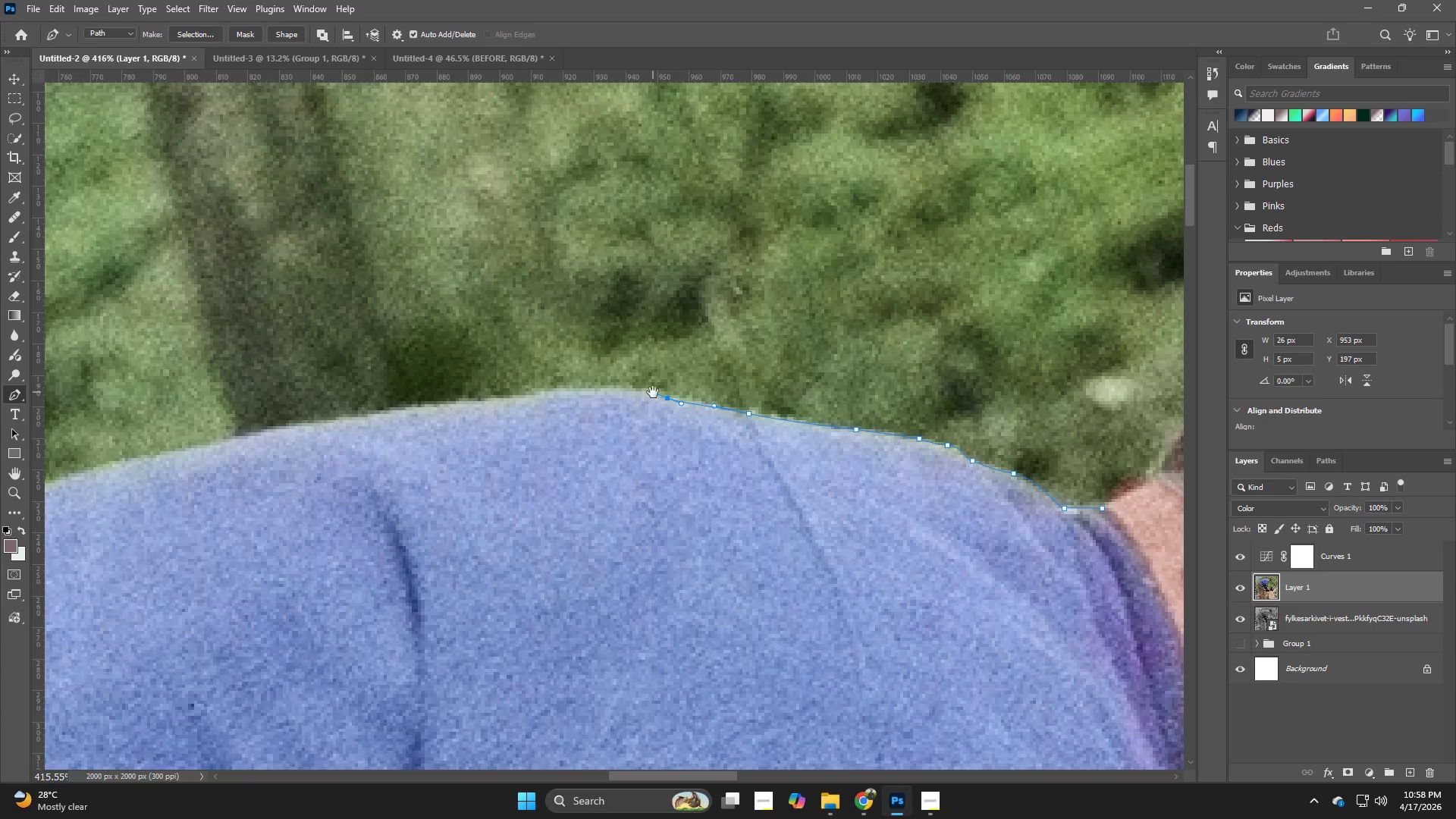 
hold_key(key=Space, duration=0.75)
 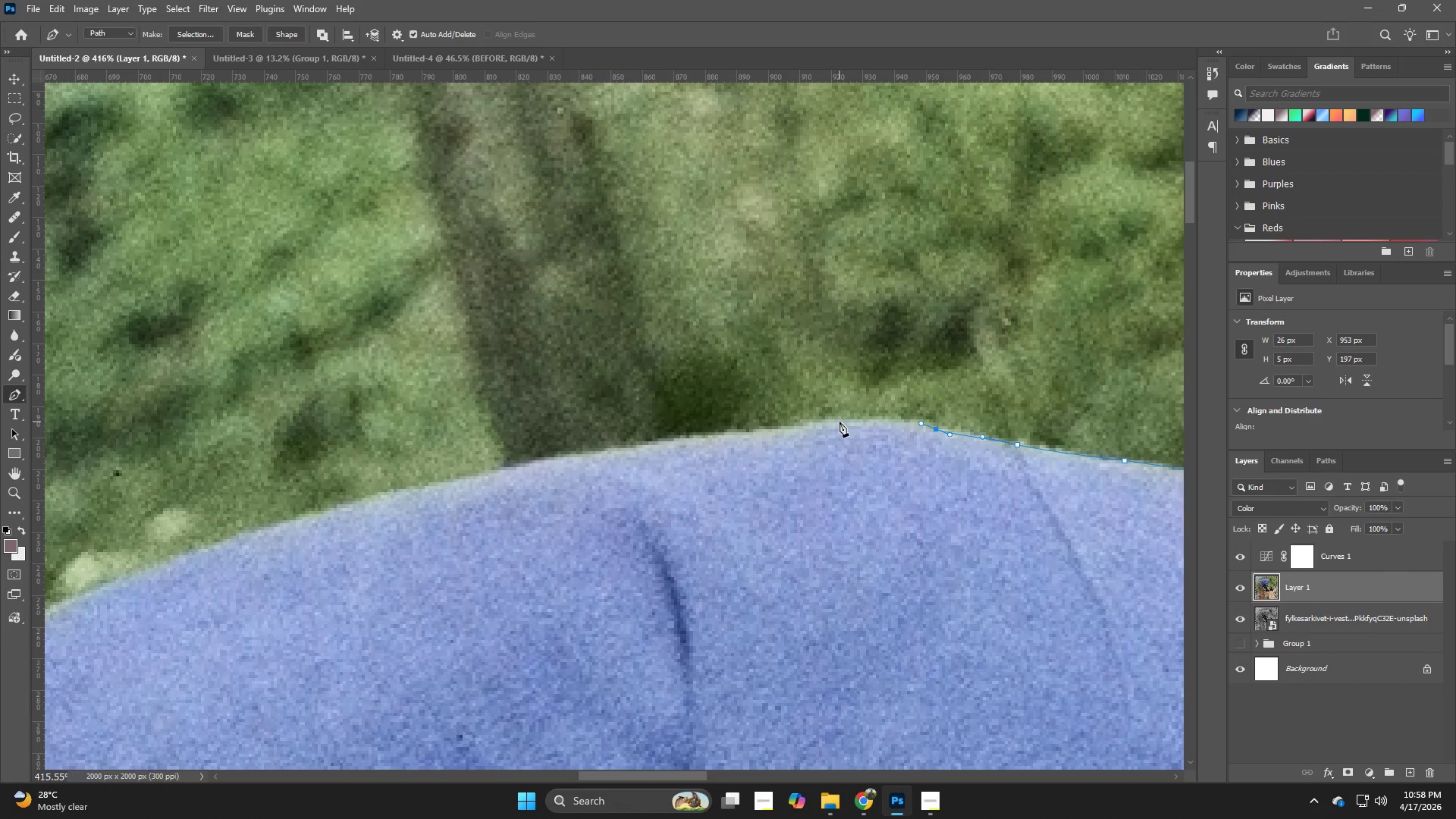 
left_click_drag(start_coordinate=[552, 406], to_coordinate=[821, 437])
 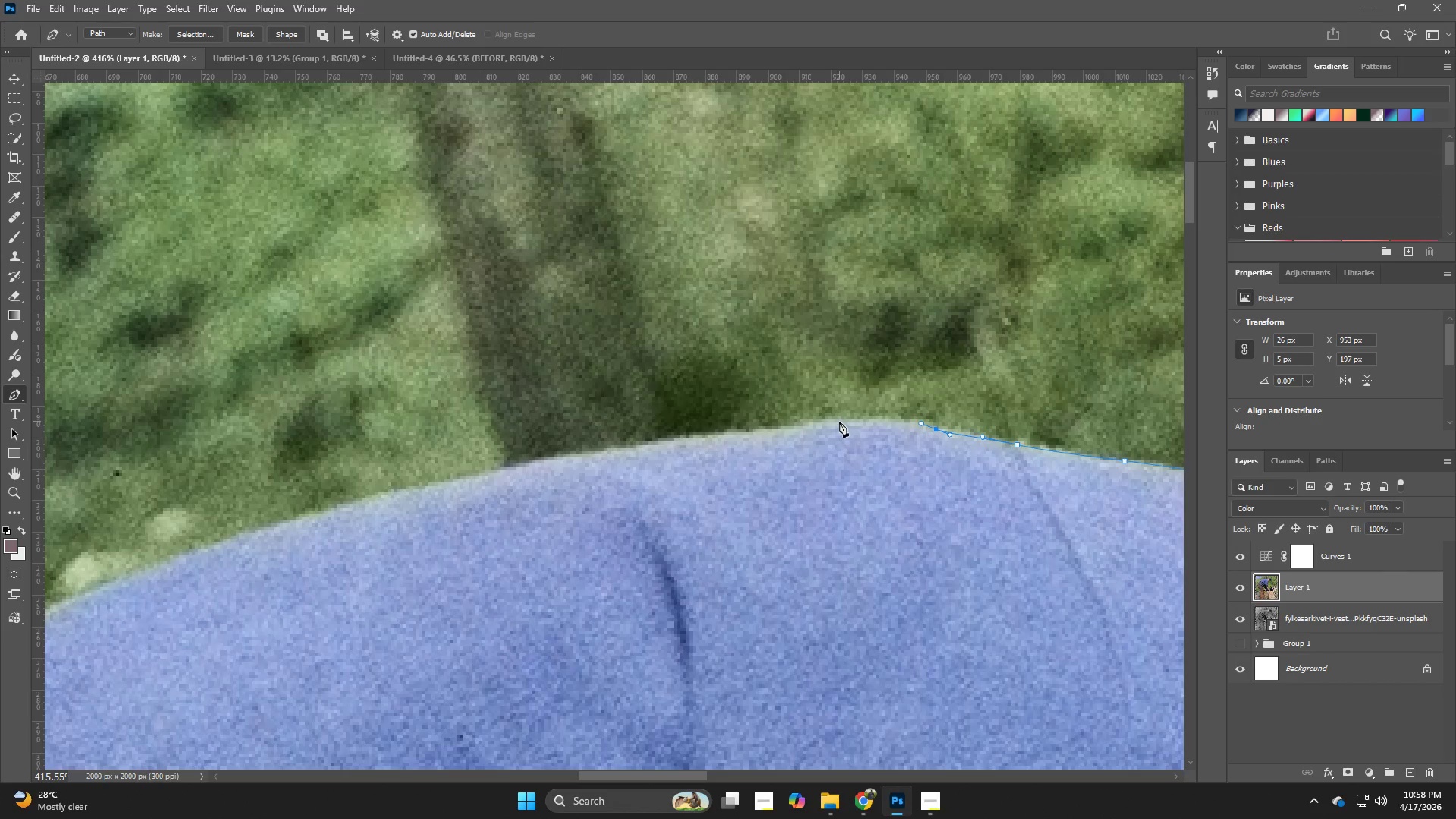 
left_click_drag(start_coordinate=[839, 420], to_coordinate=[796, 426])
 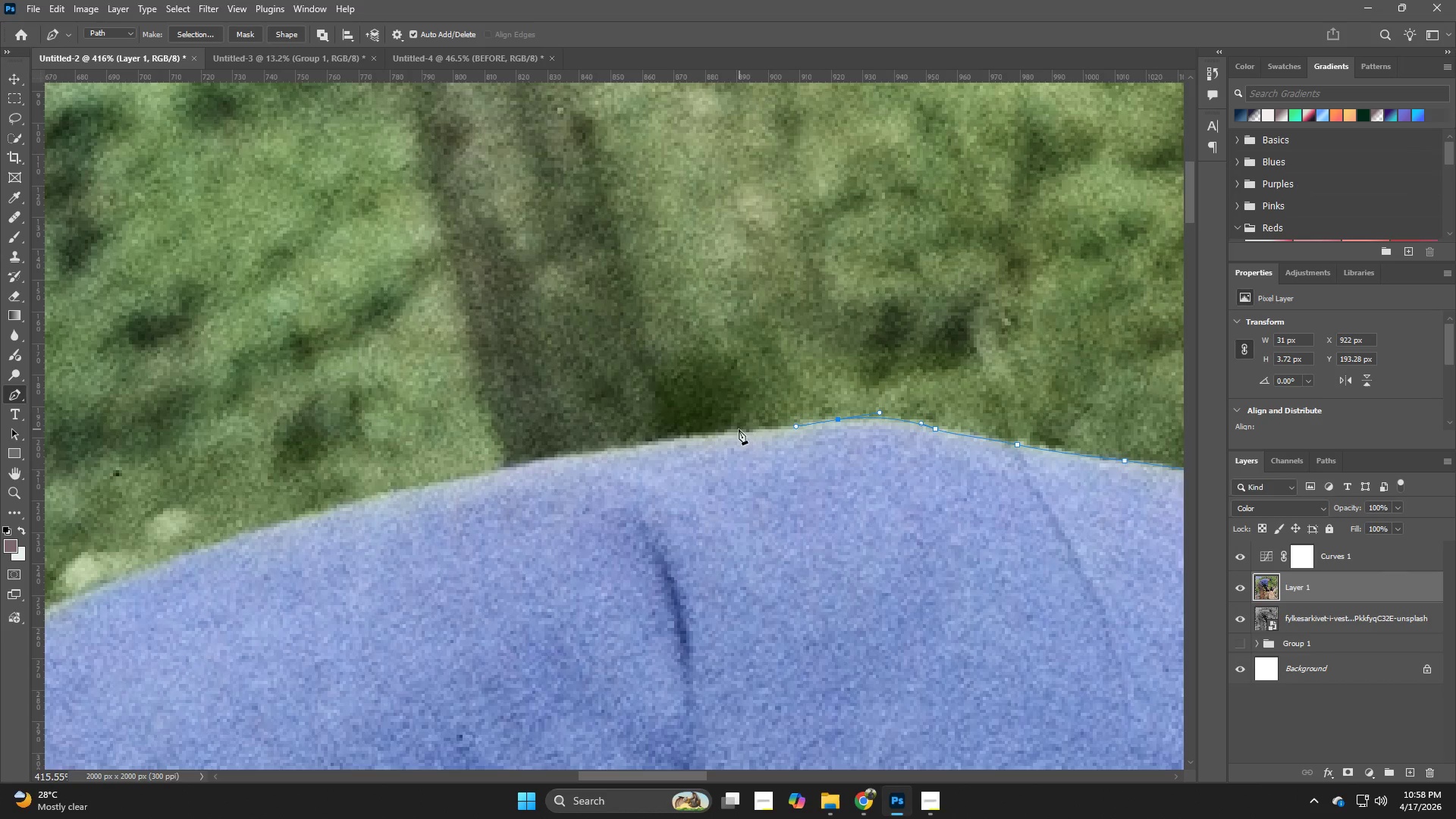 
left_click_drag(start_coordinate=[718, 433], to_coordinate=[695, 436])
 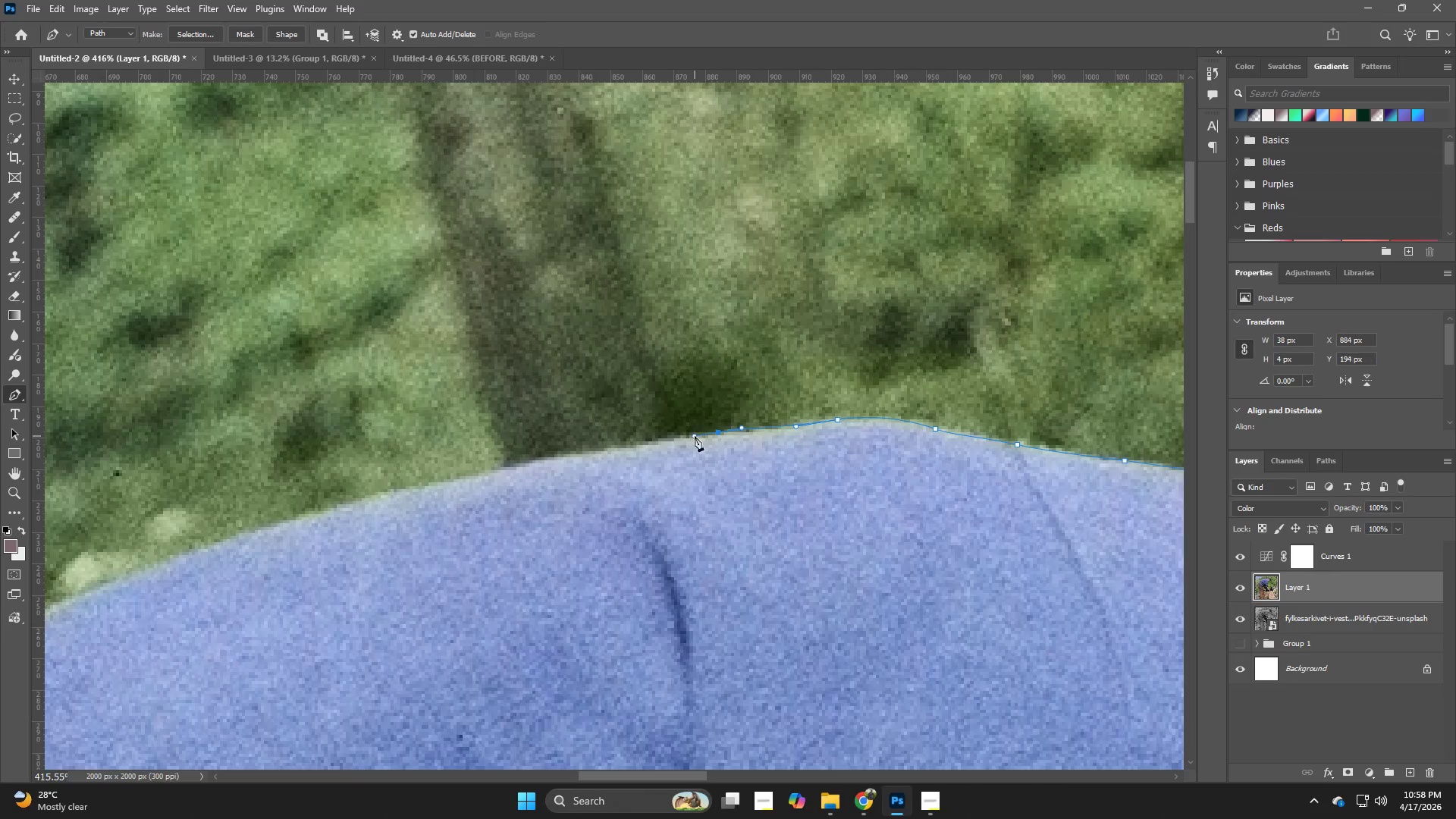 
hold_key(key=Space, duration=0.44)
 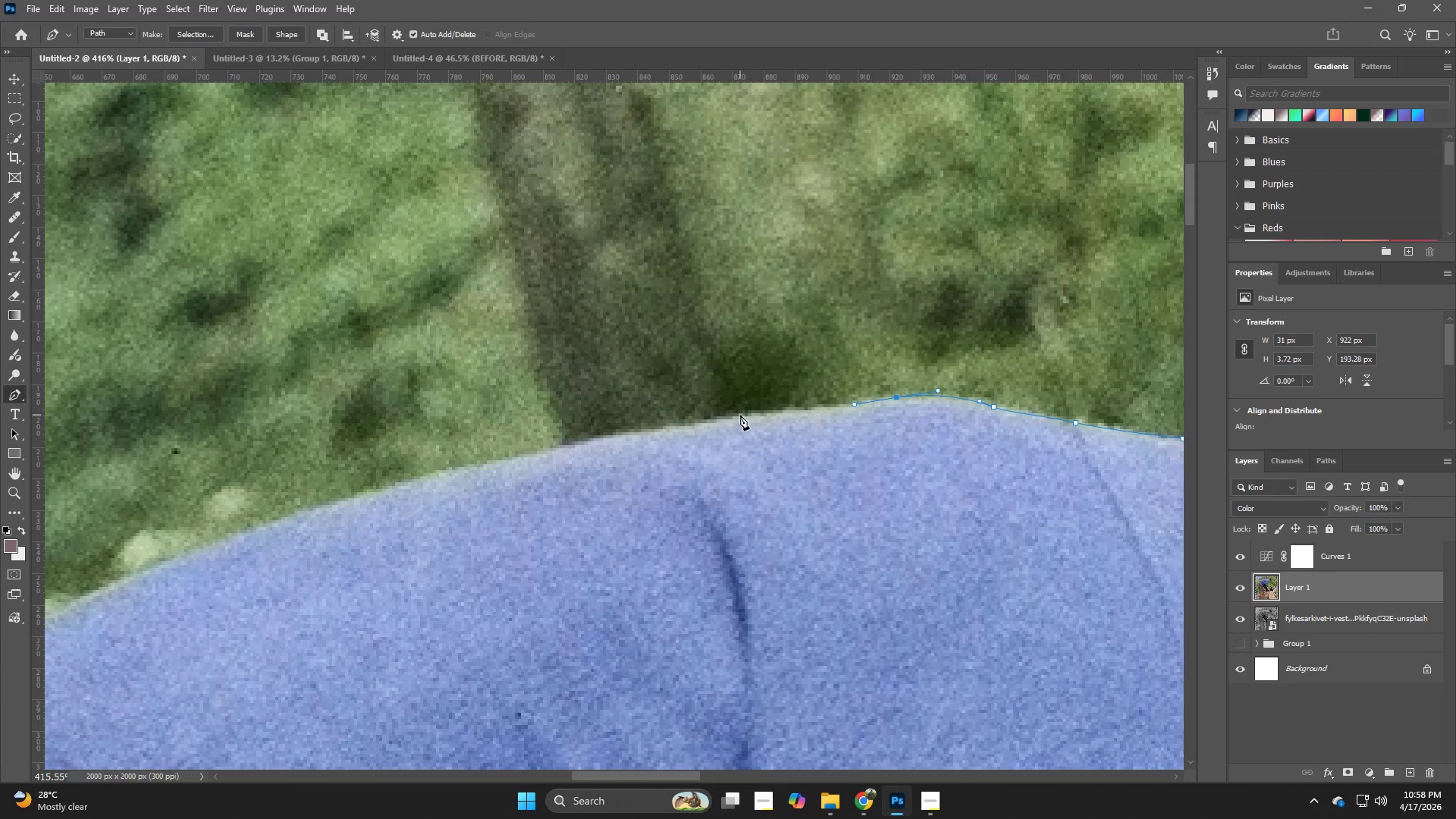 
left_click_drag(start_coordinate=[686, 444], to_coordinate=[744, 422])
 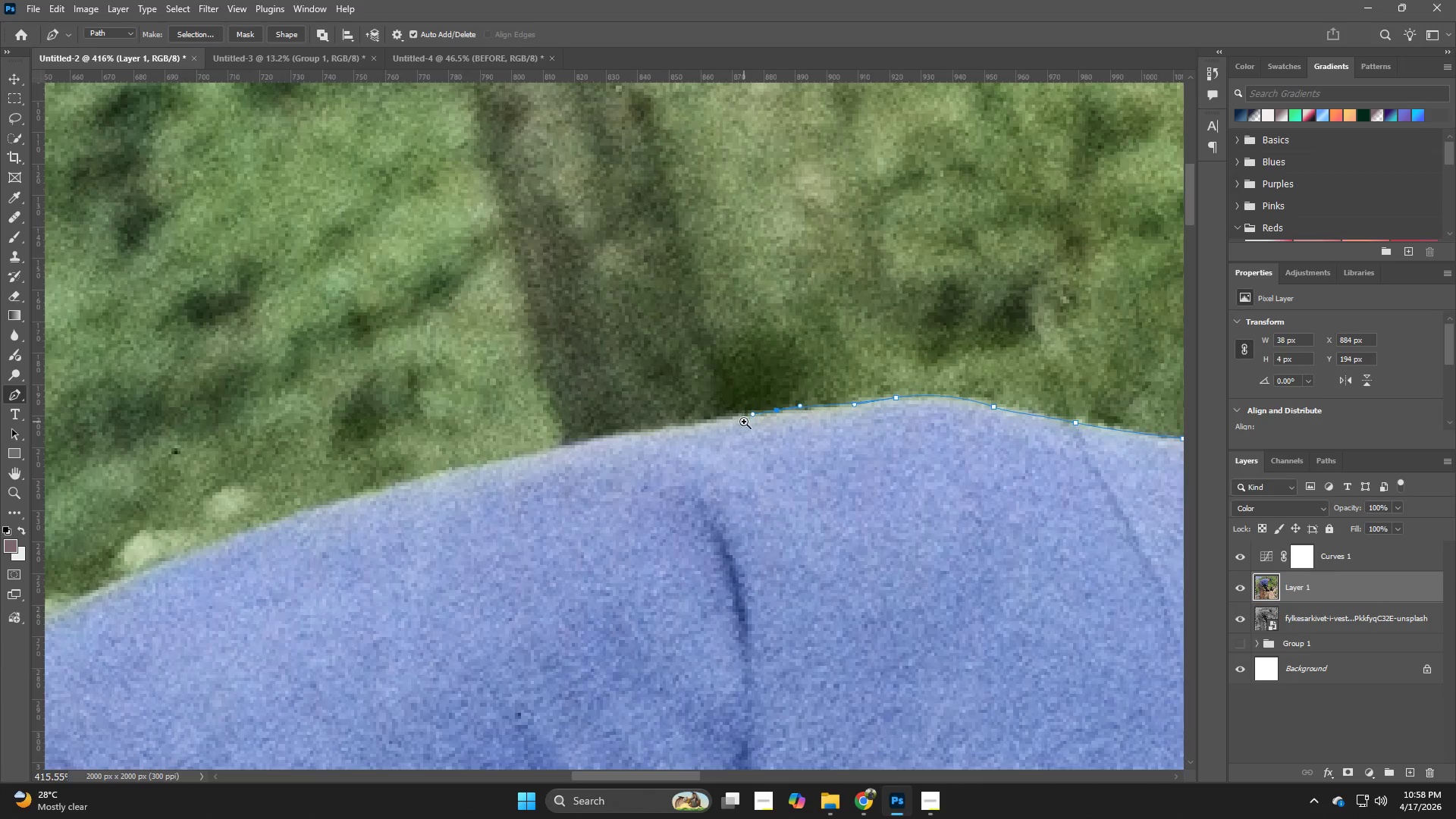 
key(Control+ControlLeft)
 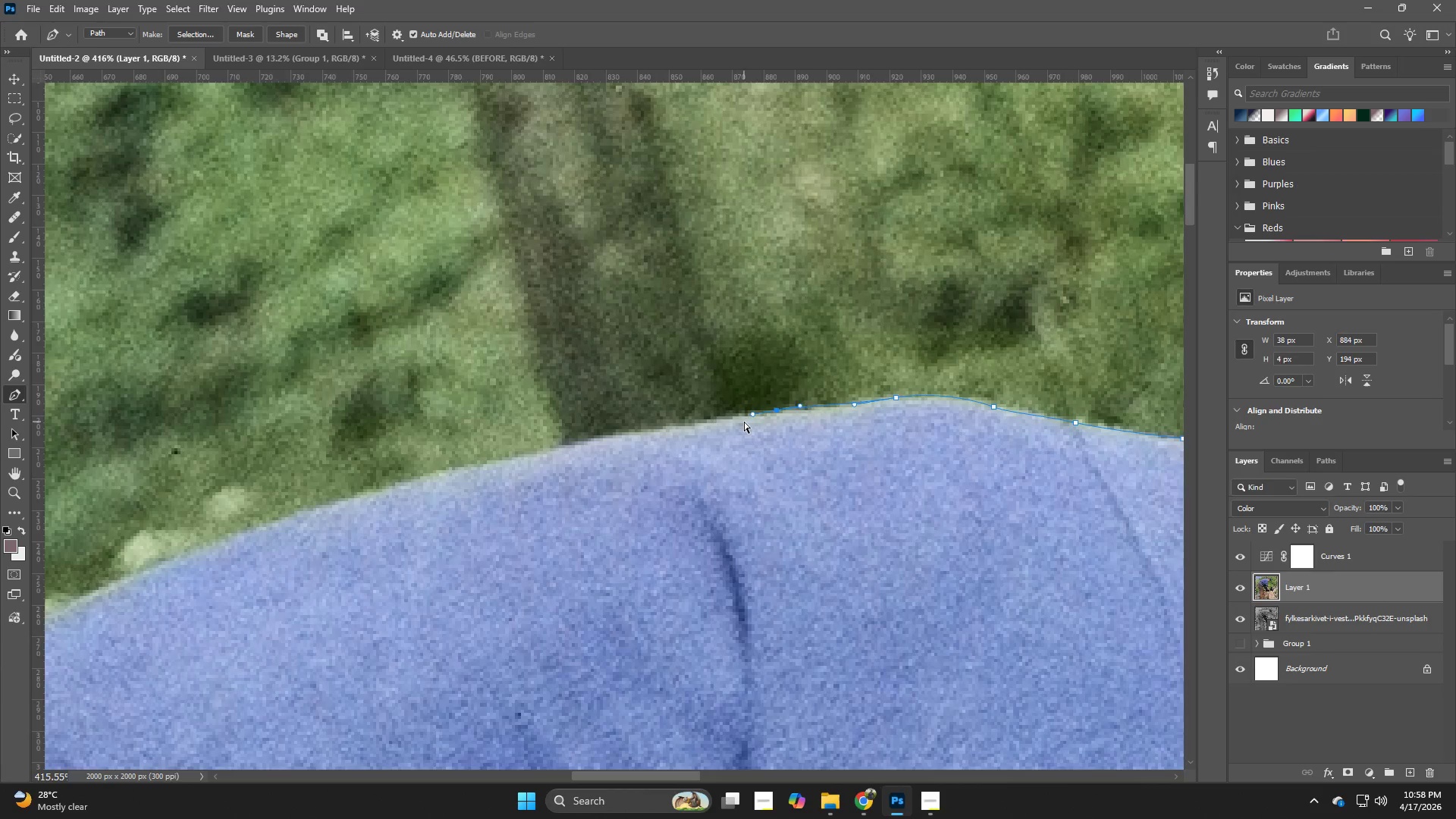 
key(Control+Z)
 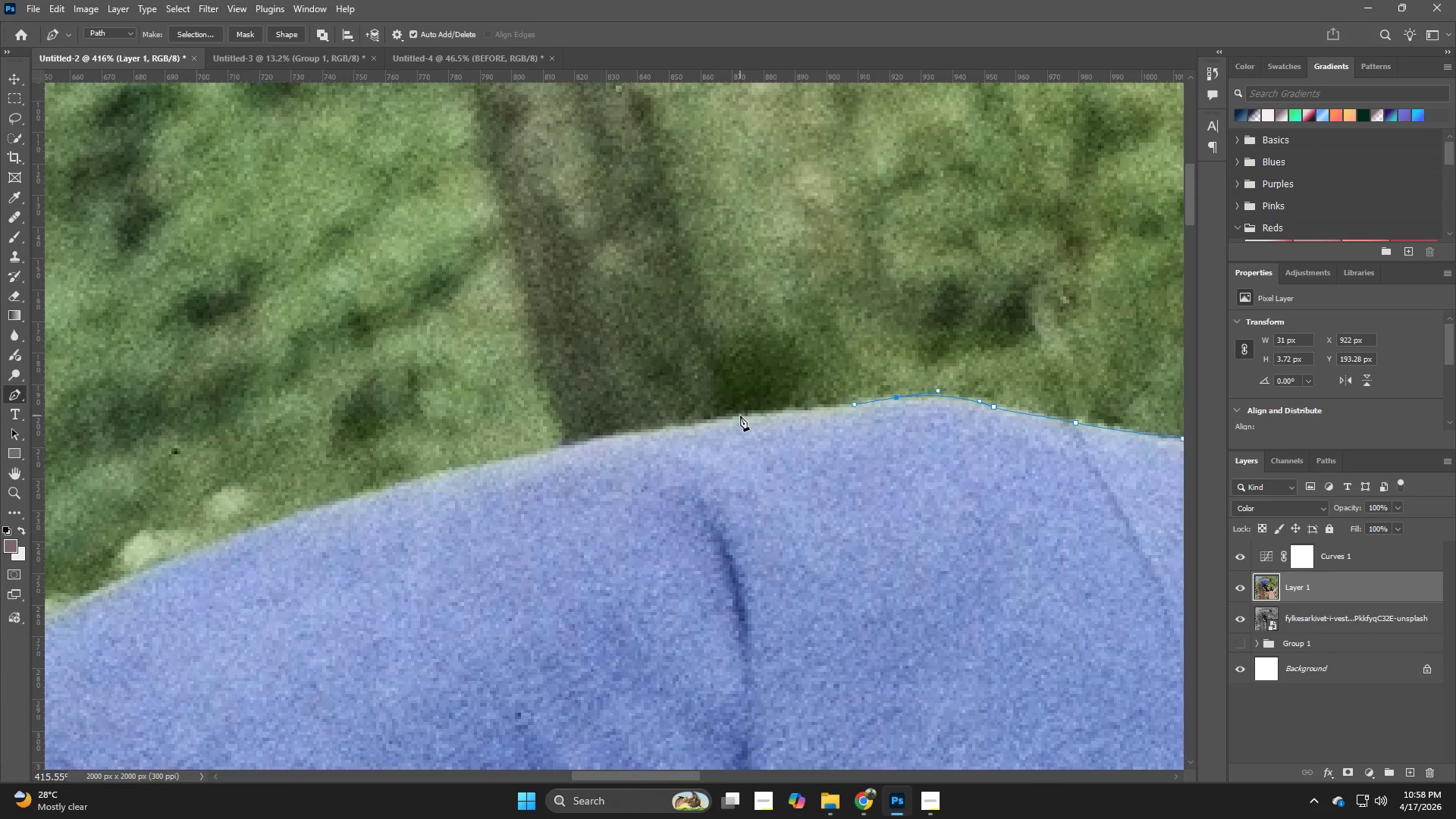 
left_click_drag(start_coordinate=[740, 416], to_coordinate=[719, 420])
 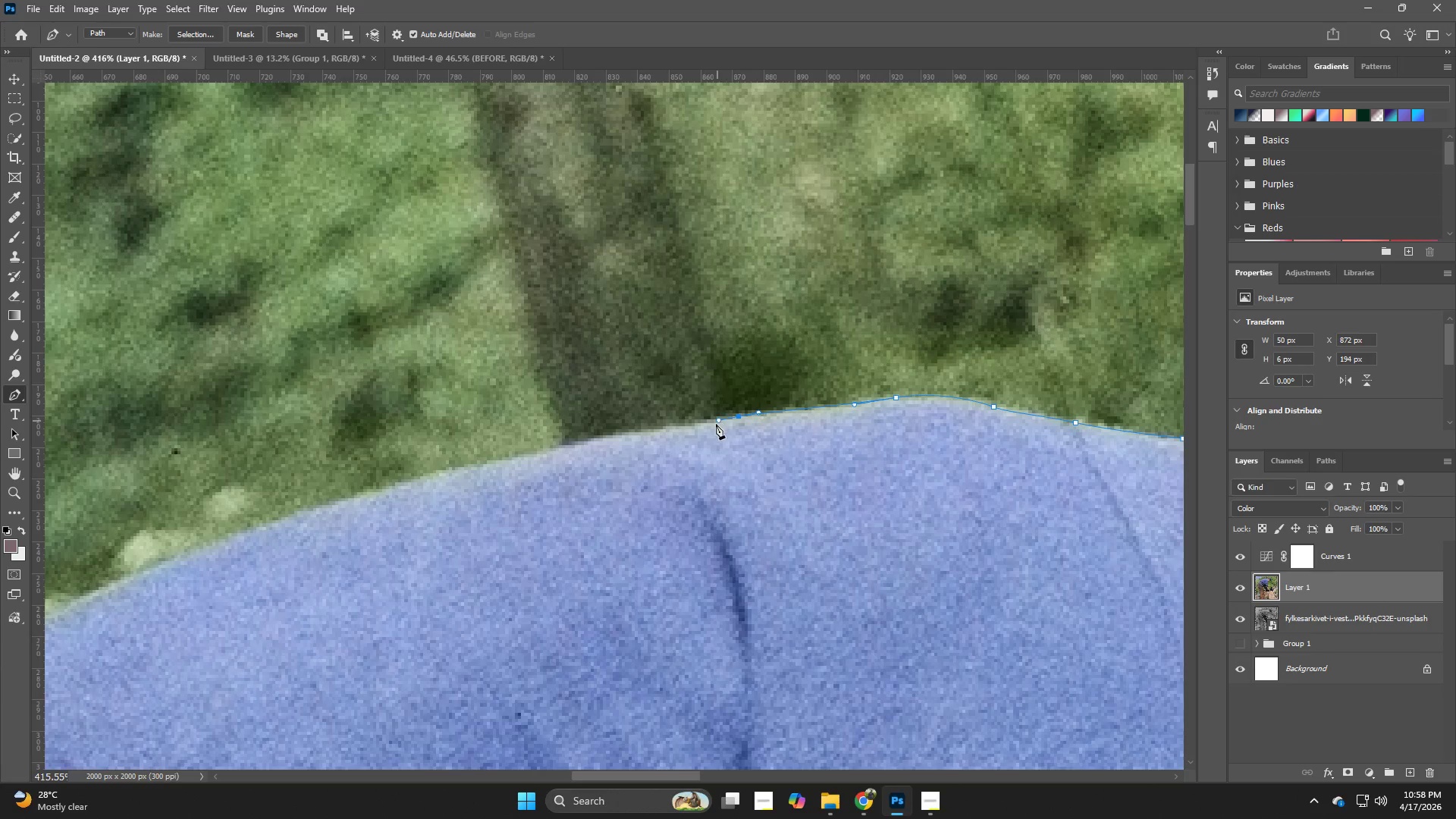 
hold_key(key=Space, duration=0.36)
 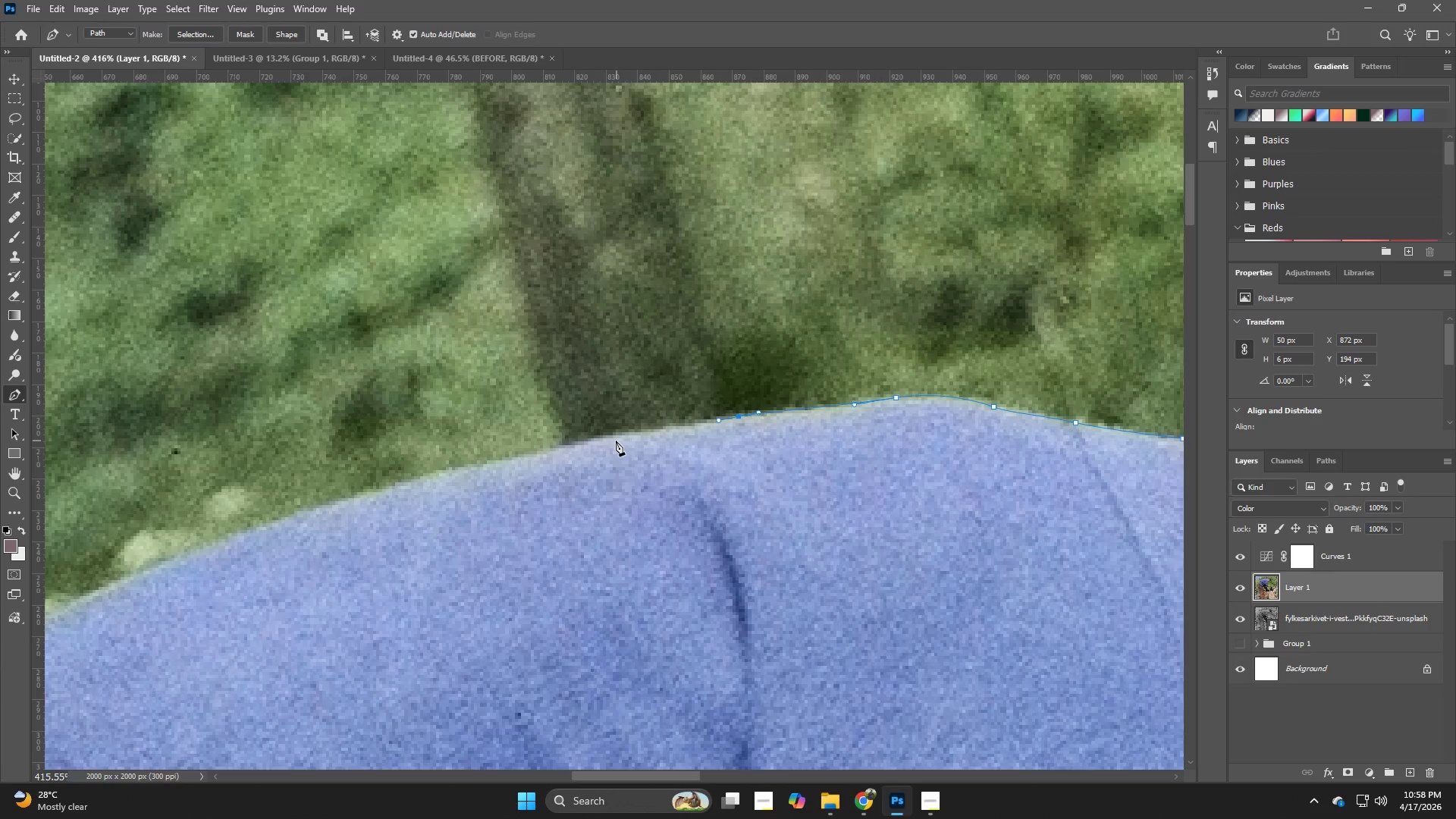 
left_click_drag(start_coordinate=[610, 440], to_coordinate=[570, 445])
 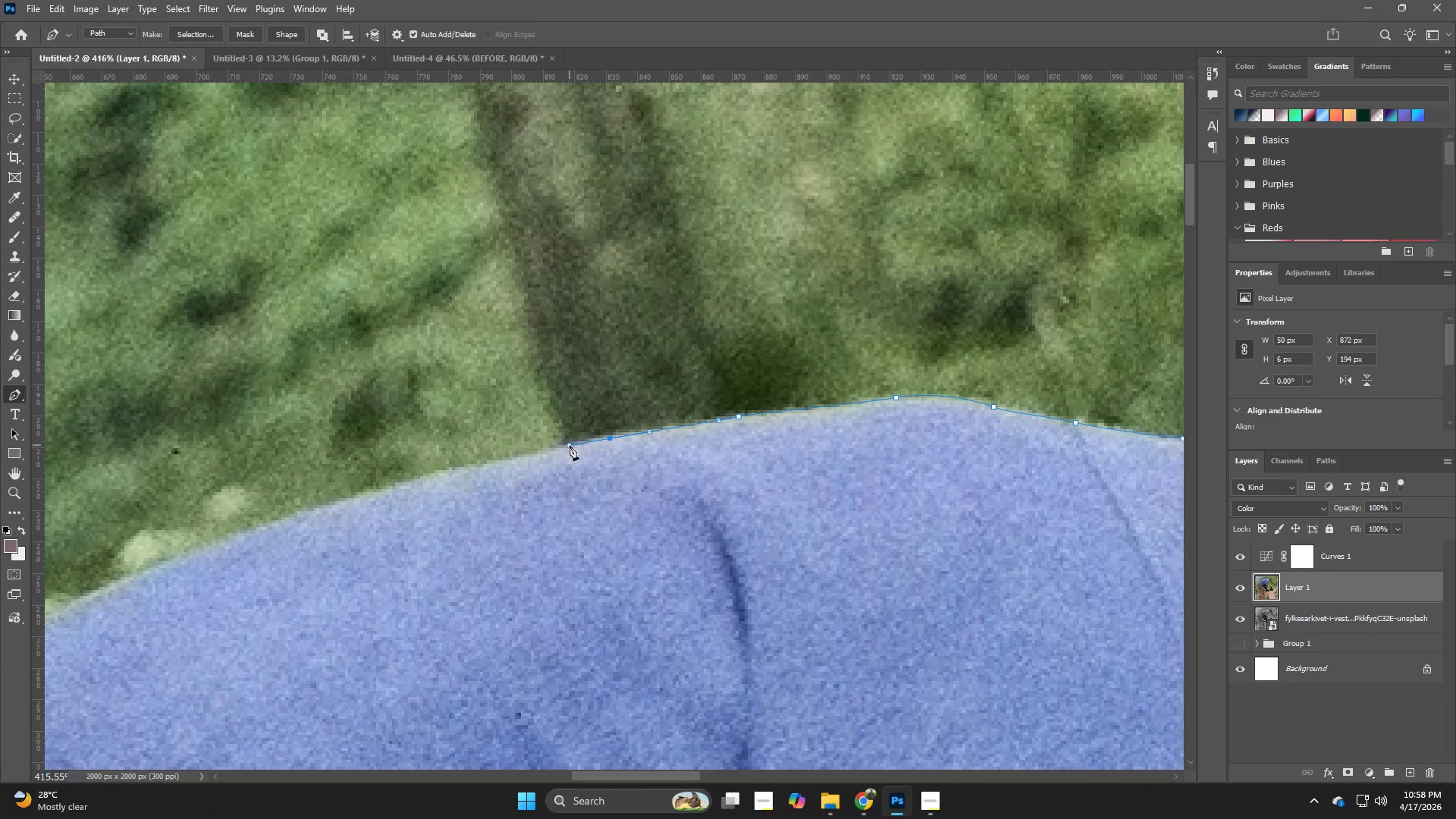 
hold_key(key=Space, duration=0.72)
 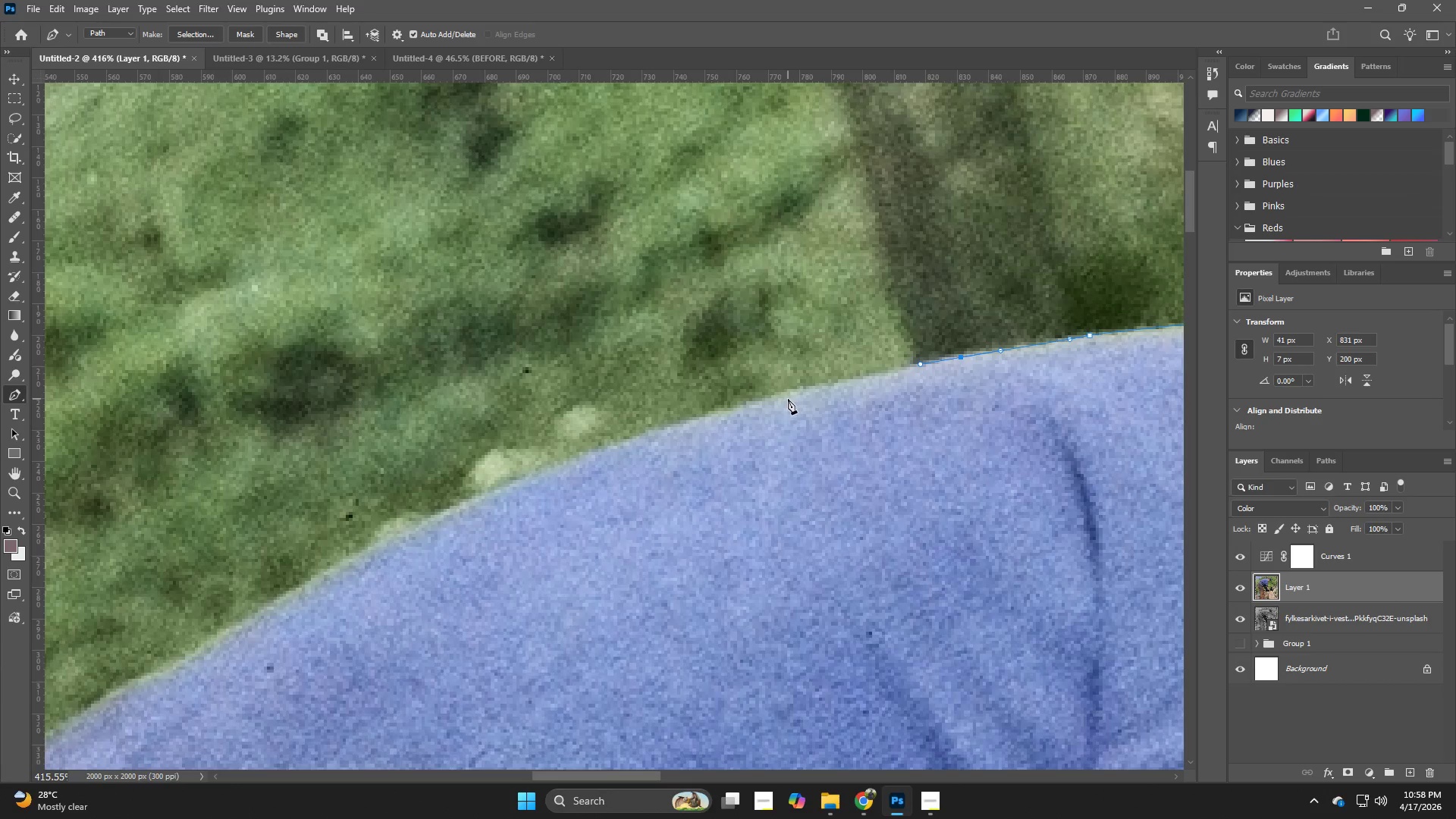 
left_click_drag(start_coordinate=[527, 466], to_coordinate=[841, 394])
 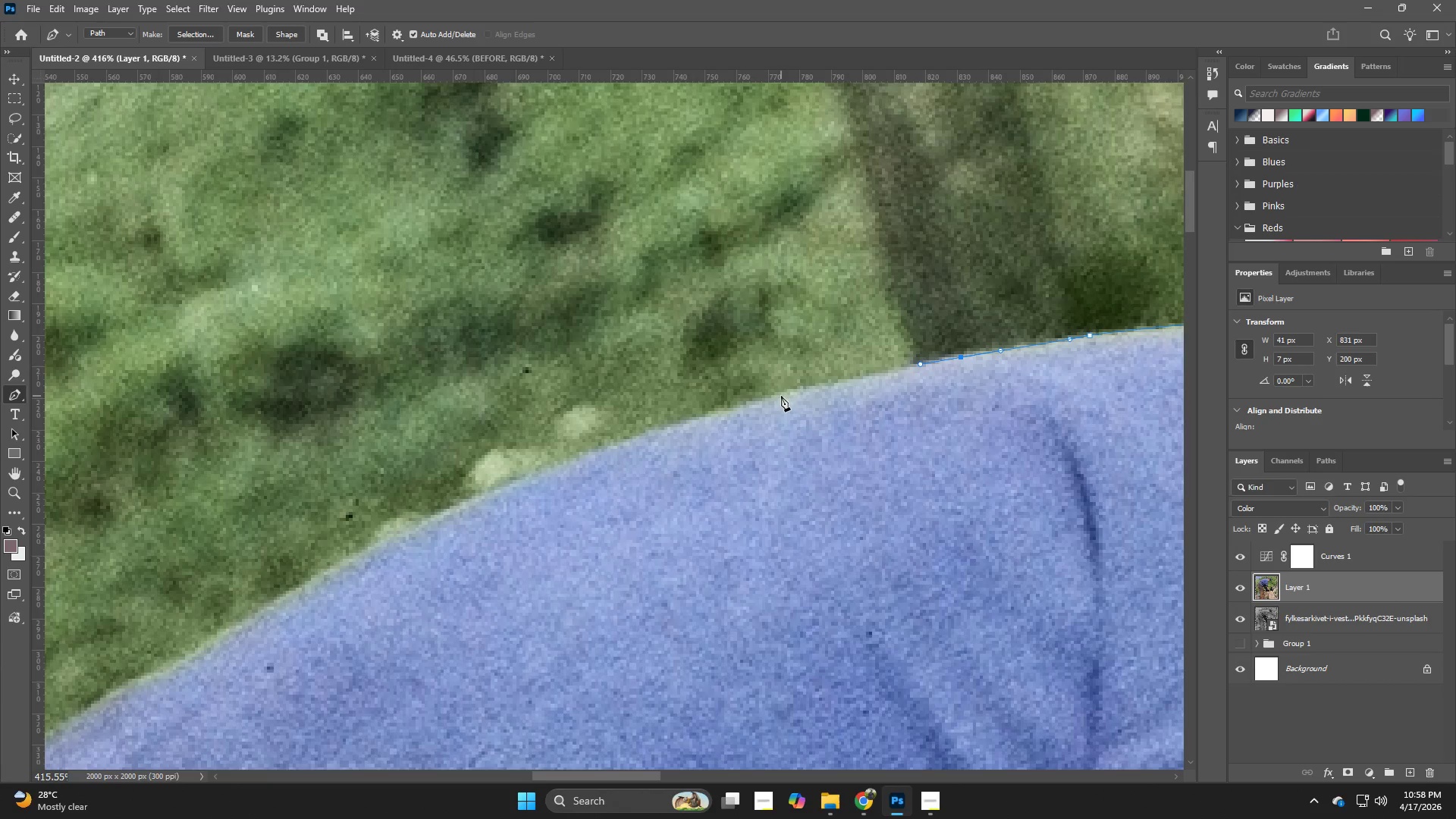 
left_click_drag(start_coordinate=[777, 394], to_coordinate=[772, 394])
 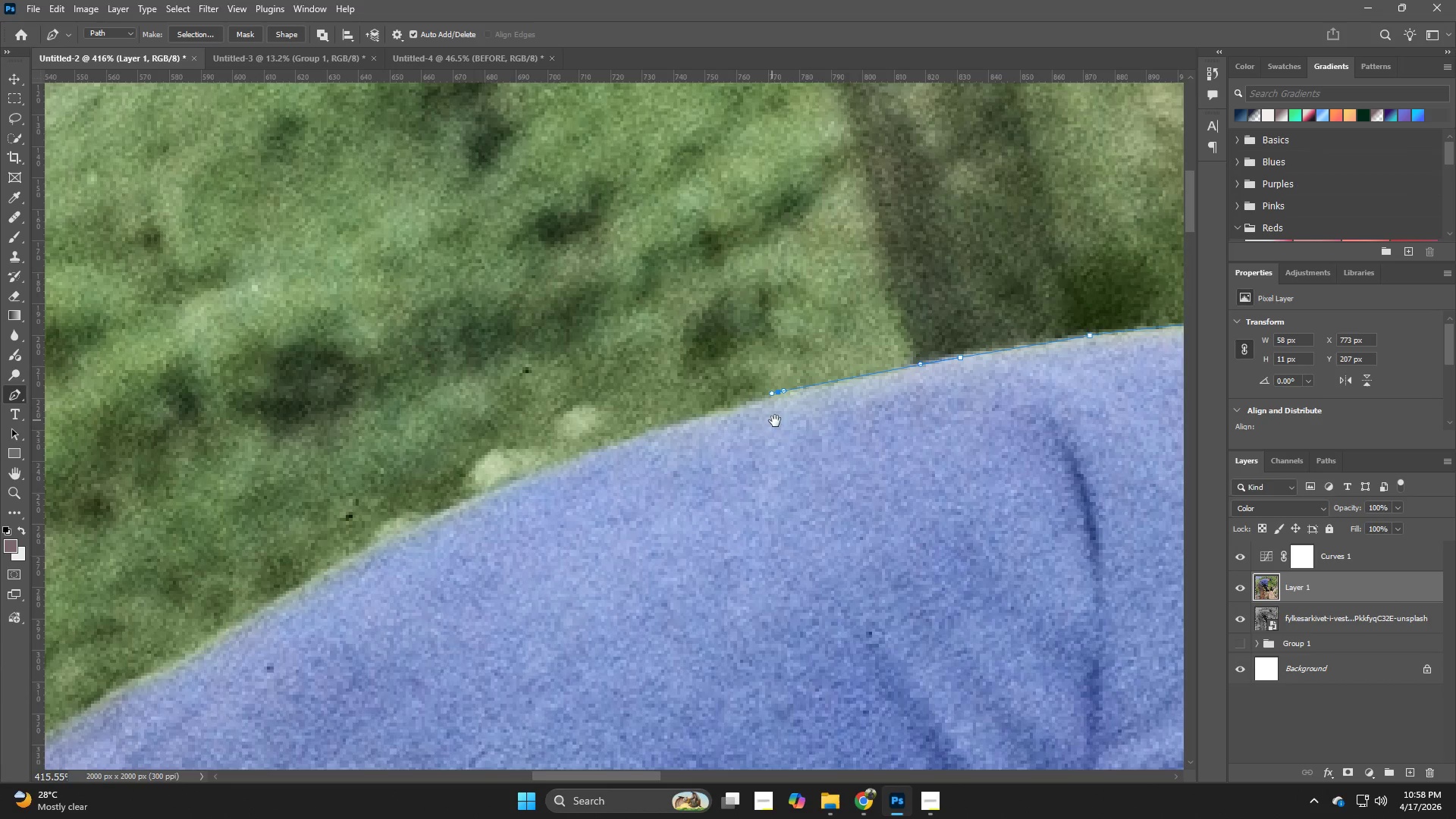 
hold_key(key=Space, duration=0.55)
 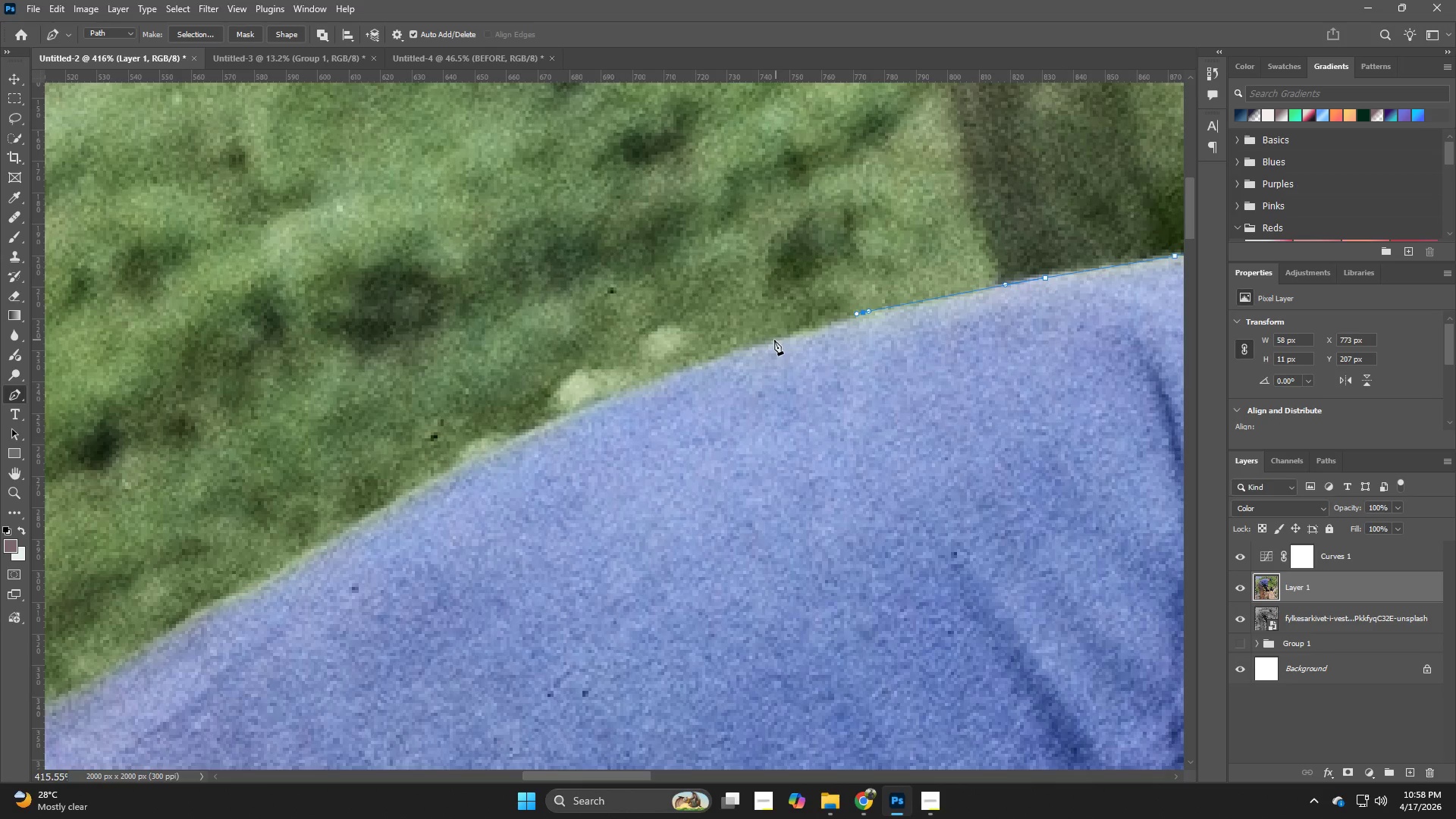 
left_click_drag(start_coordinate=[792, 415], to_coordinate=[877, 335])
 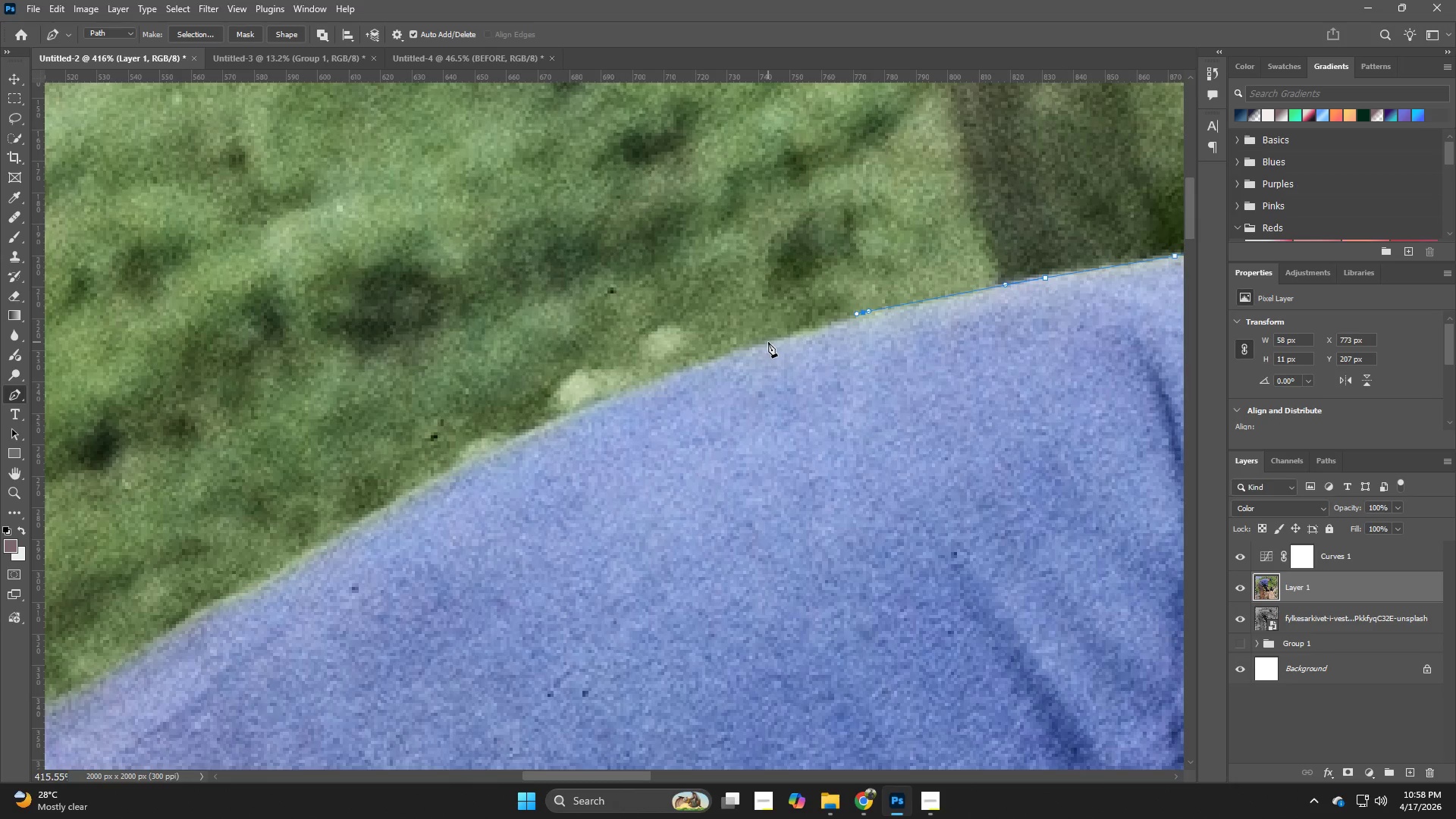 
hold_key(key=Space, duration=0.62)
 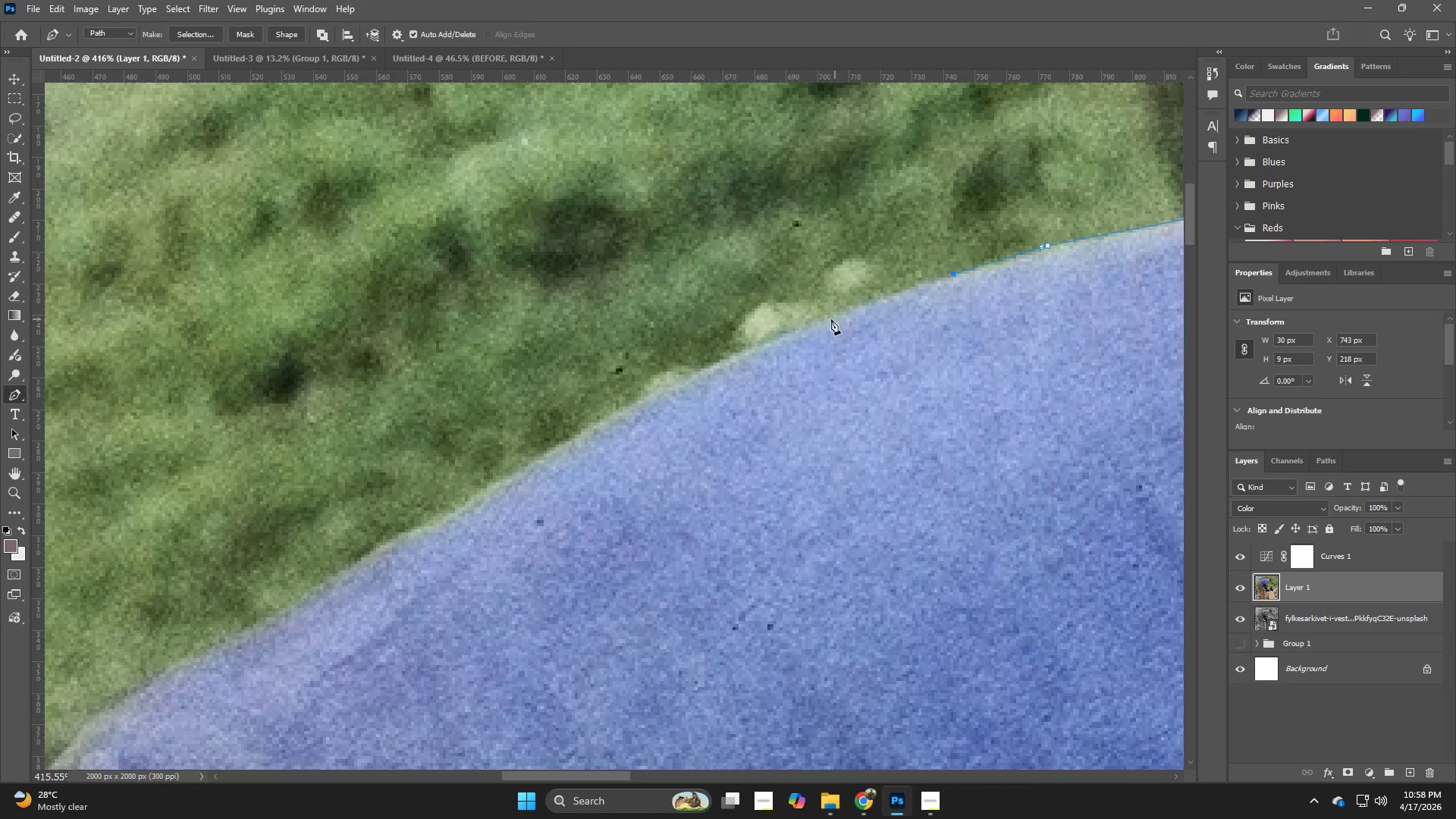 
left_click_drag(start_coordinate=[719, 367], to_coordinate=[904, 300])
 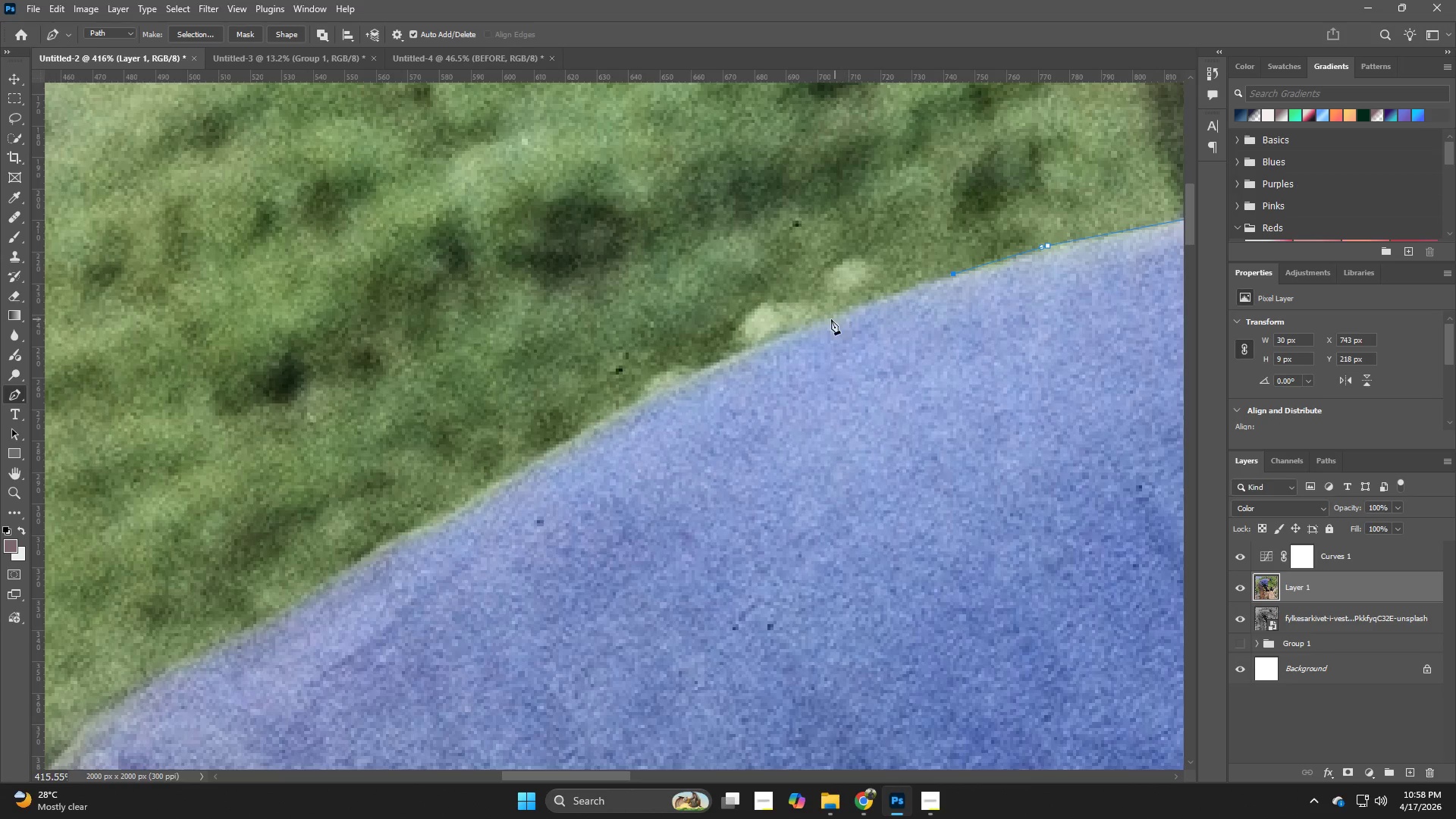 
left_click_drag(start_coordinate=[831, 319], to_coordinate=[826, 320])
 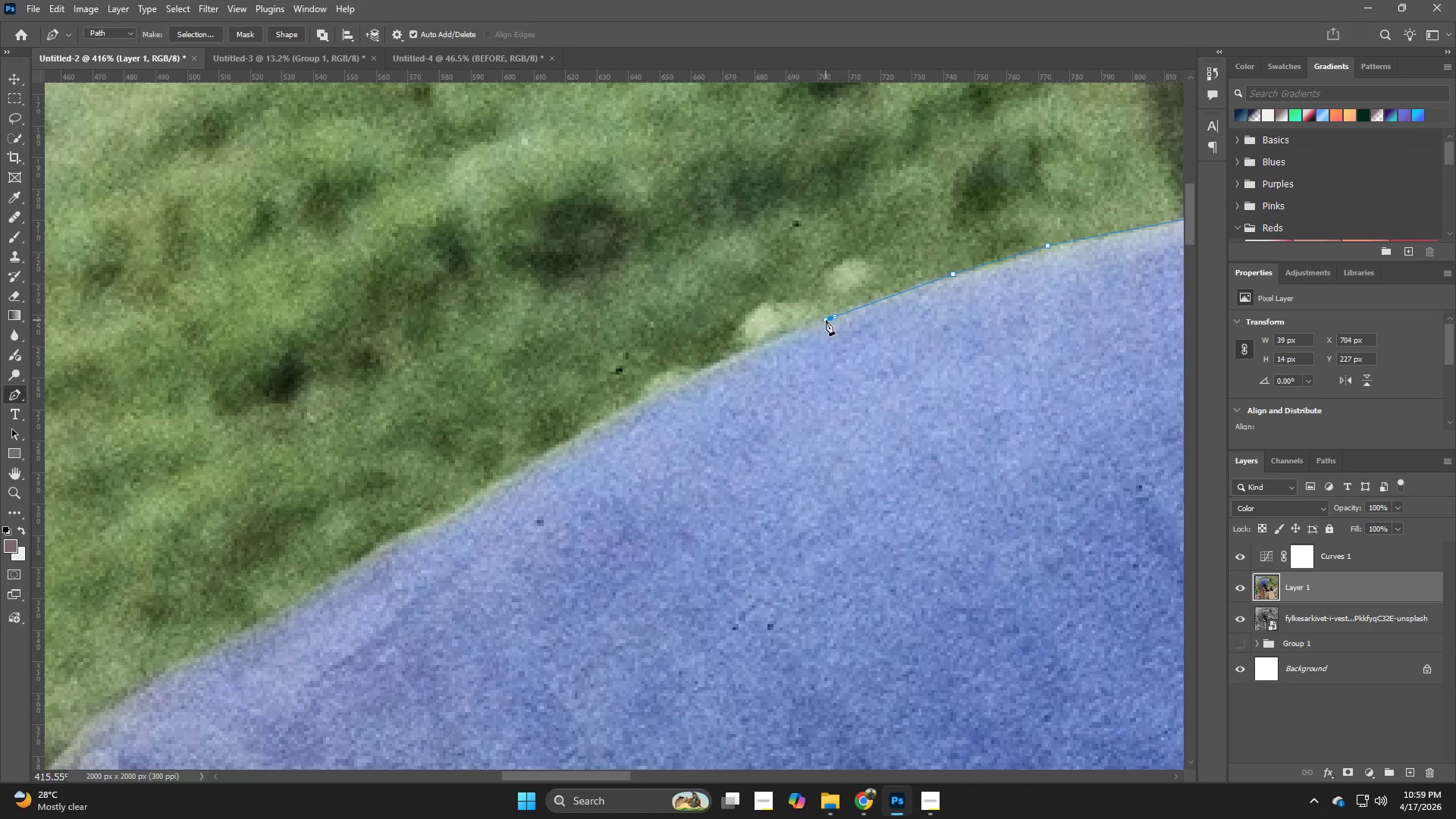 
hold_key(key=Space, duration=0.62)
 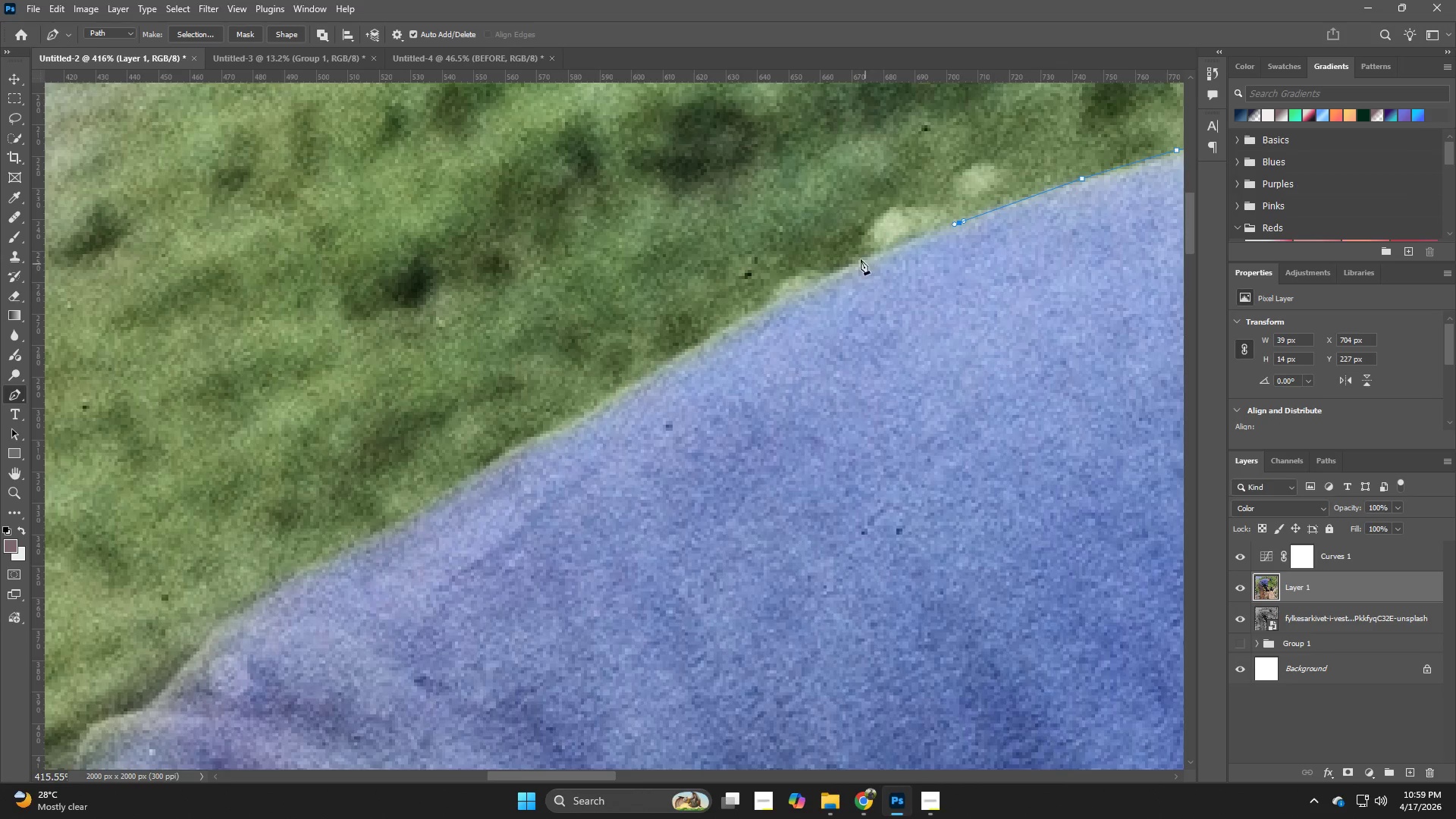 
left_click_drag(start_coordinate=[810, 359], to_coordinate=[939, 264])
 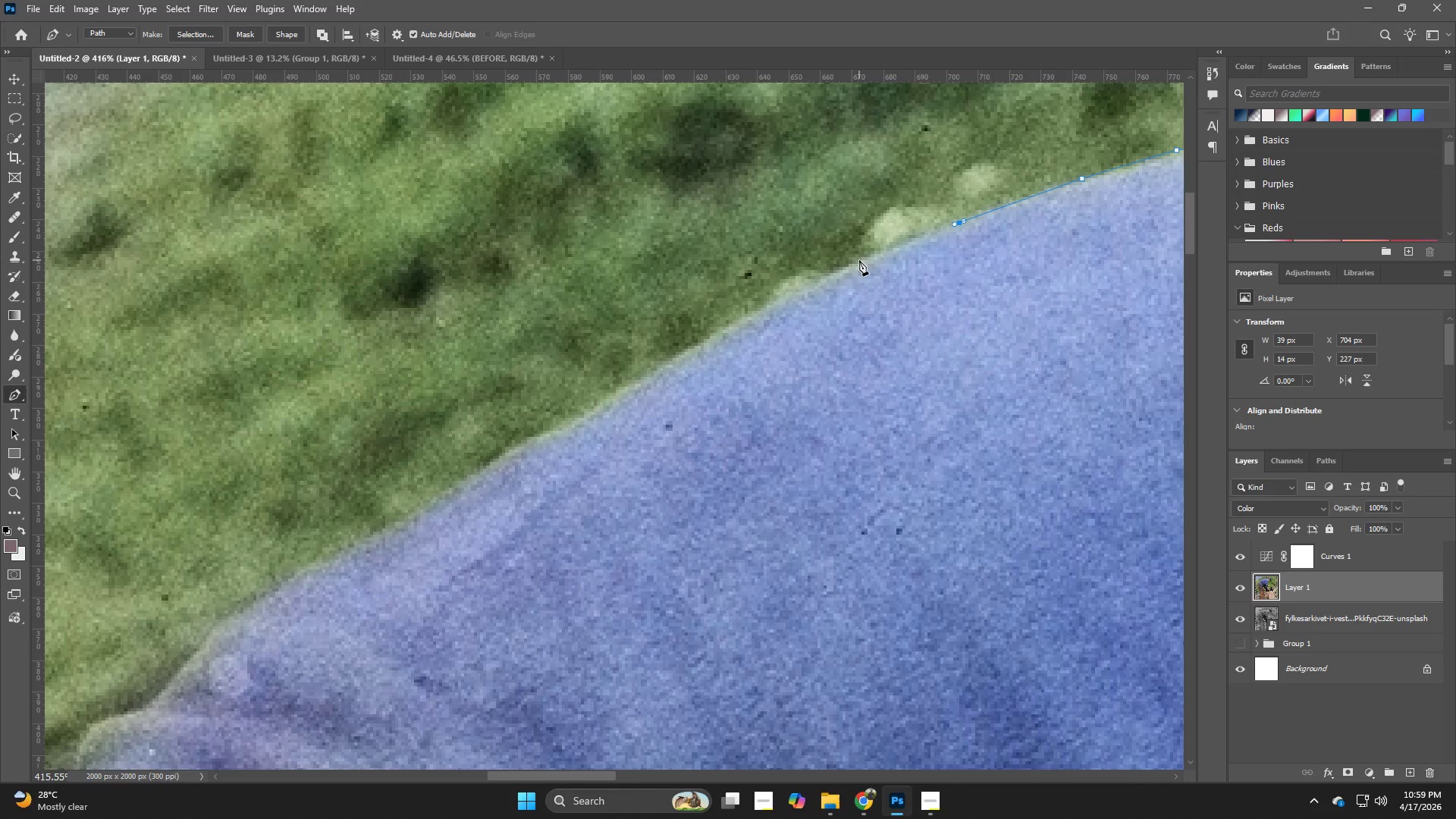 
left_click([858, 261])
 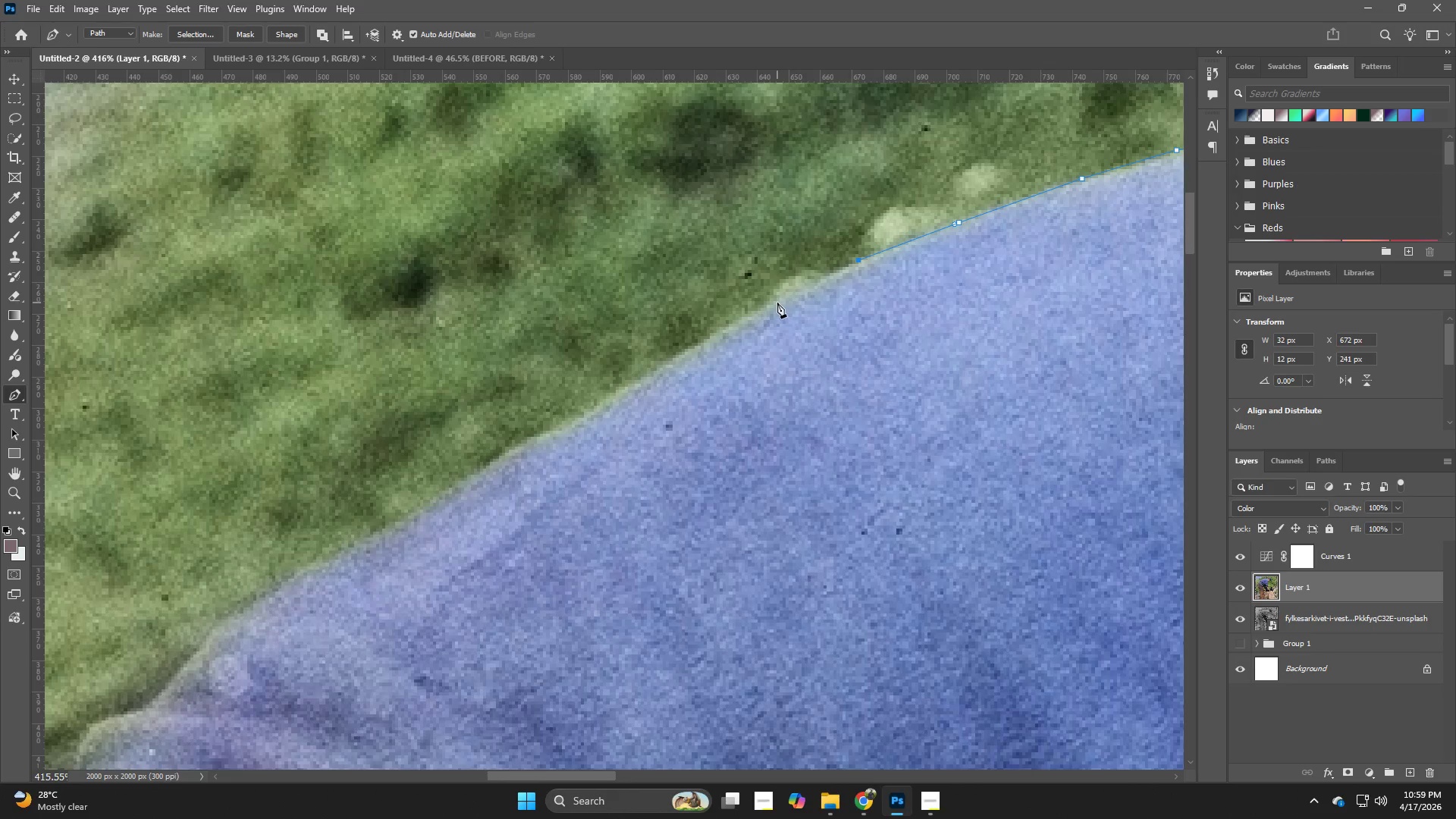 
left_click_drag(start_coordinate=[777, 303], to_coordinate=[773, 306])
 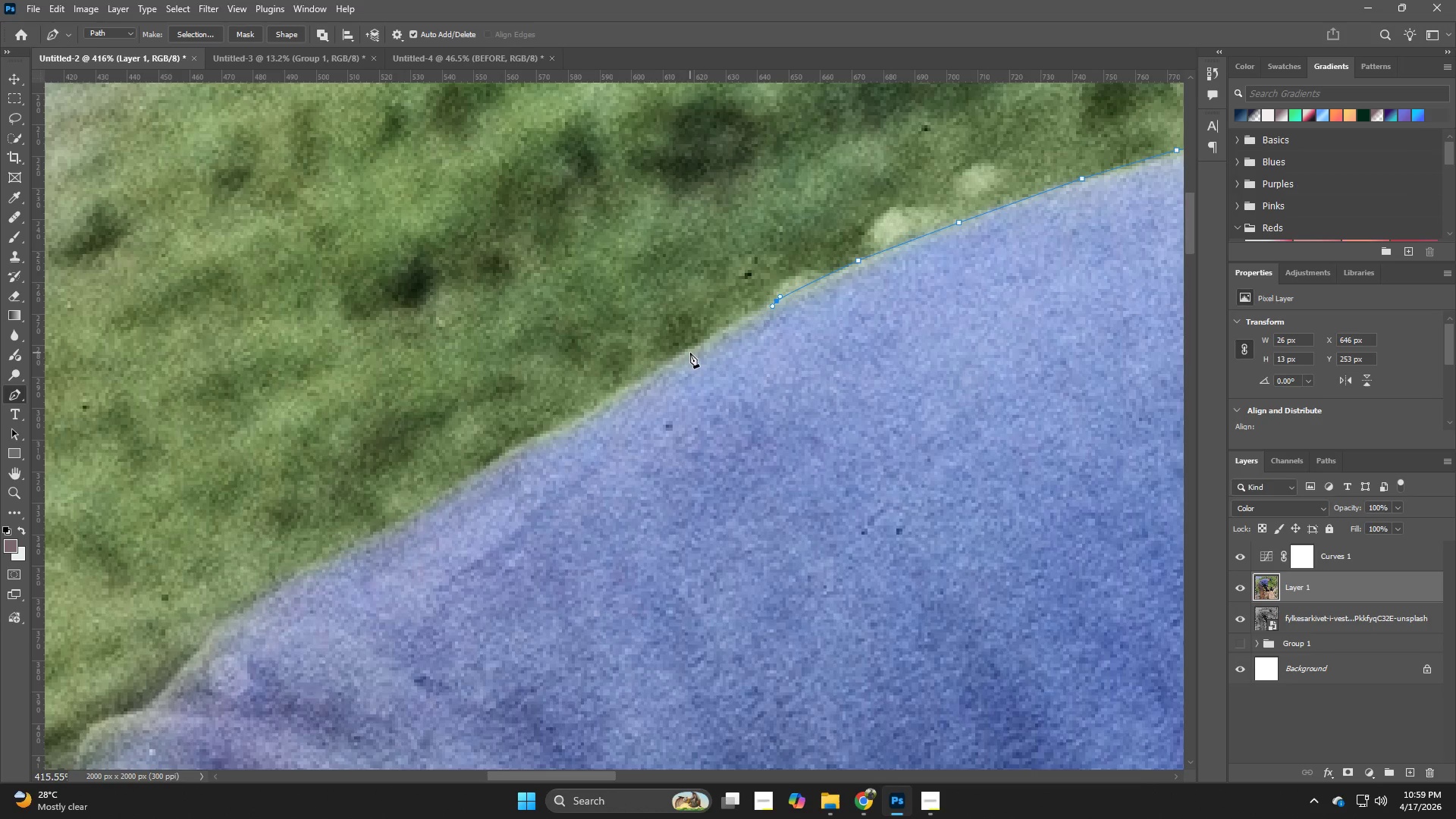 
left_click_drag(start_coordinate=[682, 356], to_coordinate=[668, 386])
 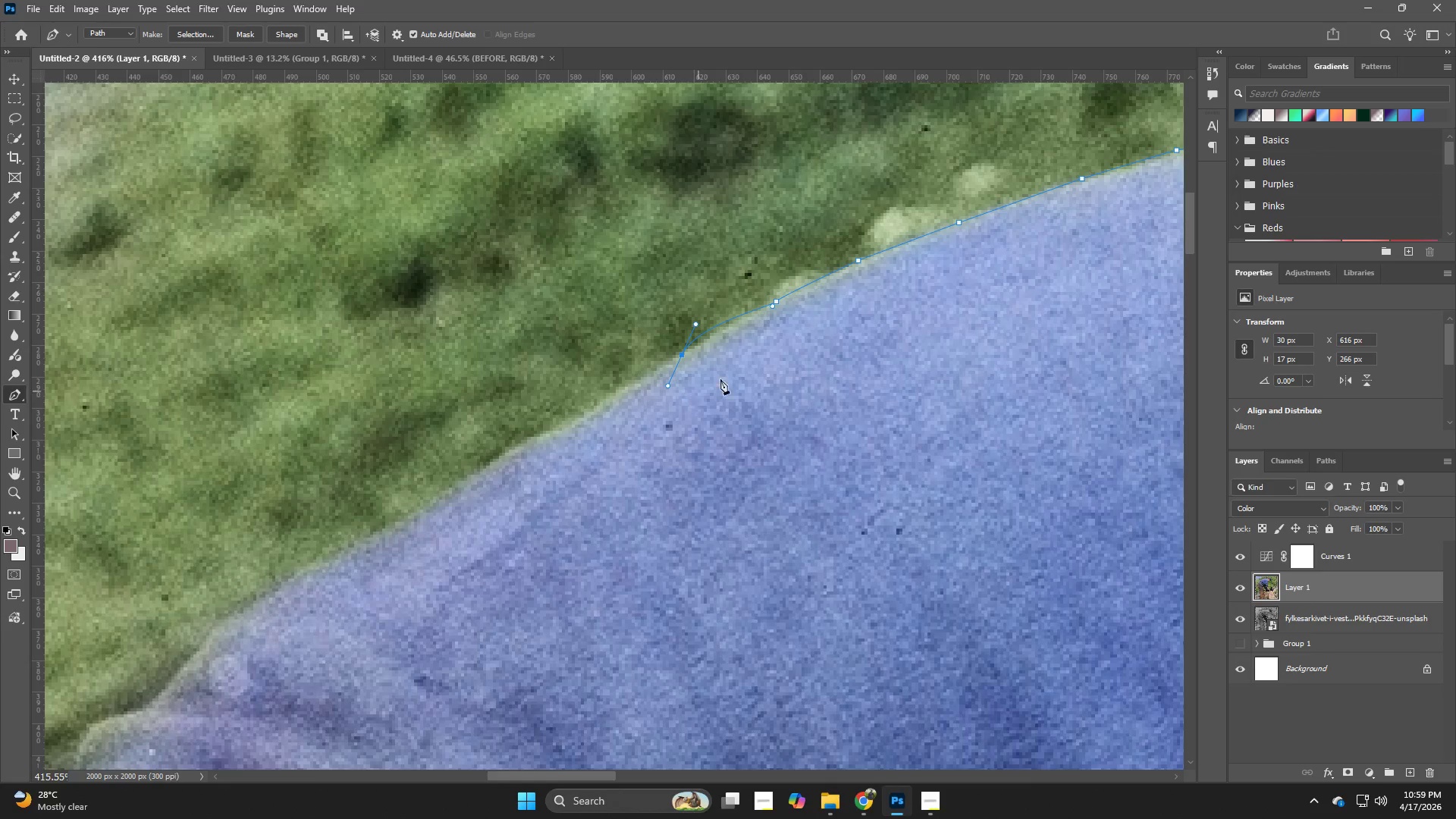 
key(Control+ControlLeft)
 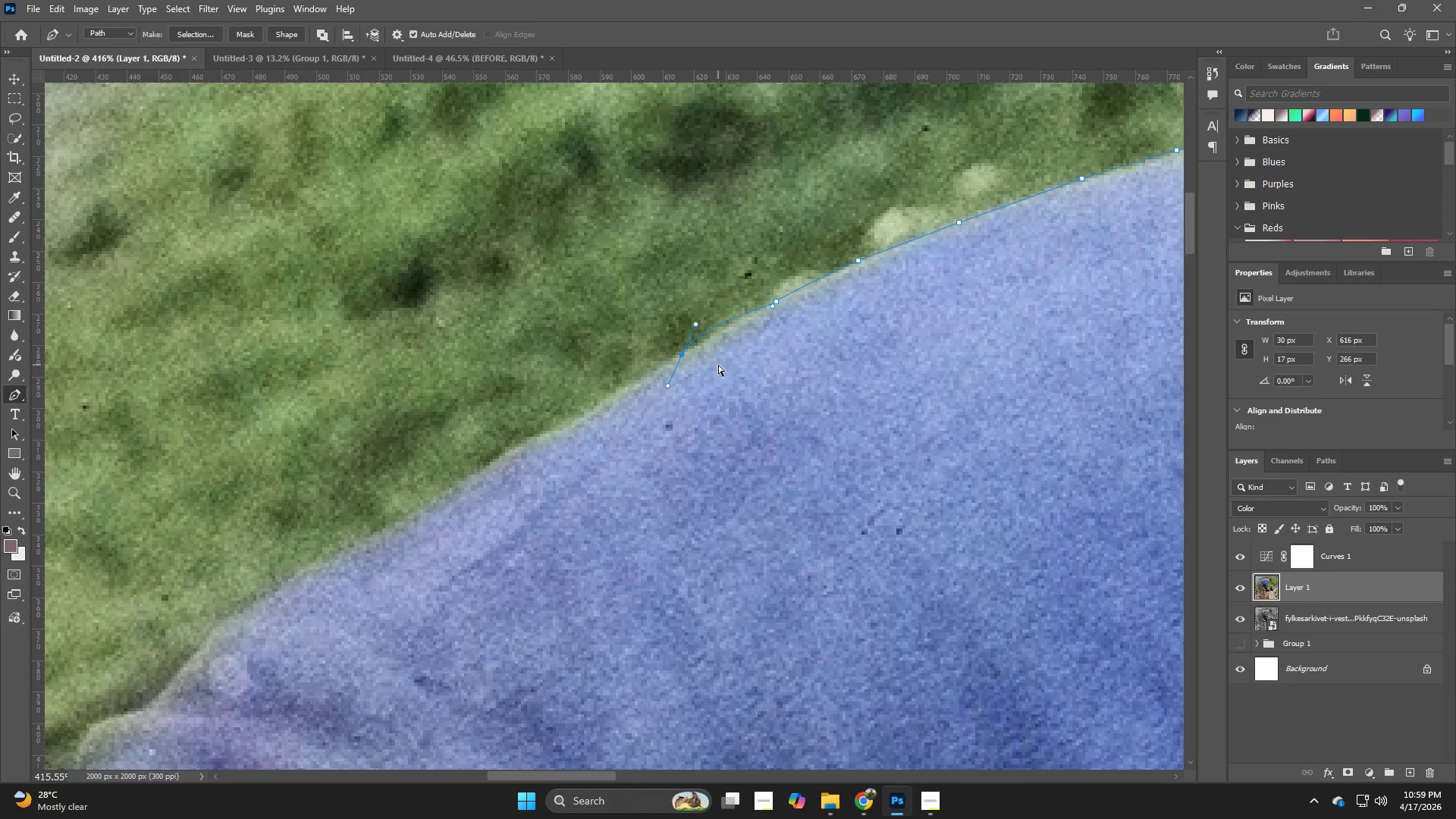 
key(Control+Z)
 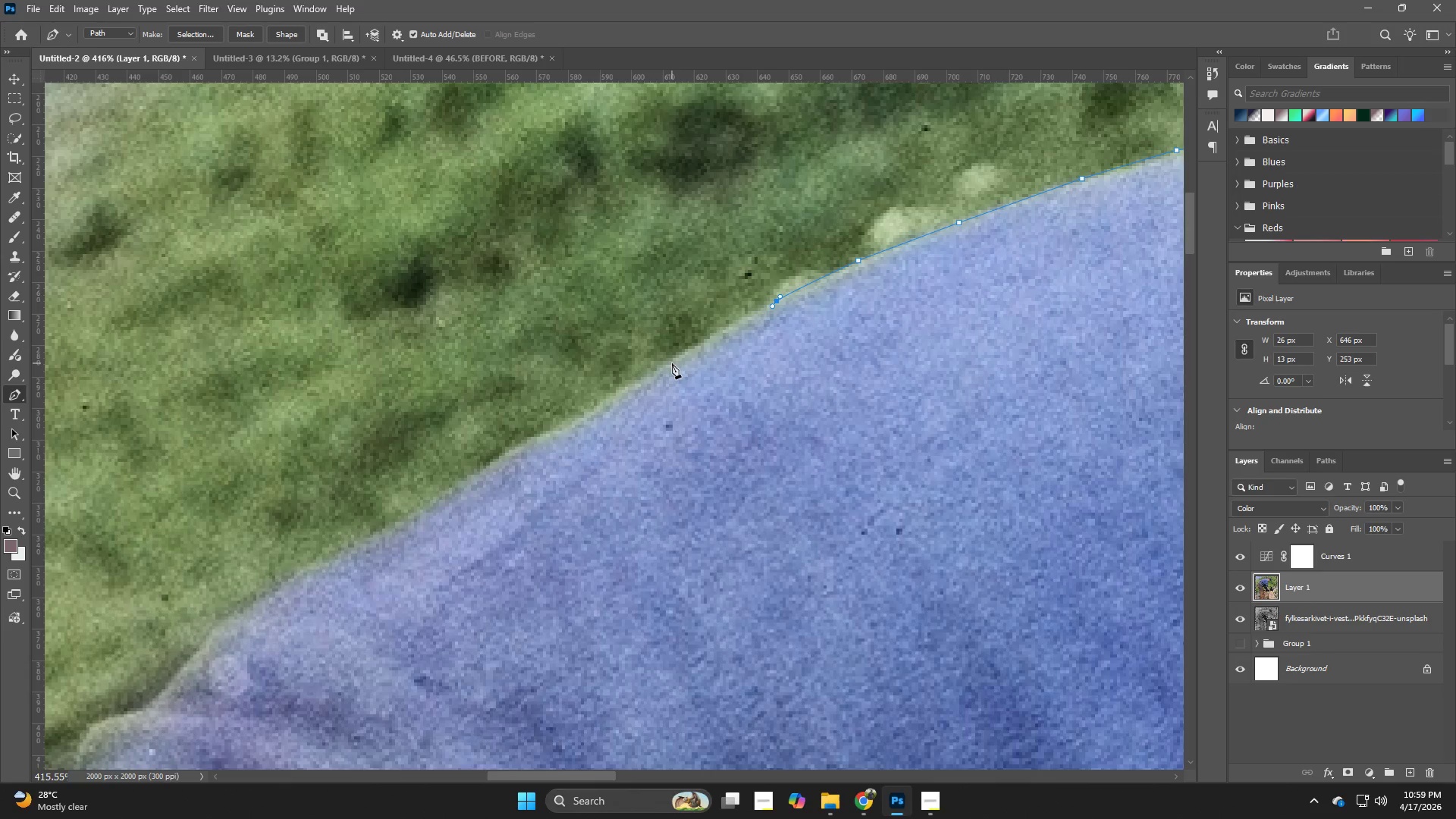 
left_click_drag(start_coordinate=[668, 365], to_coordinate=[640, 384])
 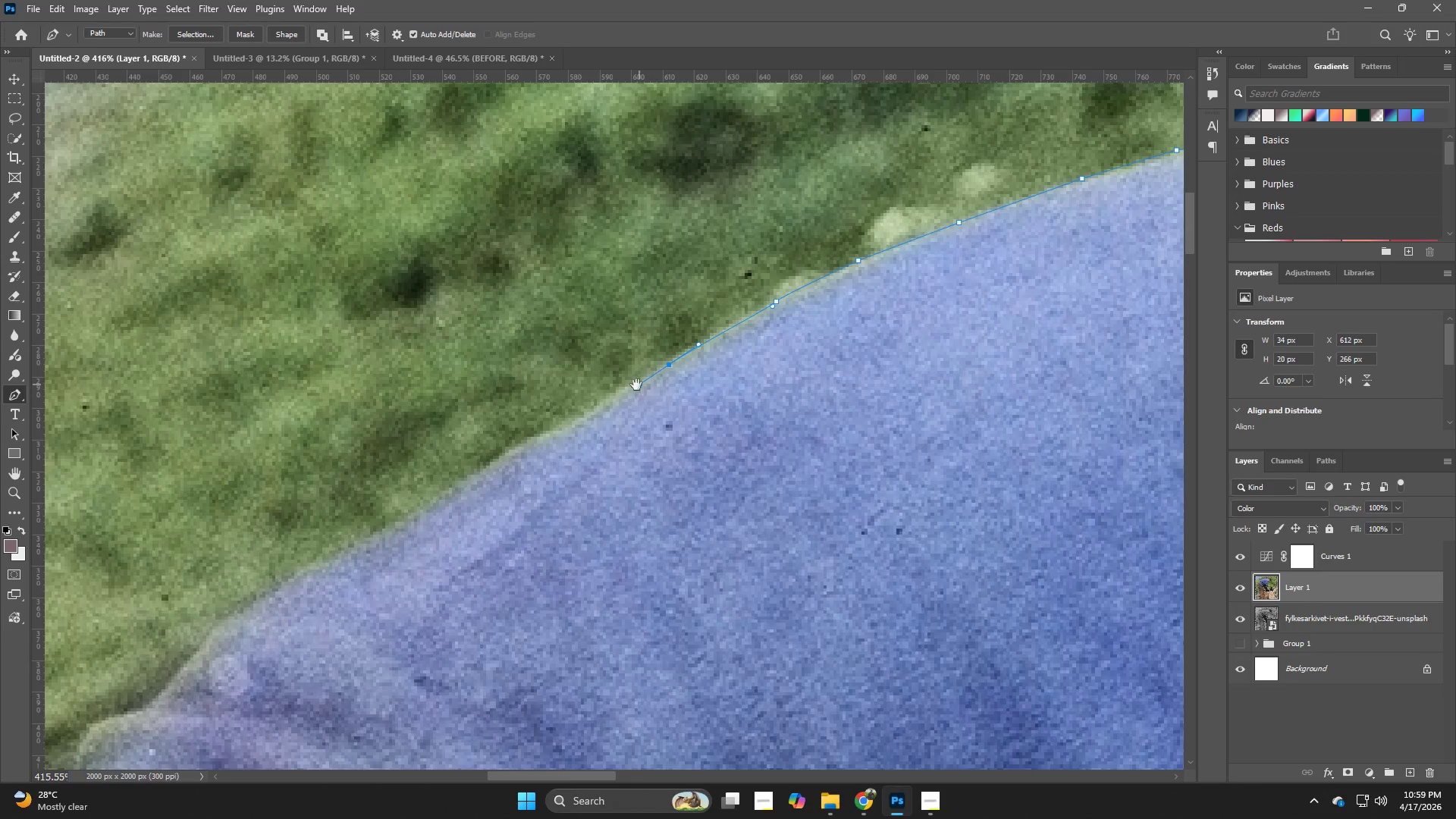 
hold_key(key=Space, duration=0.77)
 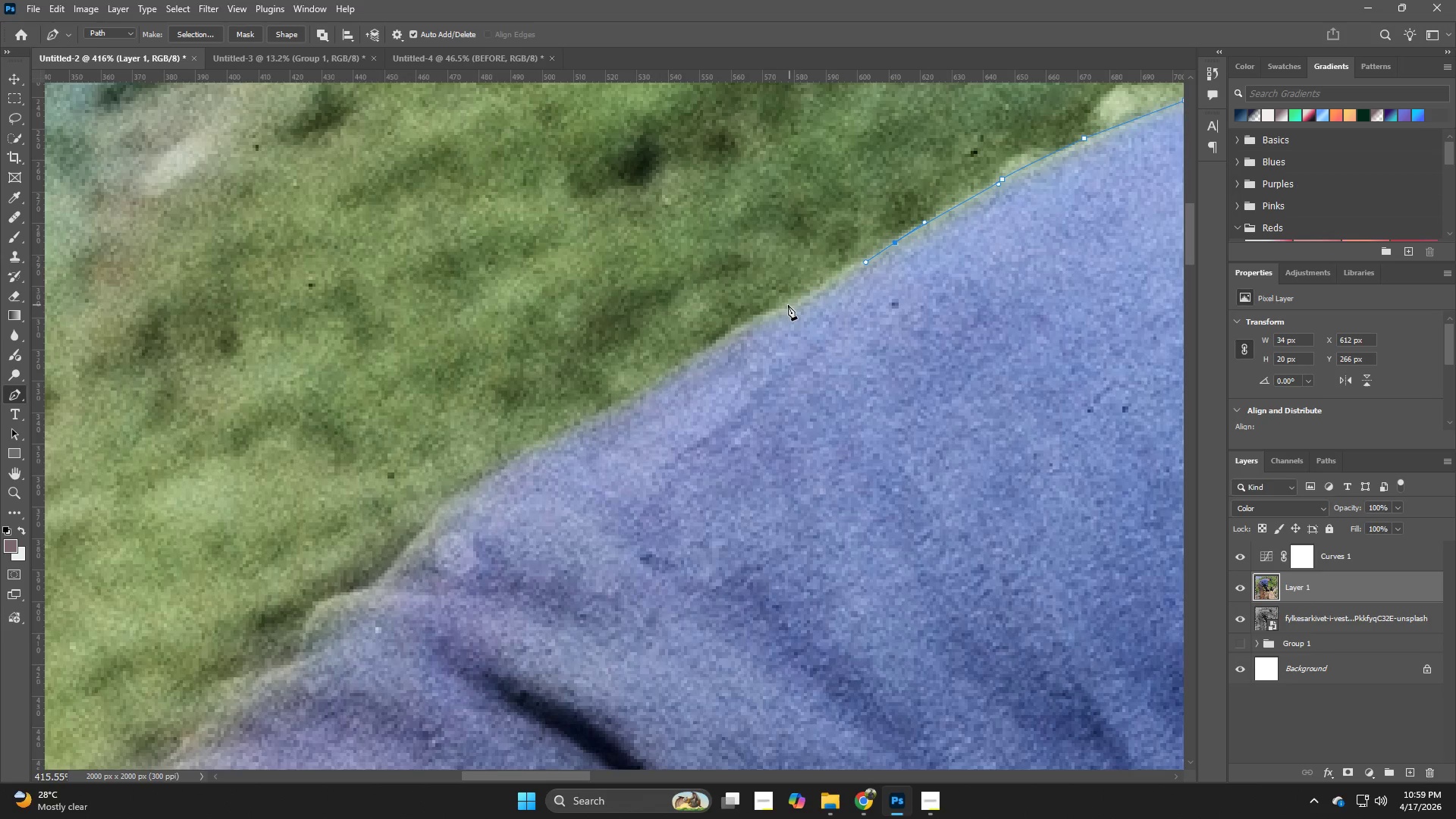 
left_click_drag(start_coordinate=[595, 403], to_coordinate=[821, 281])
 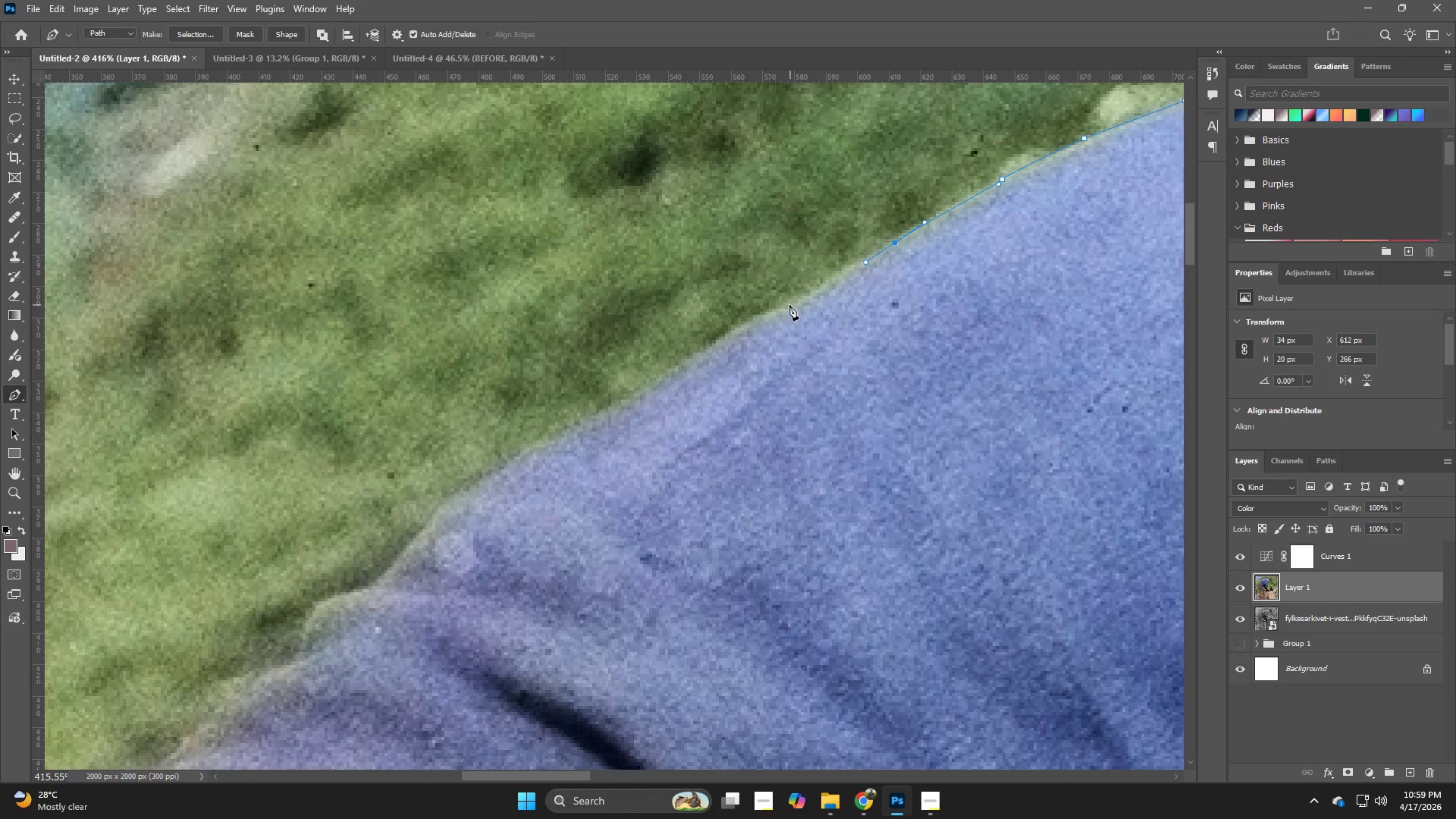 
left_click_drag(start_coordinate=[786, 305], to_coordinate=[777, 308])
 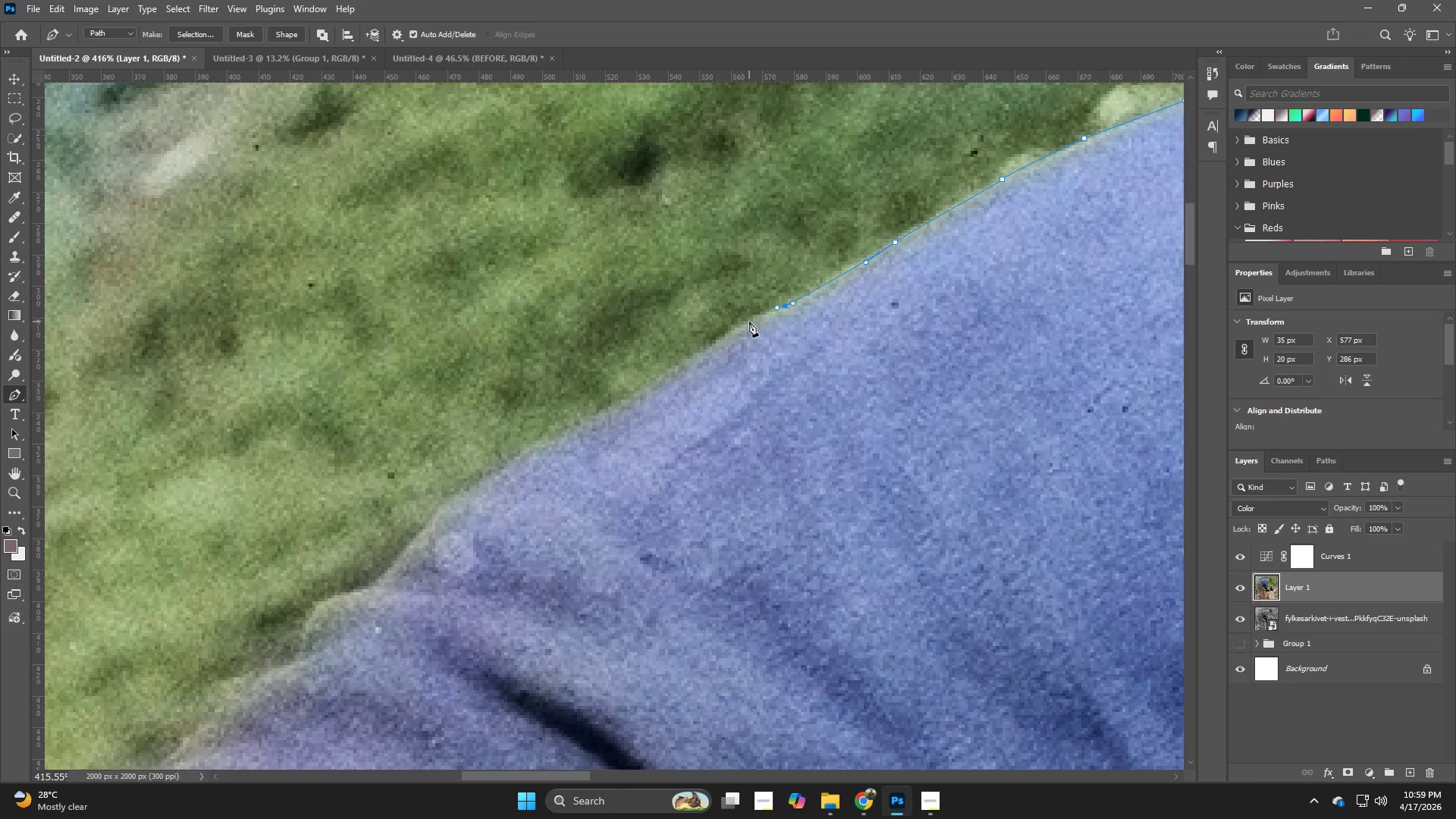 
left_click_drag(start_coordinate=[746, 323], to_coordinate=[726, 334])
 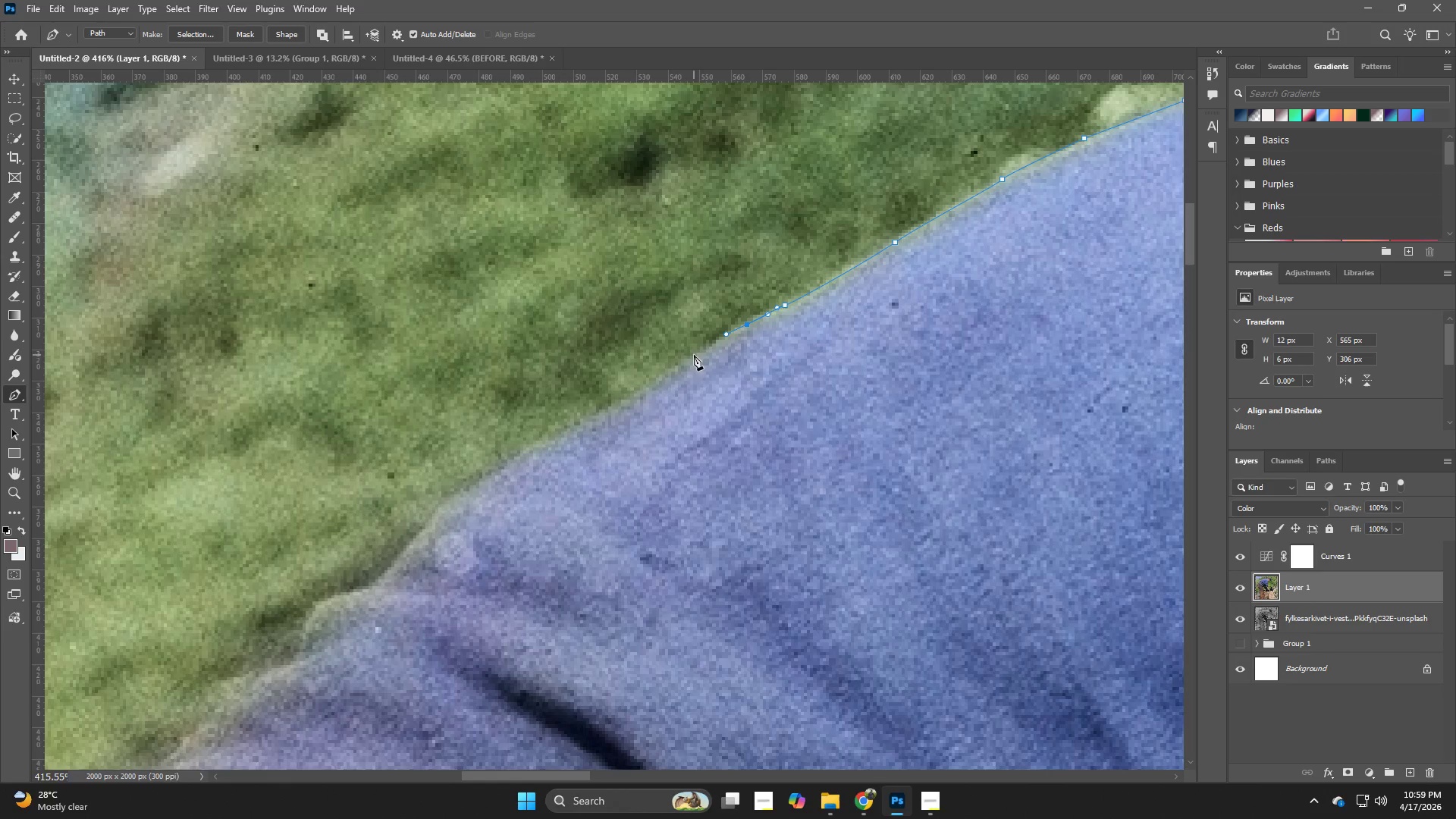 
left_click_drag(start_coordinate=[690, 357], to_coordinate=[674, 363])
 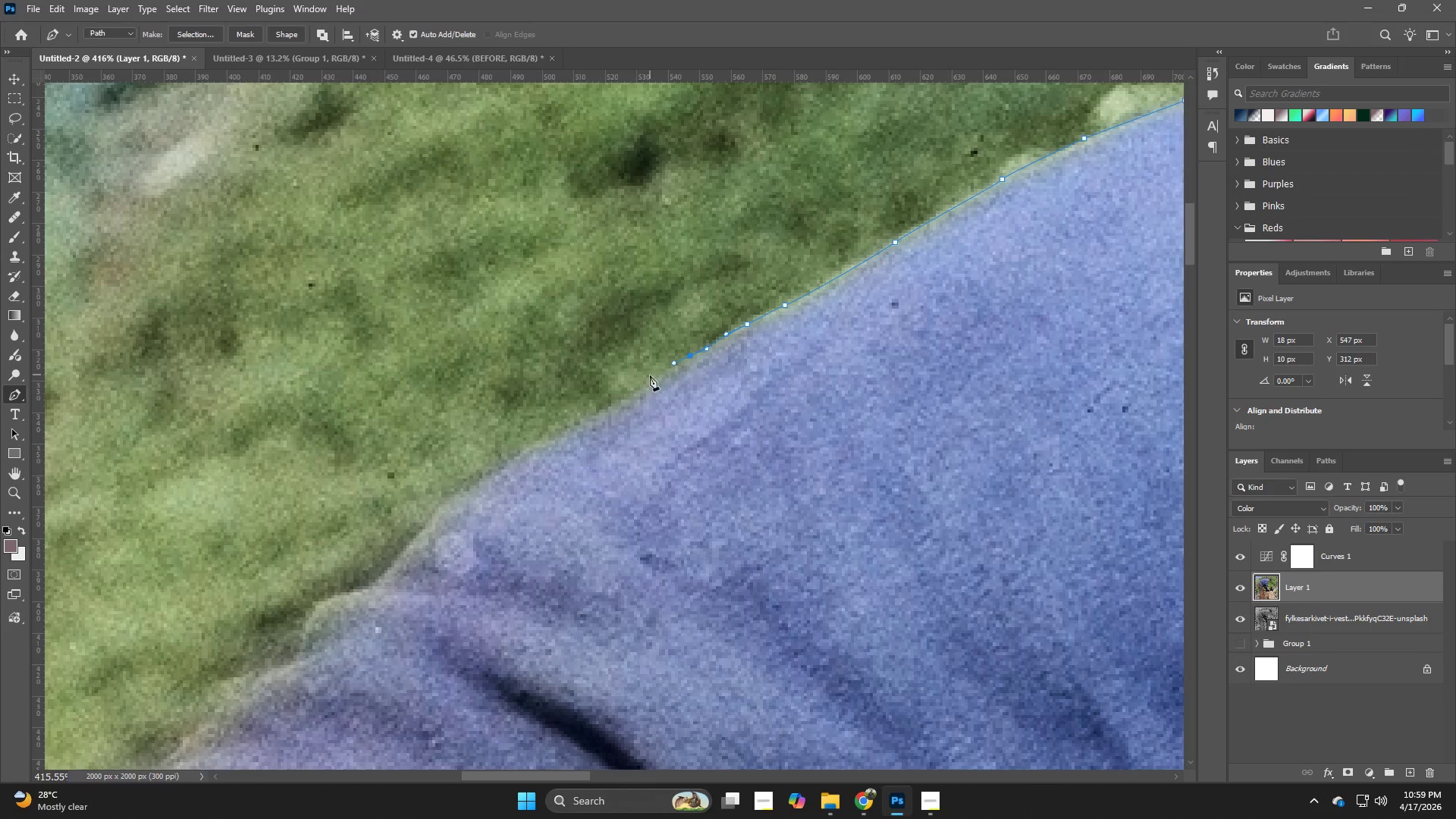 
key(Control+Z)
 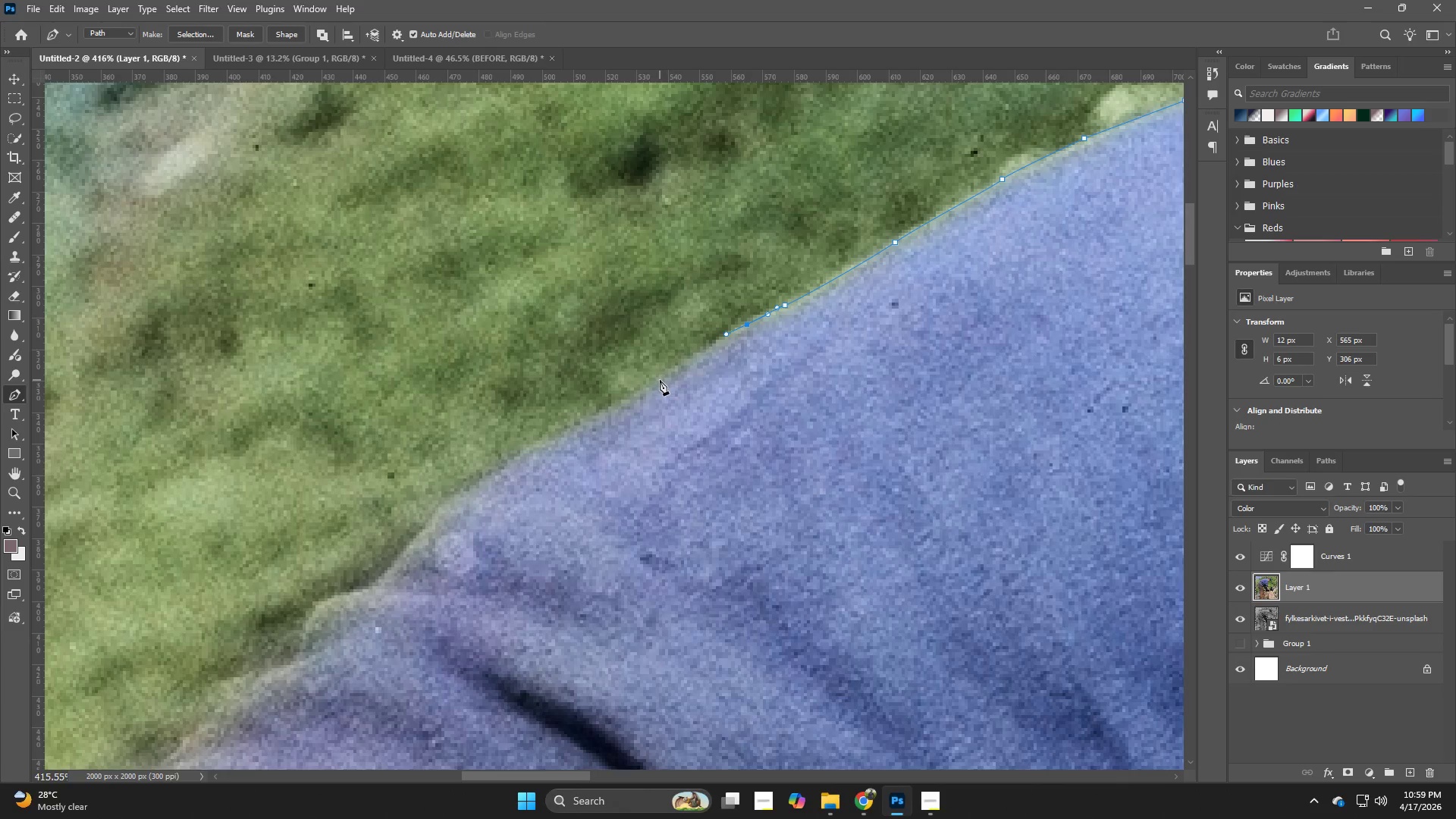 
left_click_drag(start_coordinate=[658, 380], to_coordinate=[617, 404])
 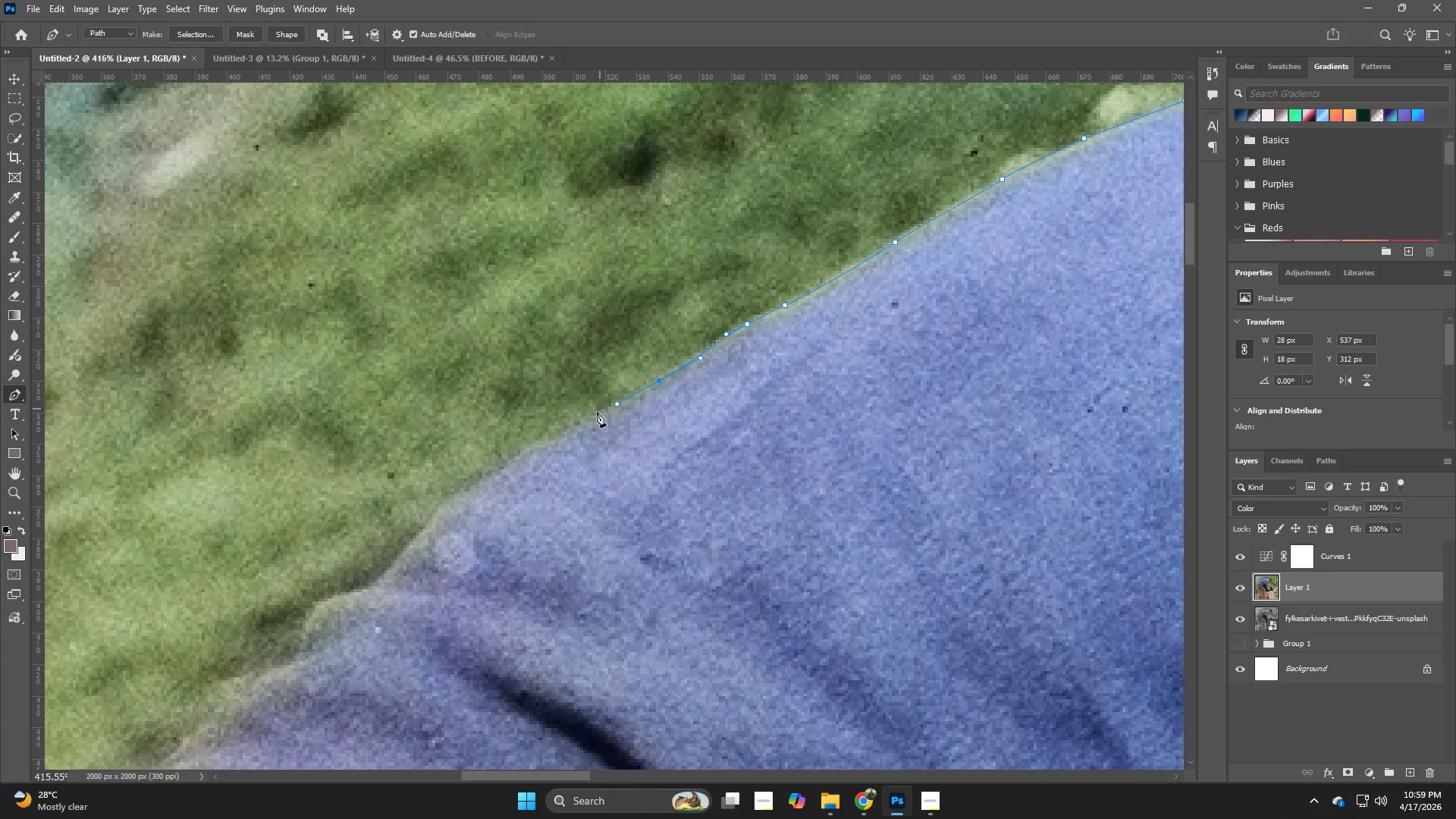 
hold_key(key=Space, duration=0.75)
 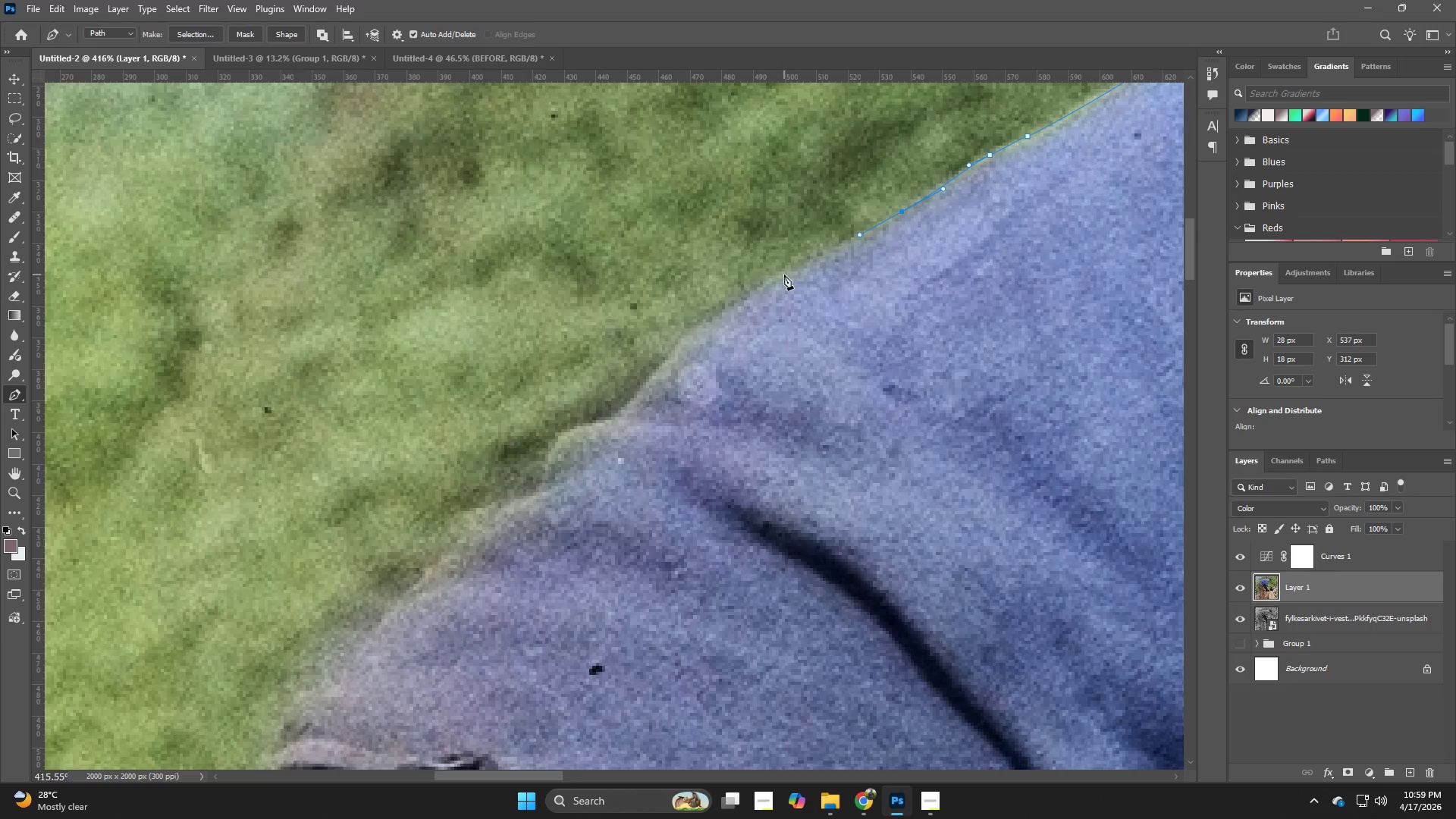 
left_click_drag(start_coordinate=[568, 431], to_coordinate=[811, 262])
 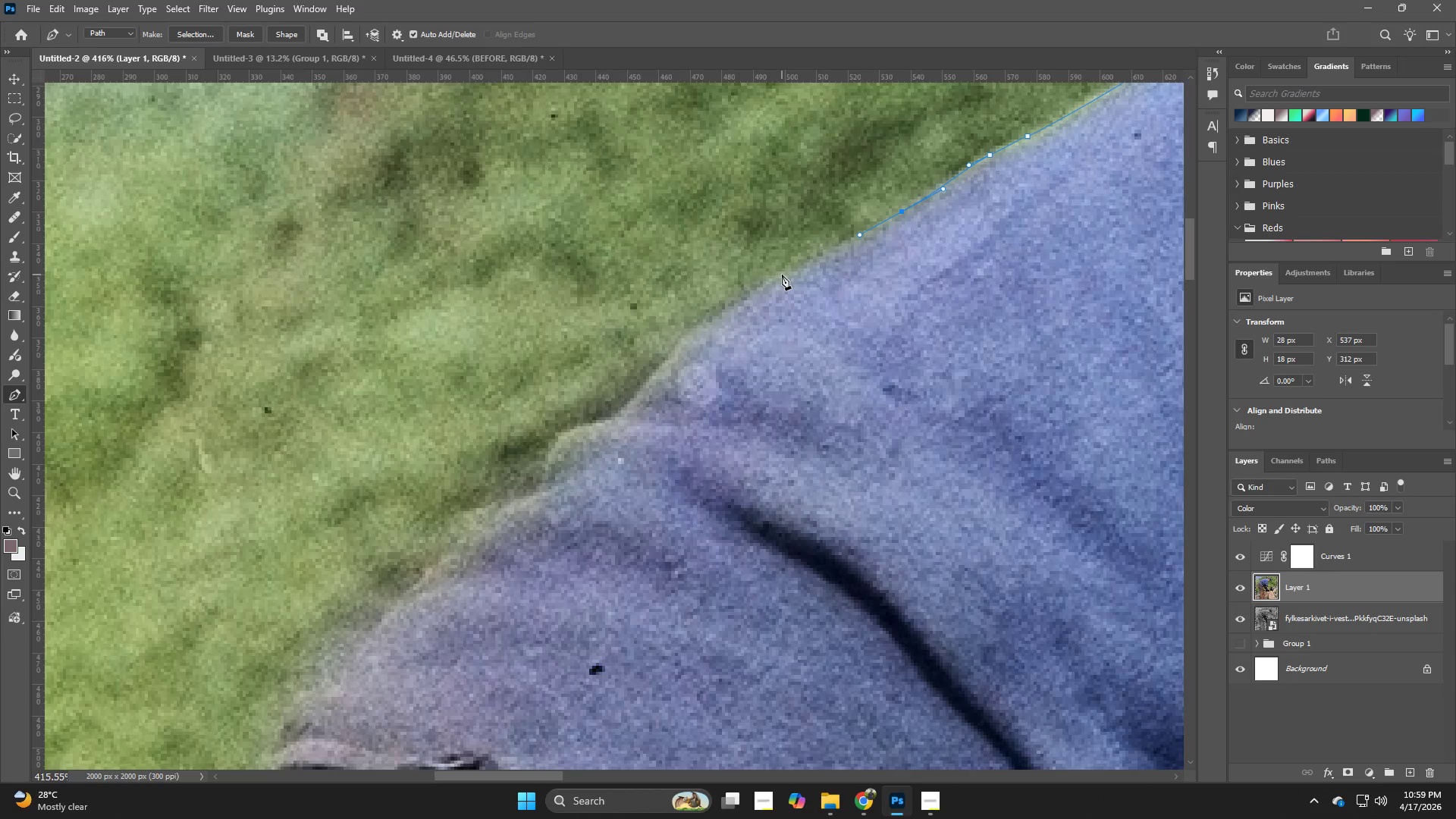 
left_click_drag(start_coordinate=[777, 276], to_coordinate=[755, 287])
 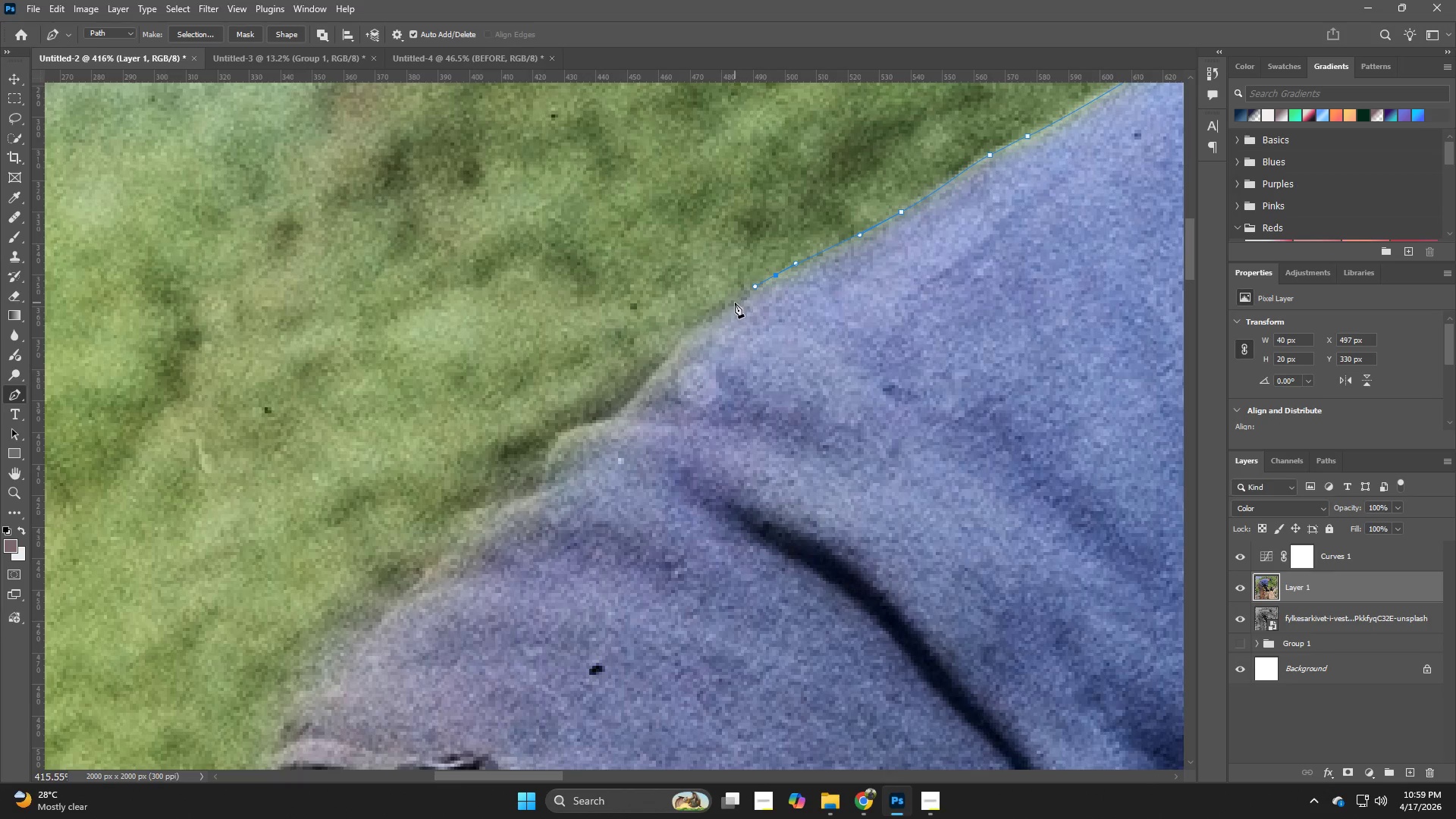 
left_click_drag(start_coordinate=[734, 303], to_coordinate=[717, 318])
 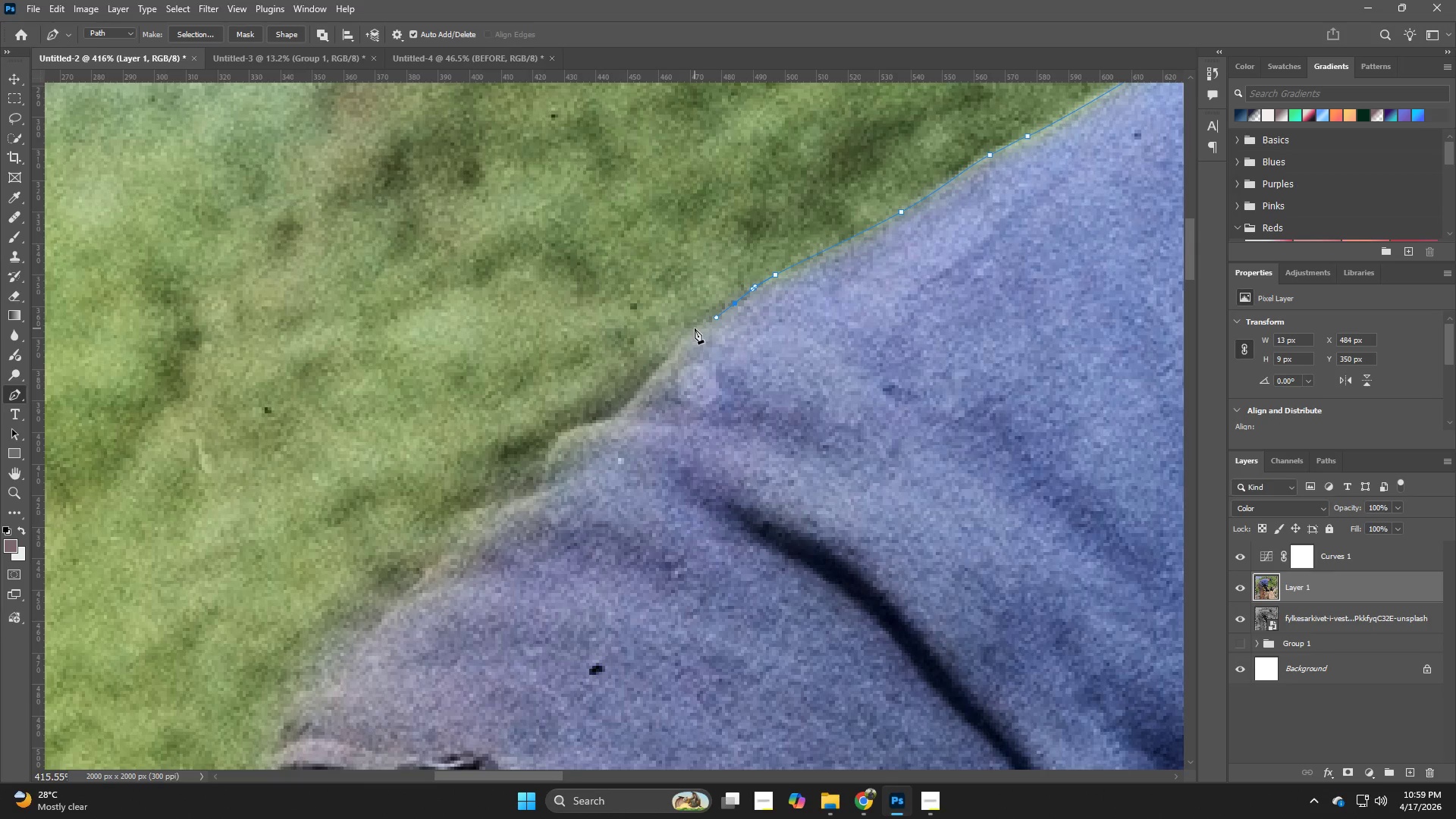 
left_click_drag(start_coordinate=[693, 329], to_coordinate=[680, 340])
 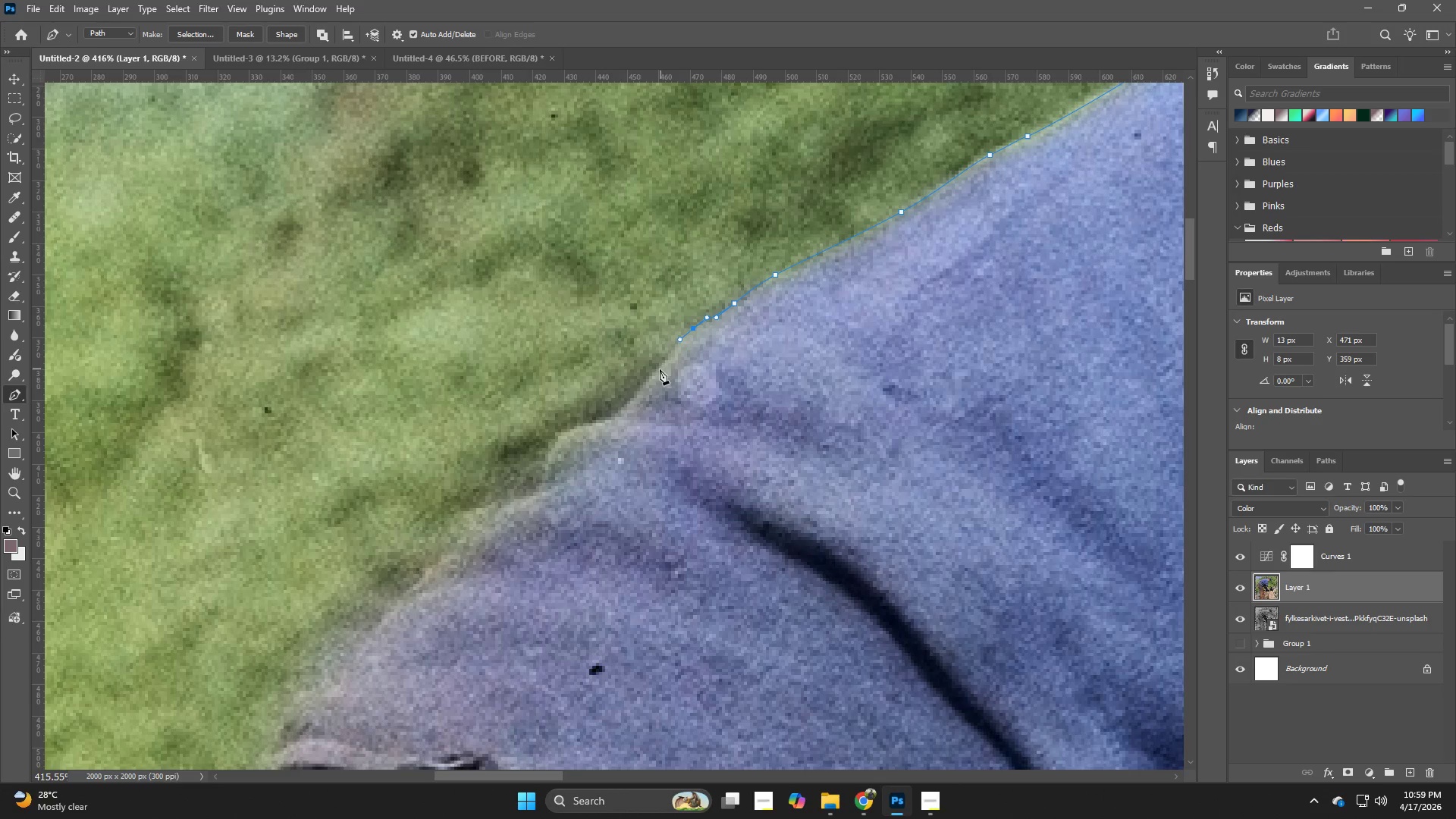 
left_click_drag(start_coordinate=[654, 375], to_coordinate=[645, 385])
 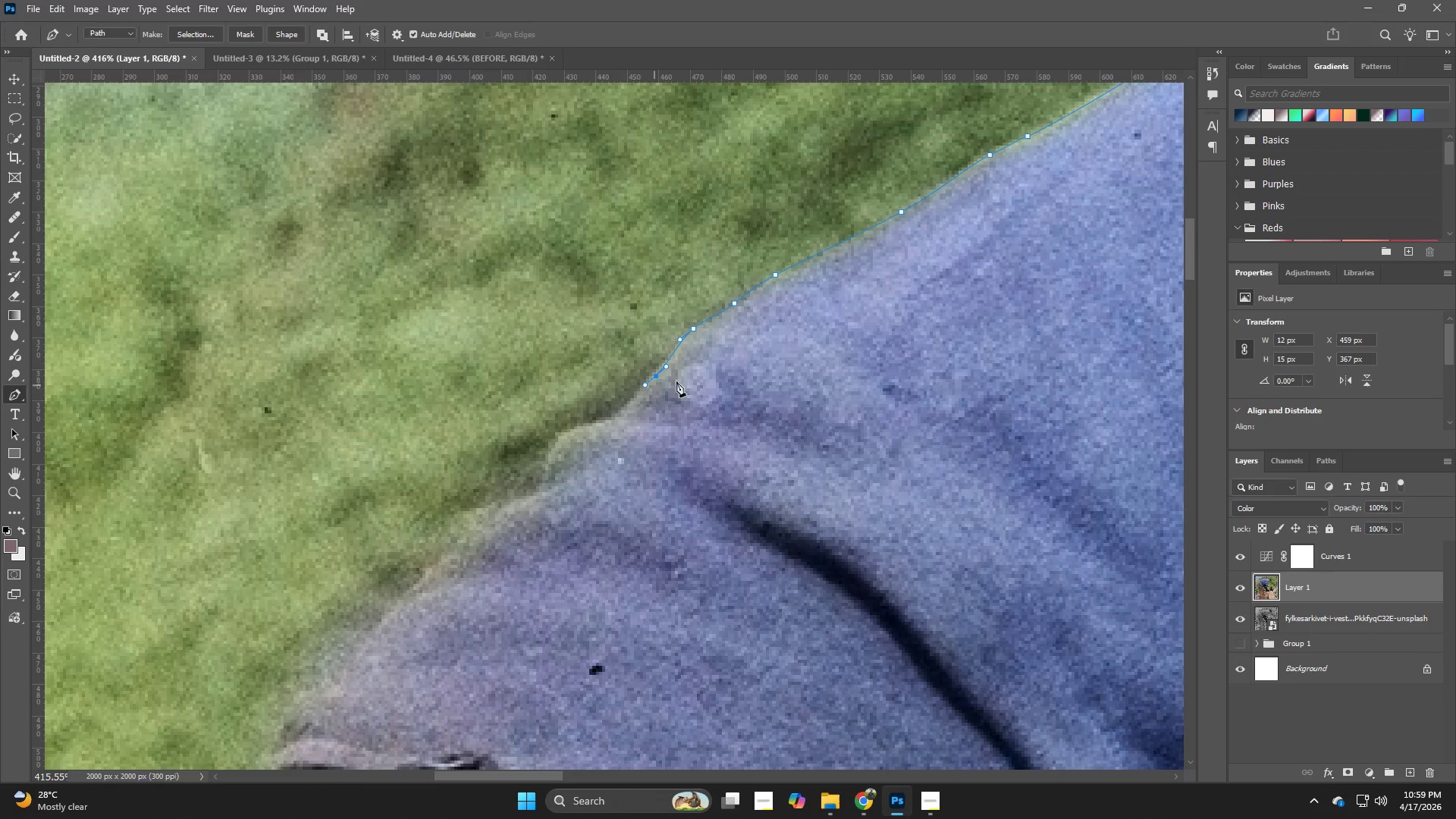 
key(Control+Z)
 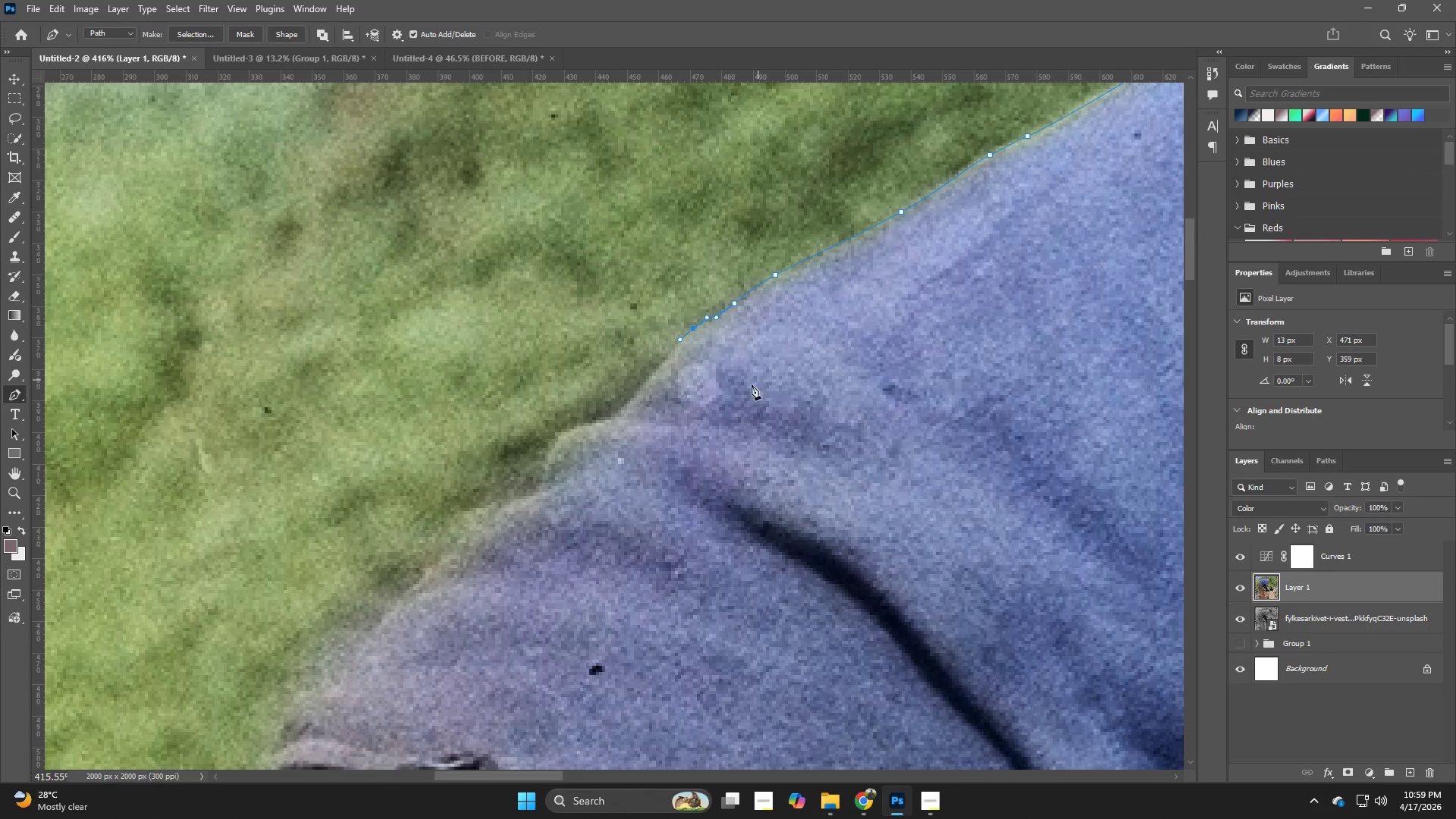 
hold_key(key=Z, duration=1.03)
 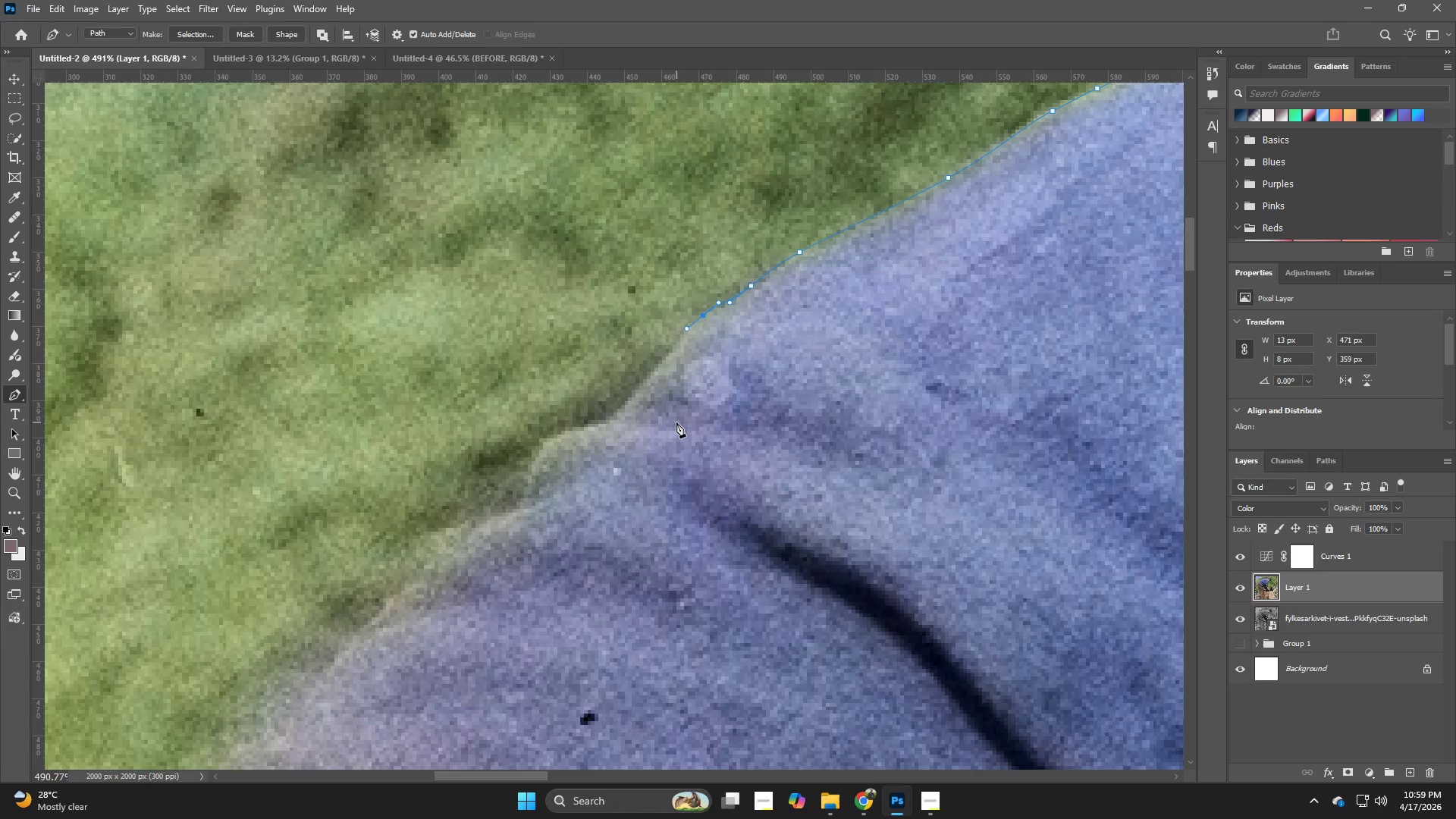 
left_click_drag(start_coordinate=[642, 402], to_coordinate=[661, 405])
 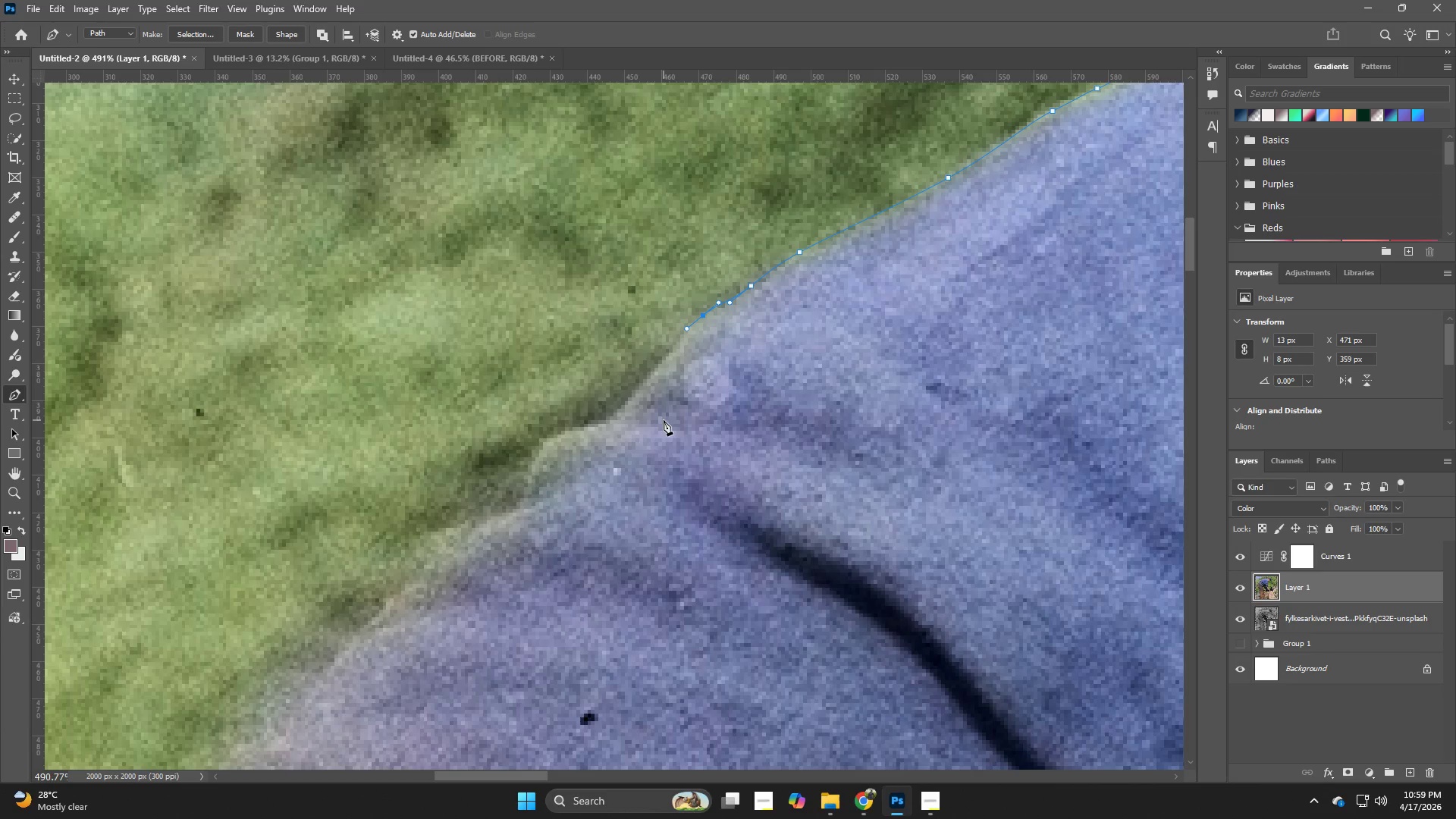 
key(P)
 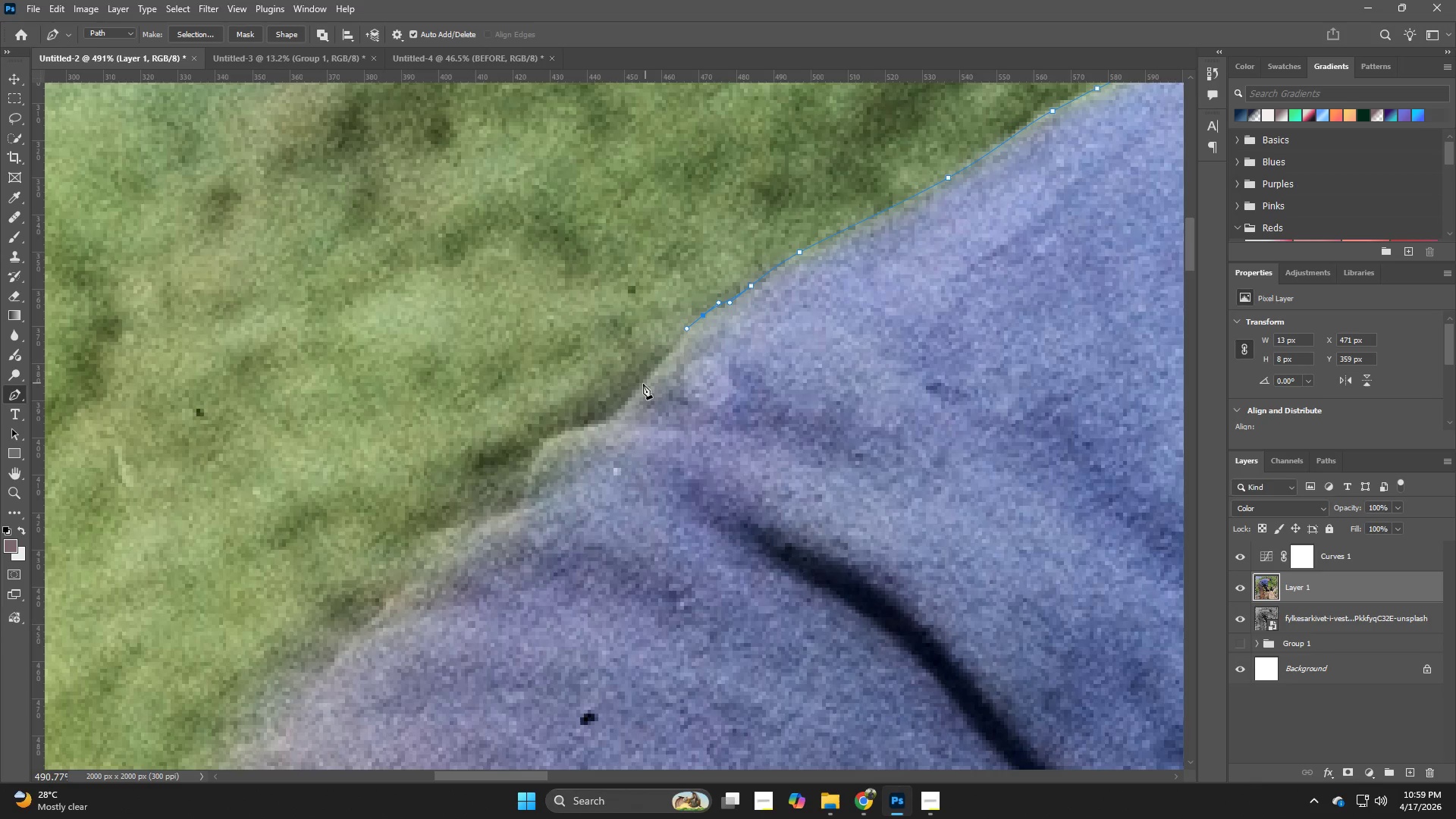 
left_click_drag(start_coordinate=[643, 384], to_coordinate=[632, 397])
 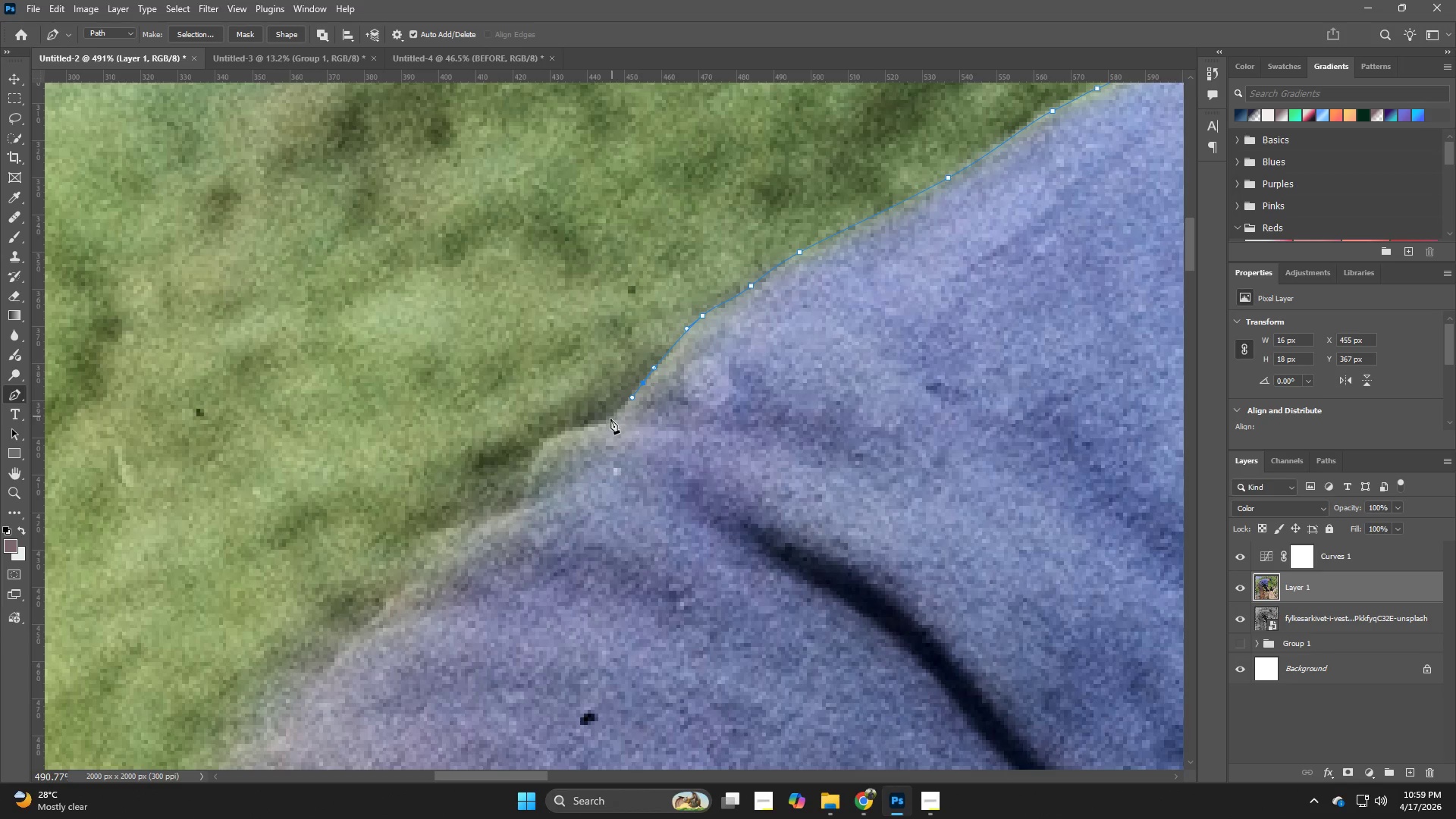 
left_click_drag(start_coordinate=[609, 421], to_coordinate=[595, 427])
 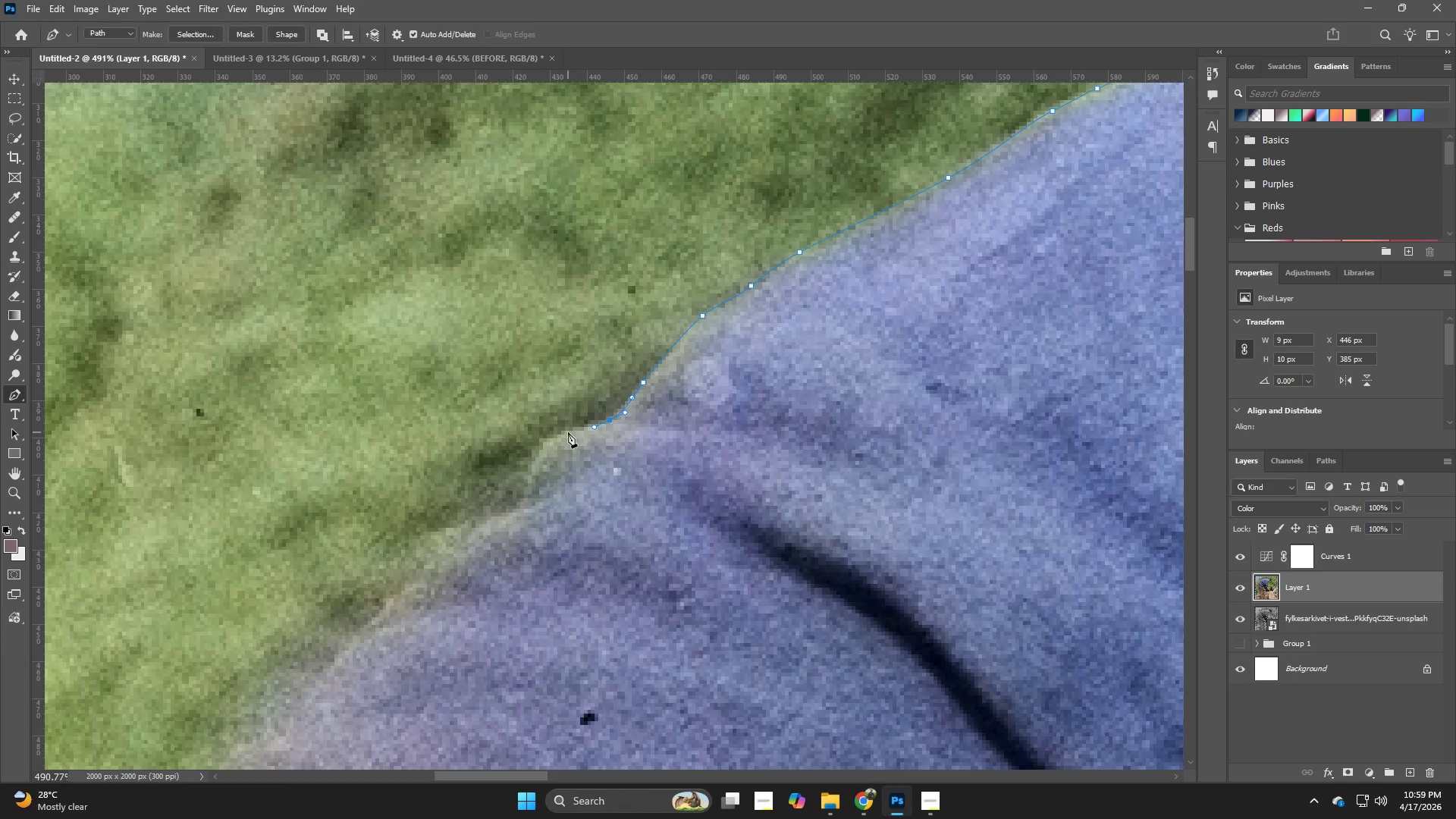 
left_click_drag(start_coordinate=[561, 434], to_coordinate=[547, 442])
 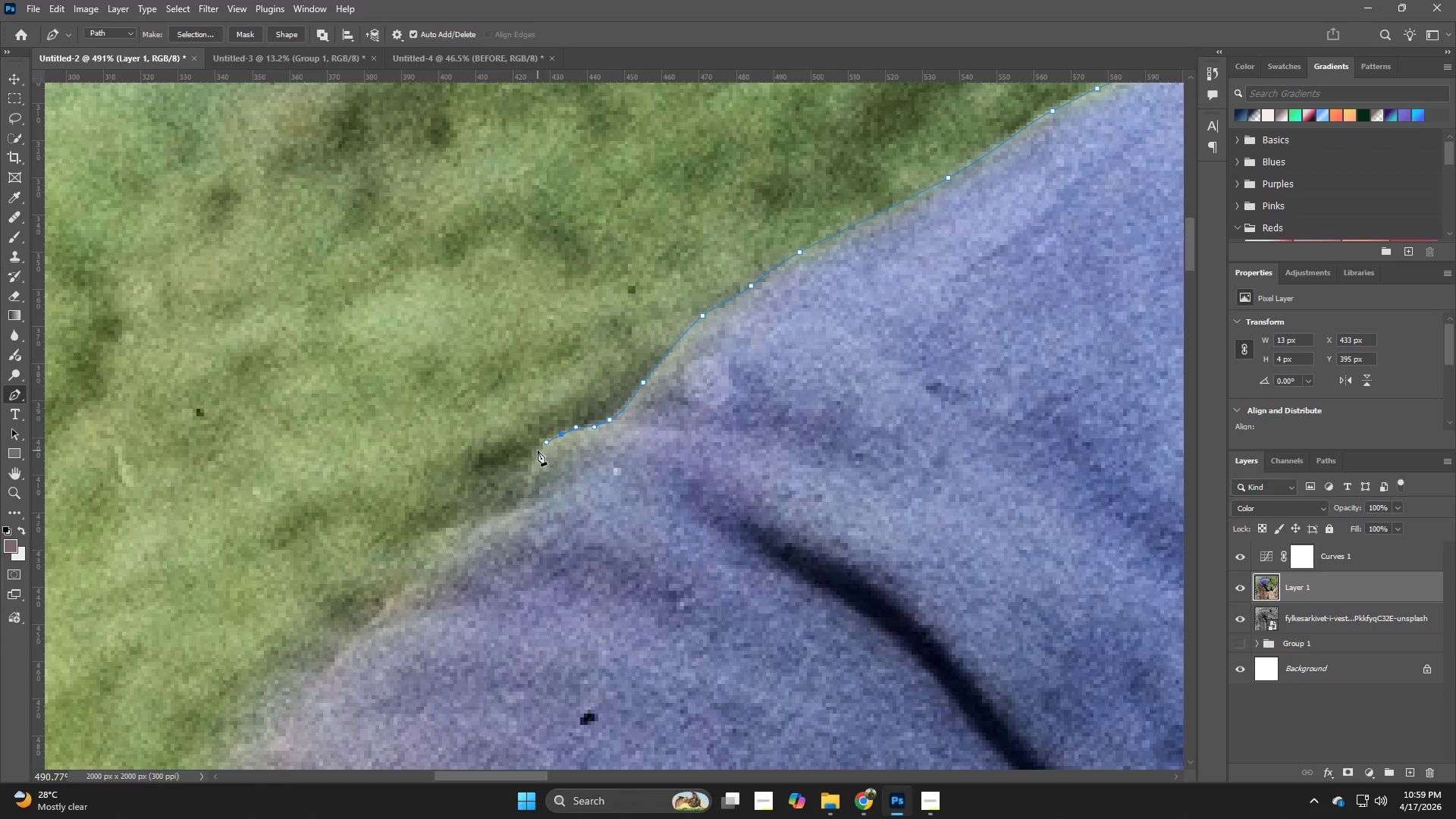 
left_click_drag(start_coordinate=[532, 462], to_coordinate=[516, 485])
 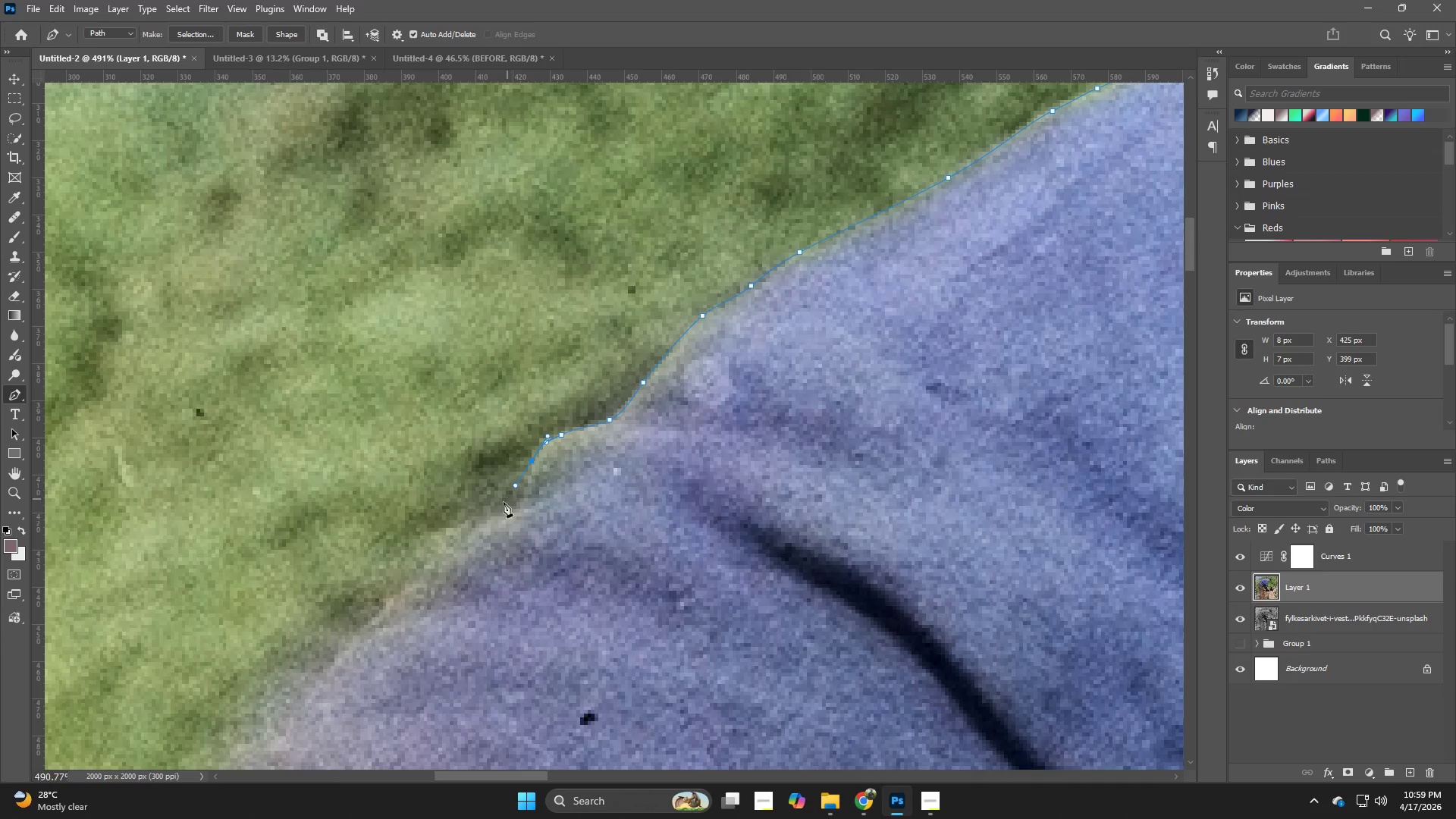 
hold_key(key=Space, duration=0.62)
 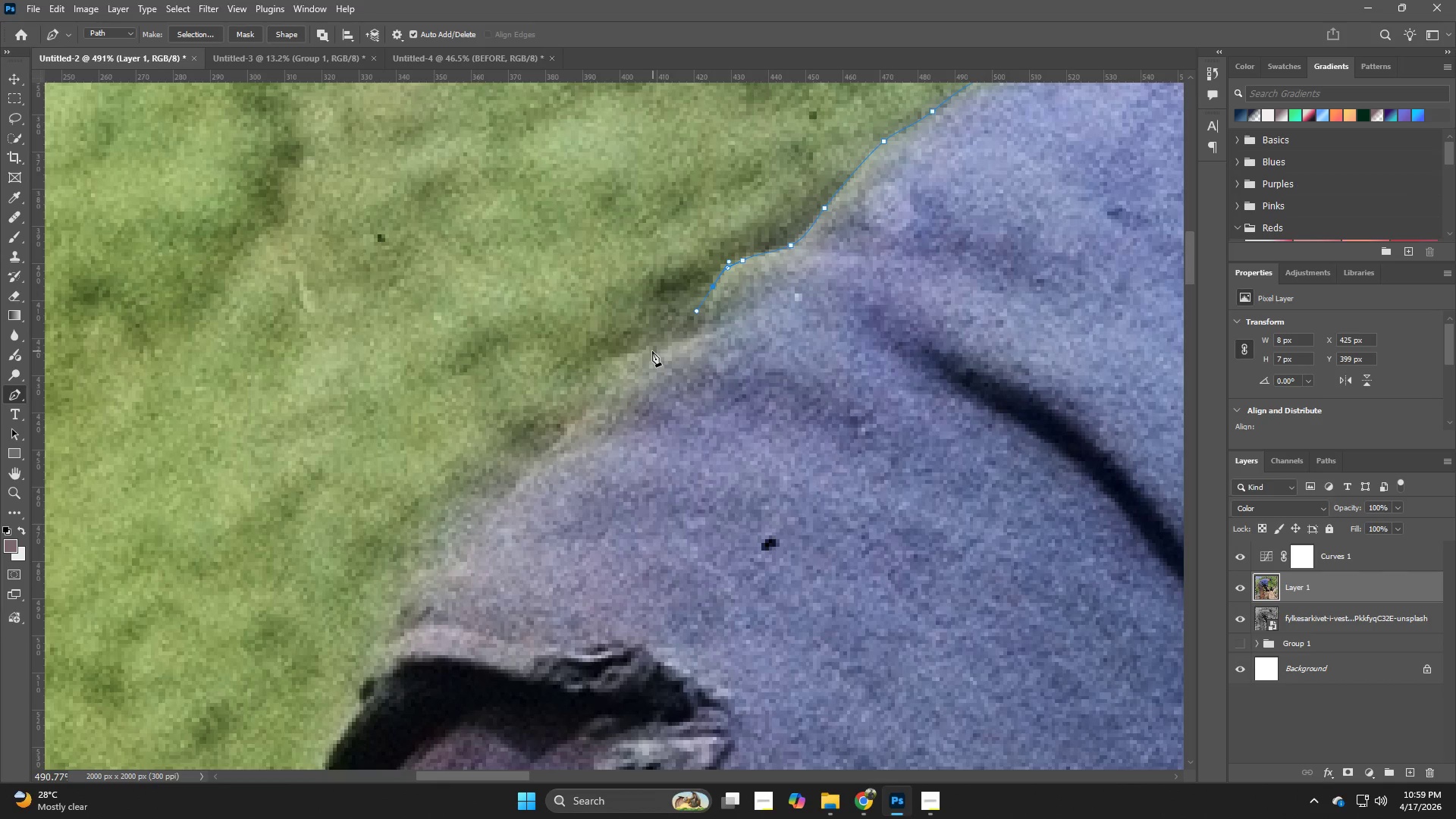 
left_click_drag(start_coordinate=[483, 517], to_coordinate=[664, 343])
 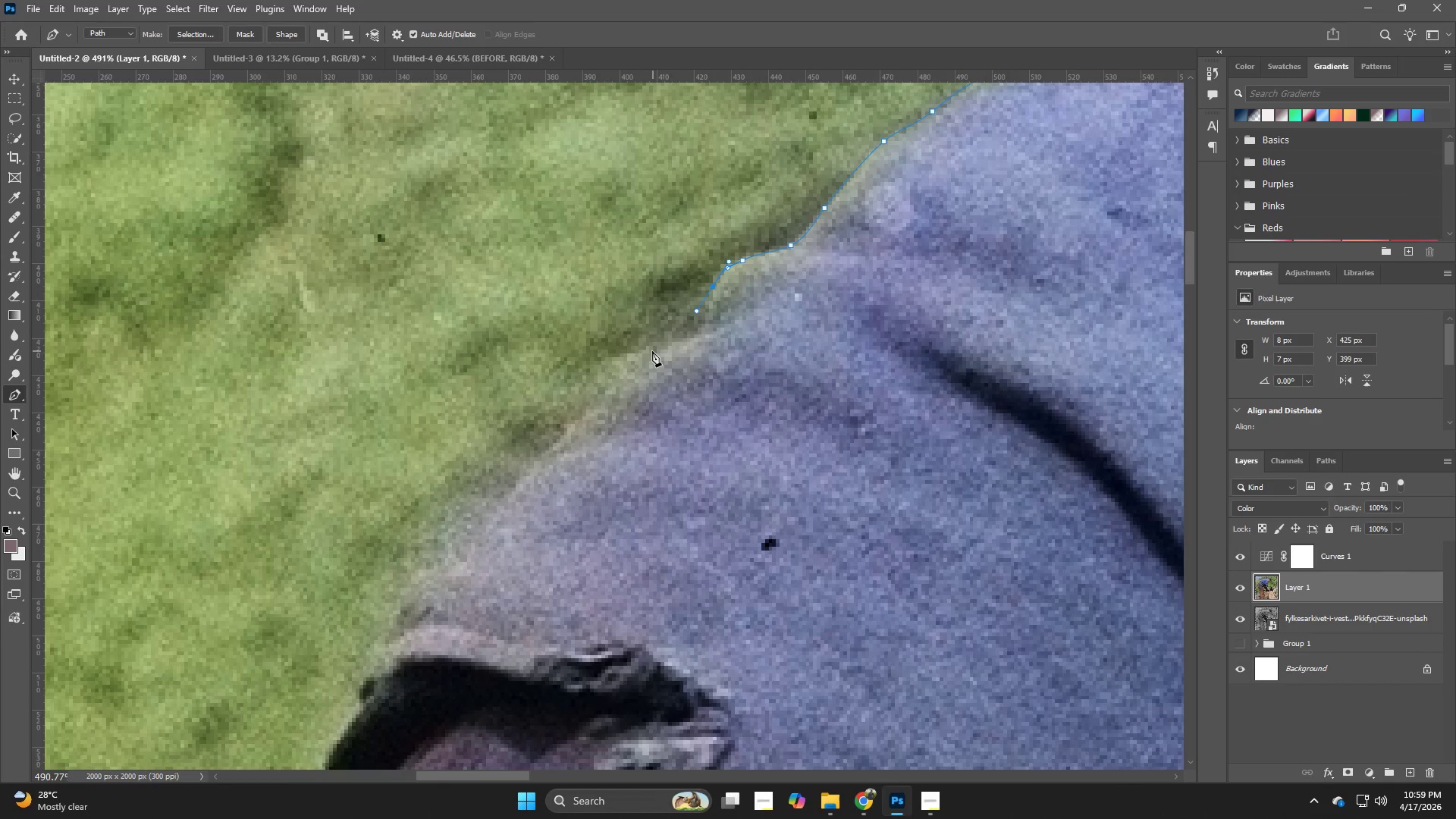 
left_click_drag(start_coordinate=[648, 352], to_coordinate=[640, 361])
 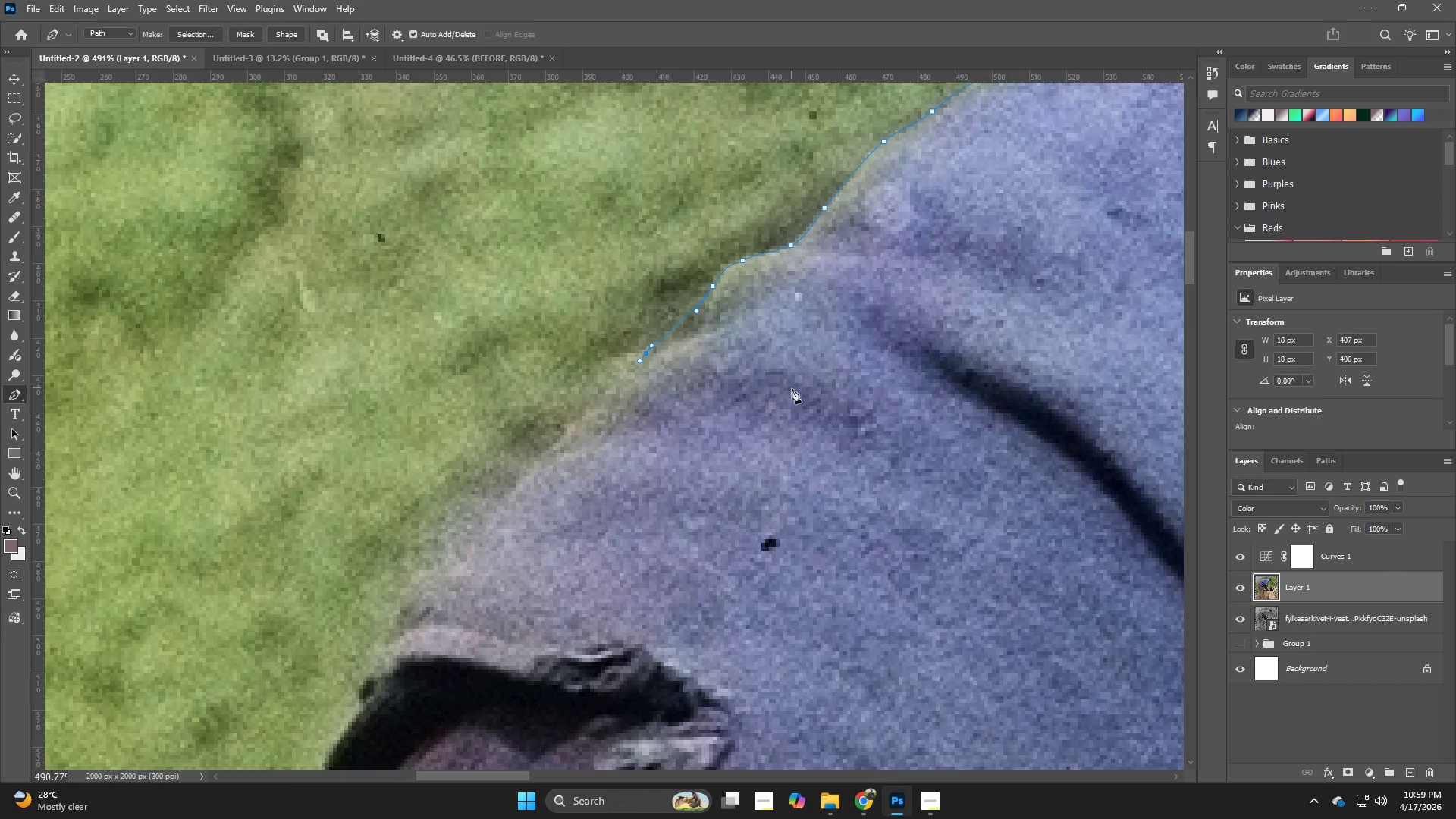 
hold_key(key=Z, duration=0.55)
 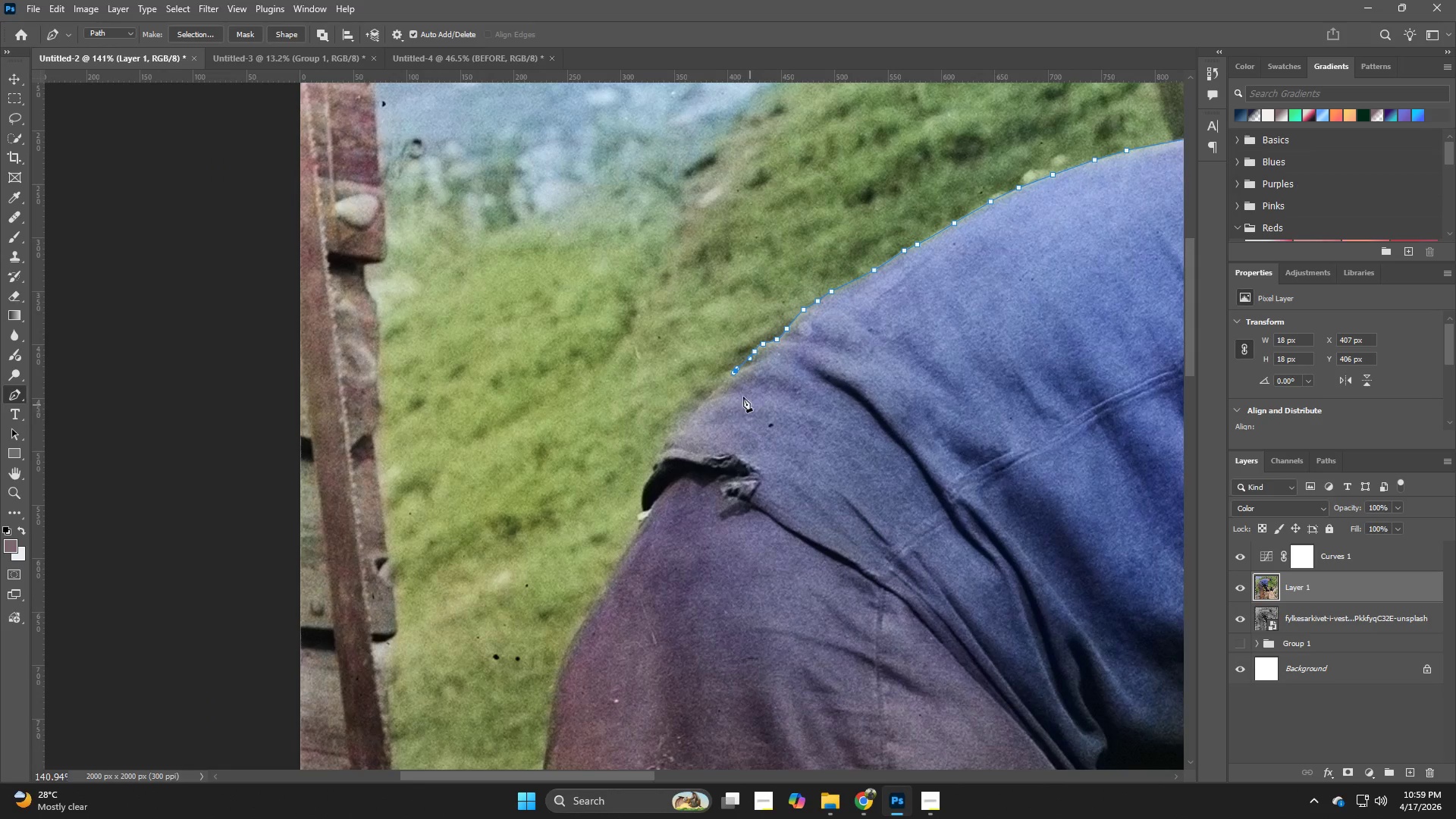 
left_click_drag(start_coordinate=[771, 378], to_coordinate=[692, 402])
 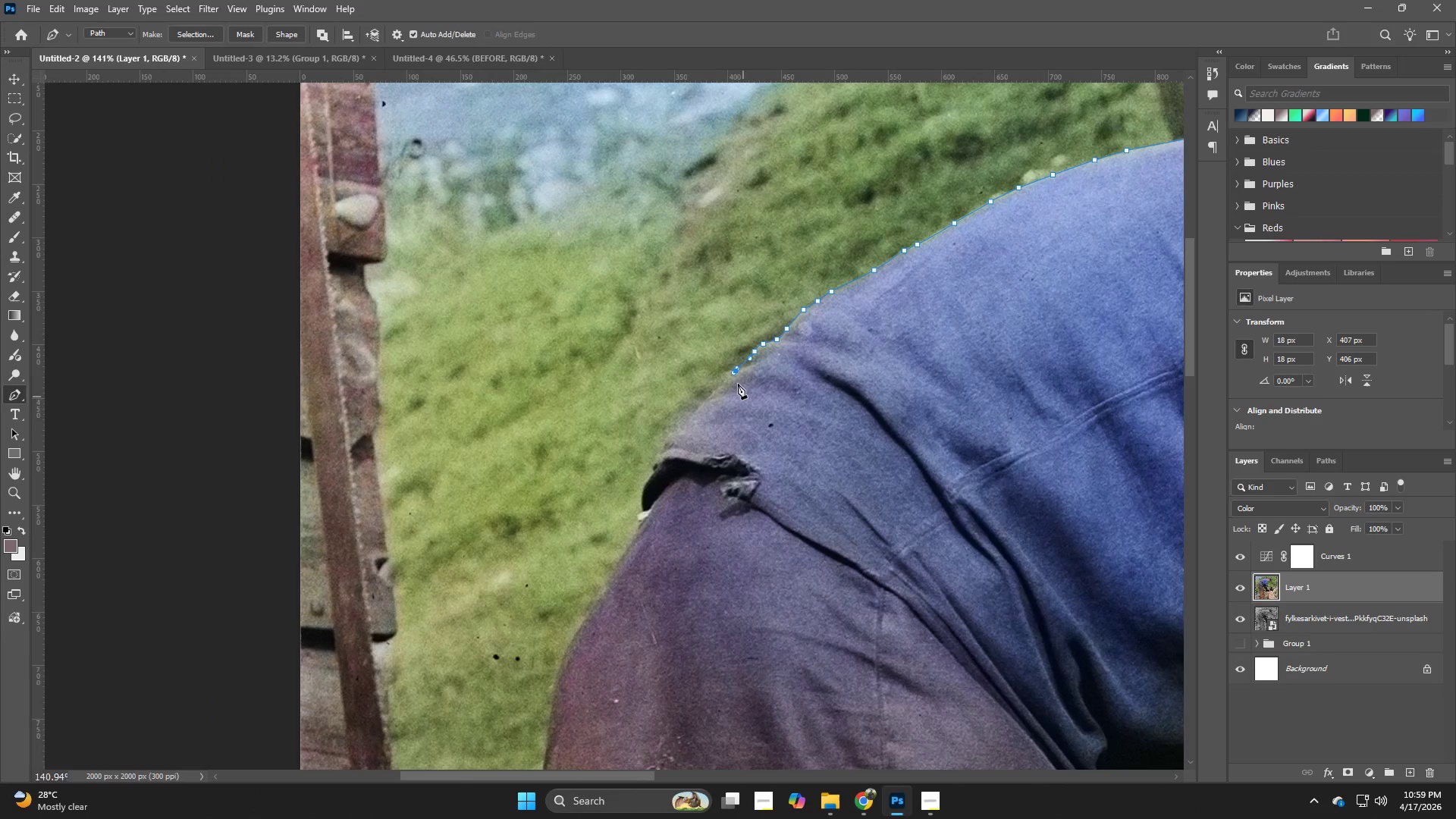 
hold_key(key=Z, duration=0.88)
 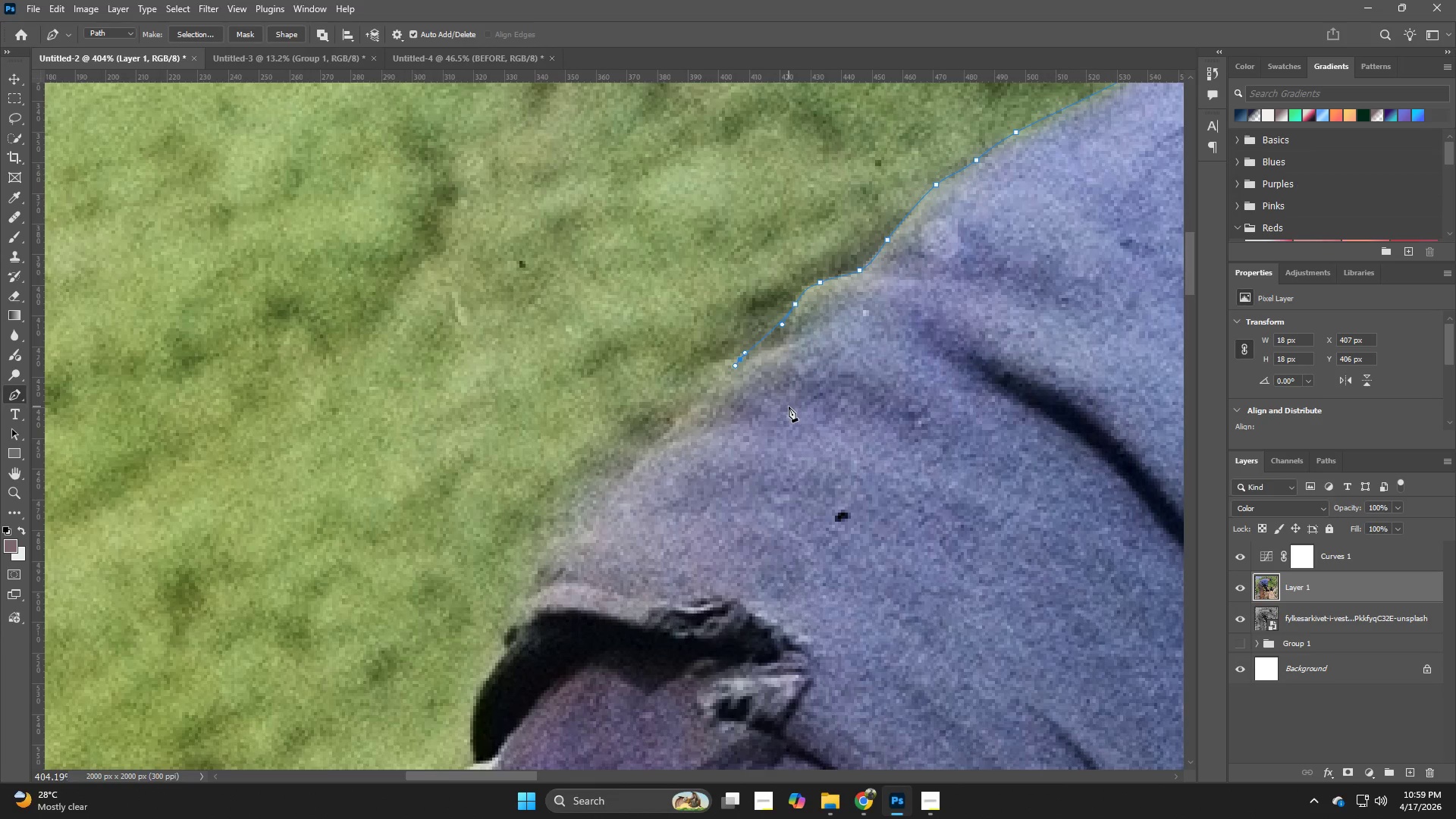 
left_click_drag(start_coordinate=[733, 377], to_coordinate=[800, 404])
 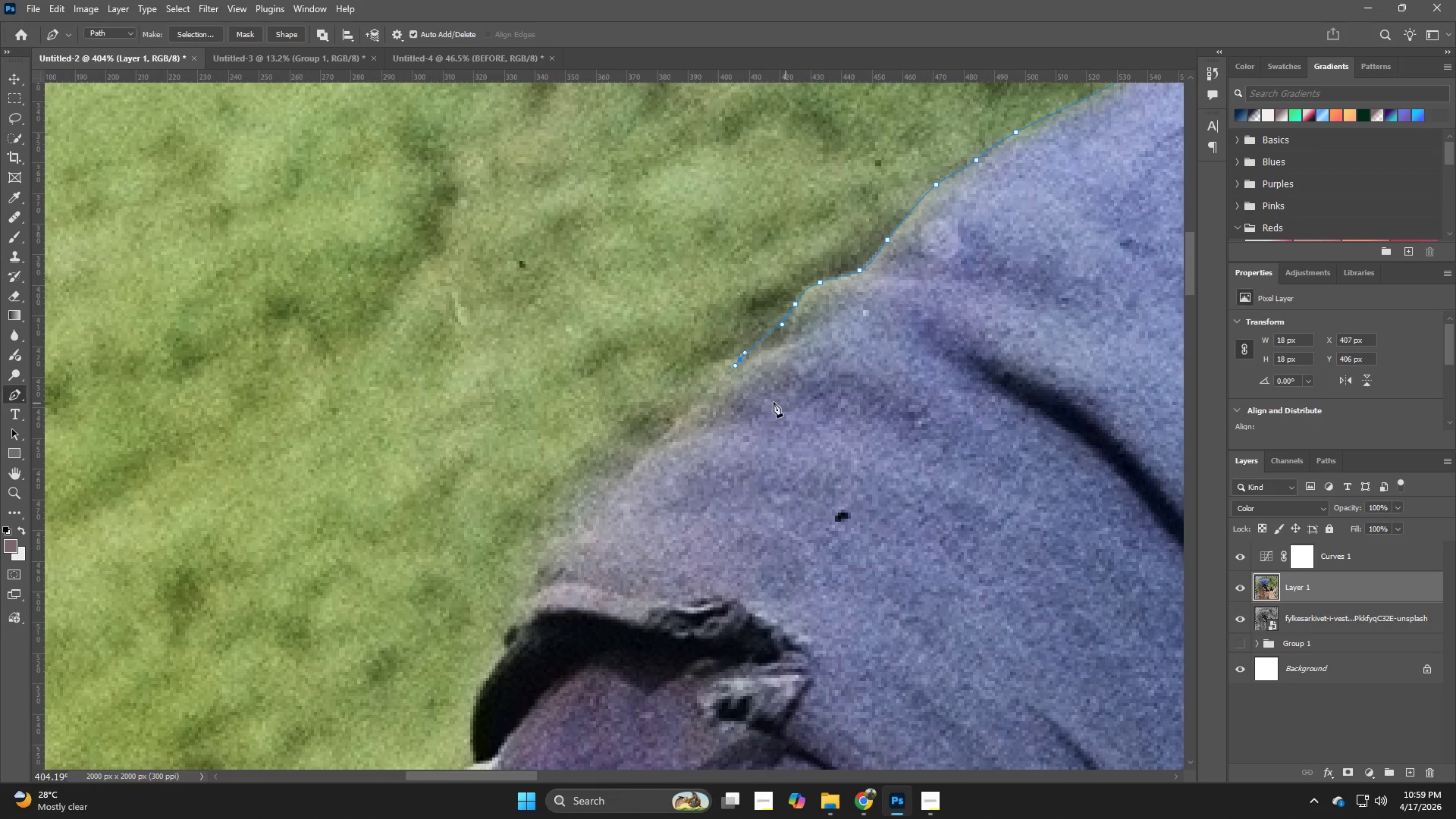 
key(P)
 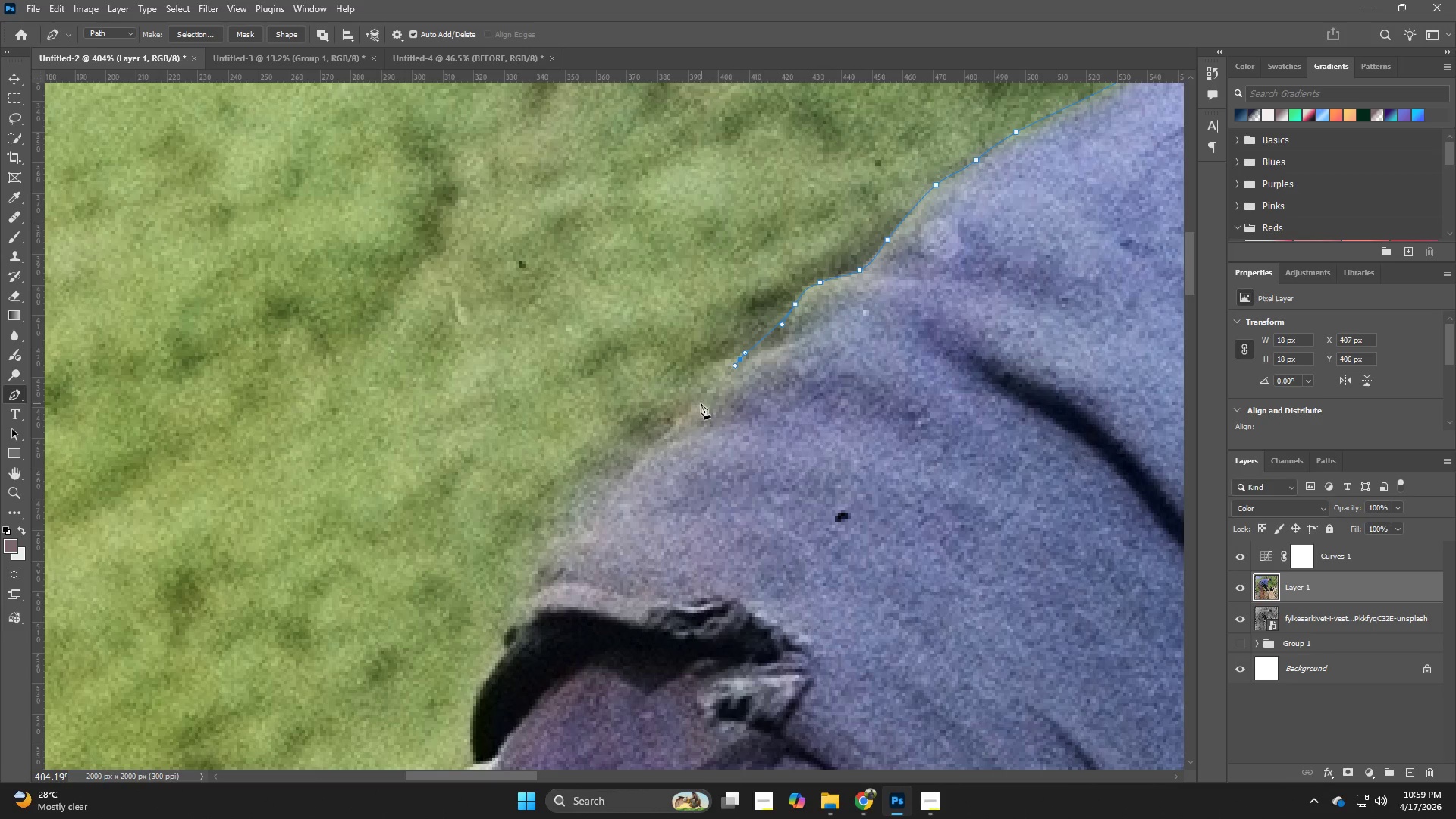 
left_click_drag(start_coordinate=[694, 406], to_coordinate=[682, 416])
 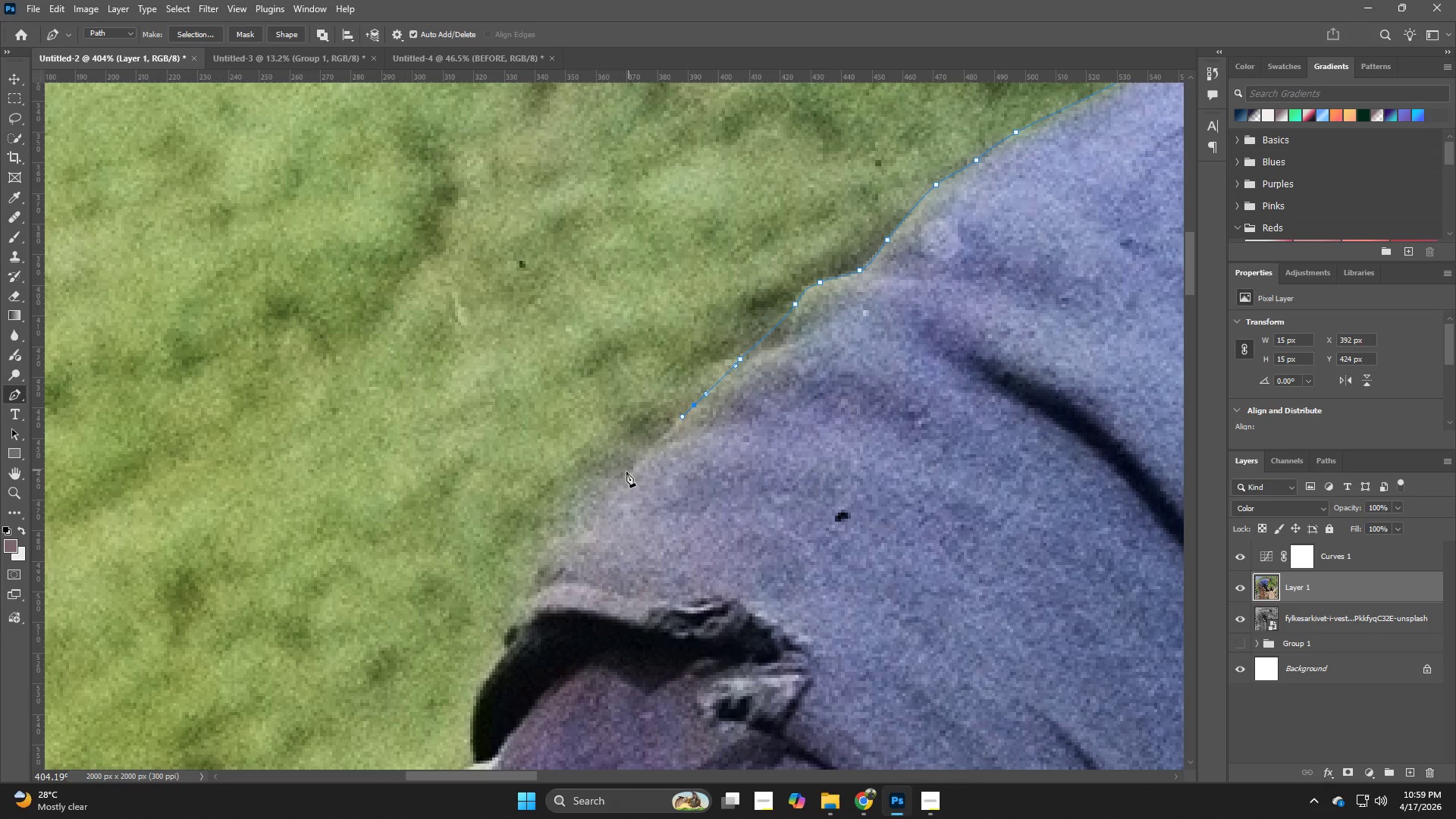 
left_click_drag(start_coordinate=[623, 473], to_coordinate=[609, 489])
 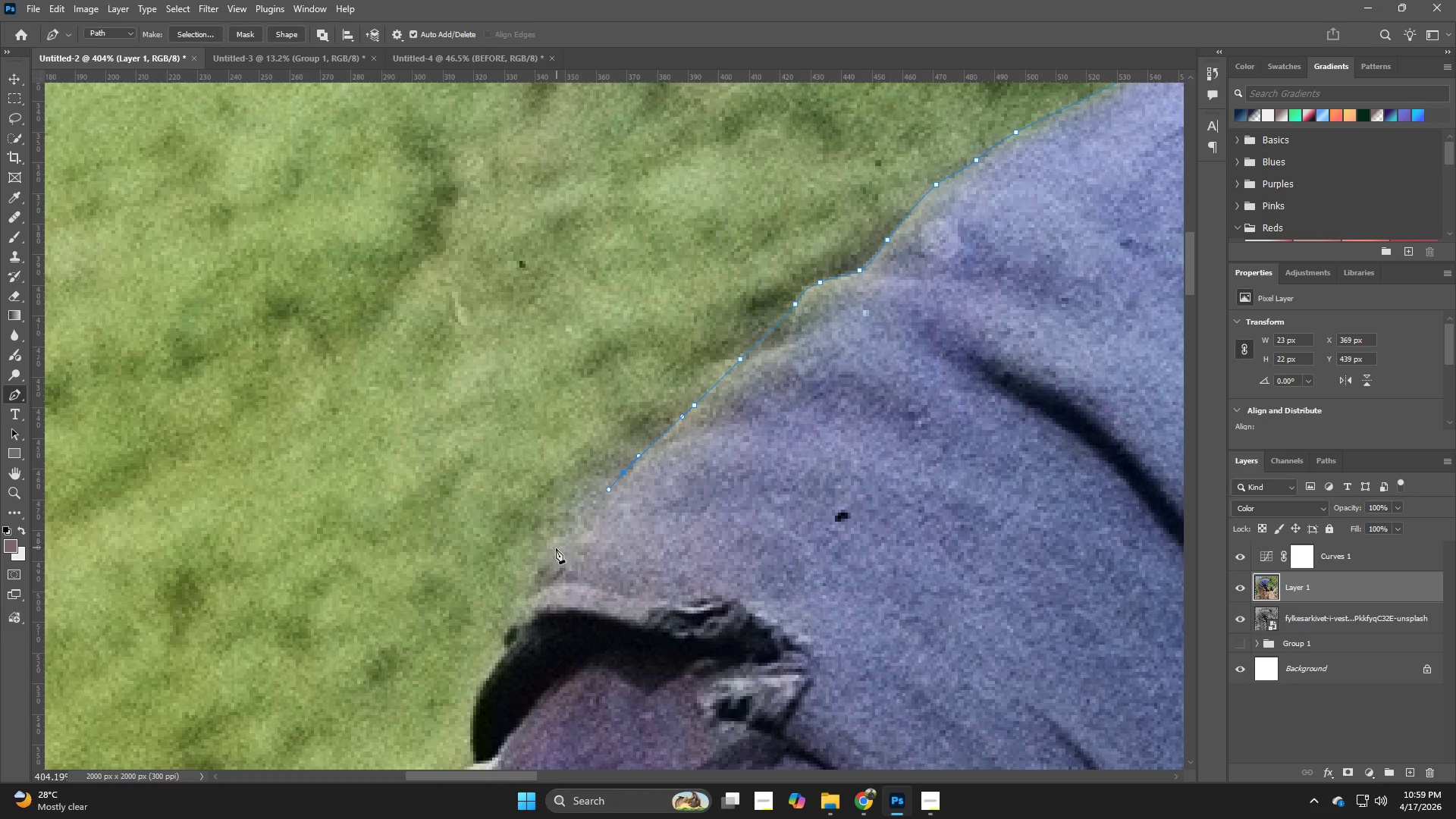 
left_click_drag(start_coordinate=[553, 554], to_coordinate=[538, 579])
 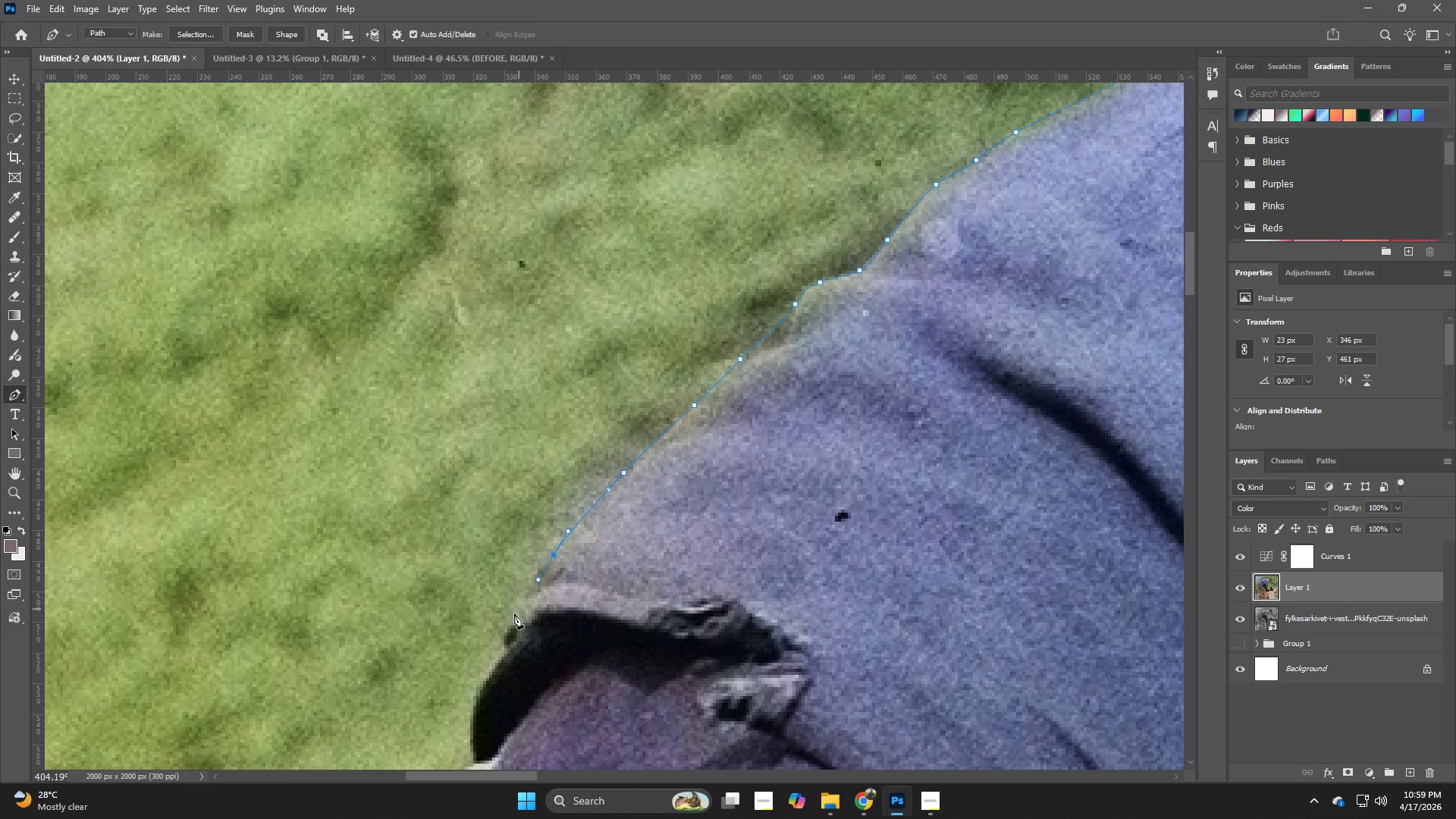 
left_click_drag(start_coordinate=[507, 626], to_coordinate=[499, 641])
 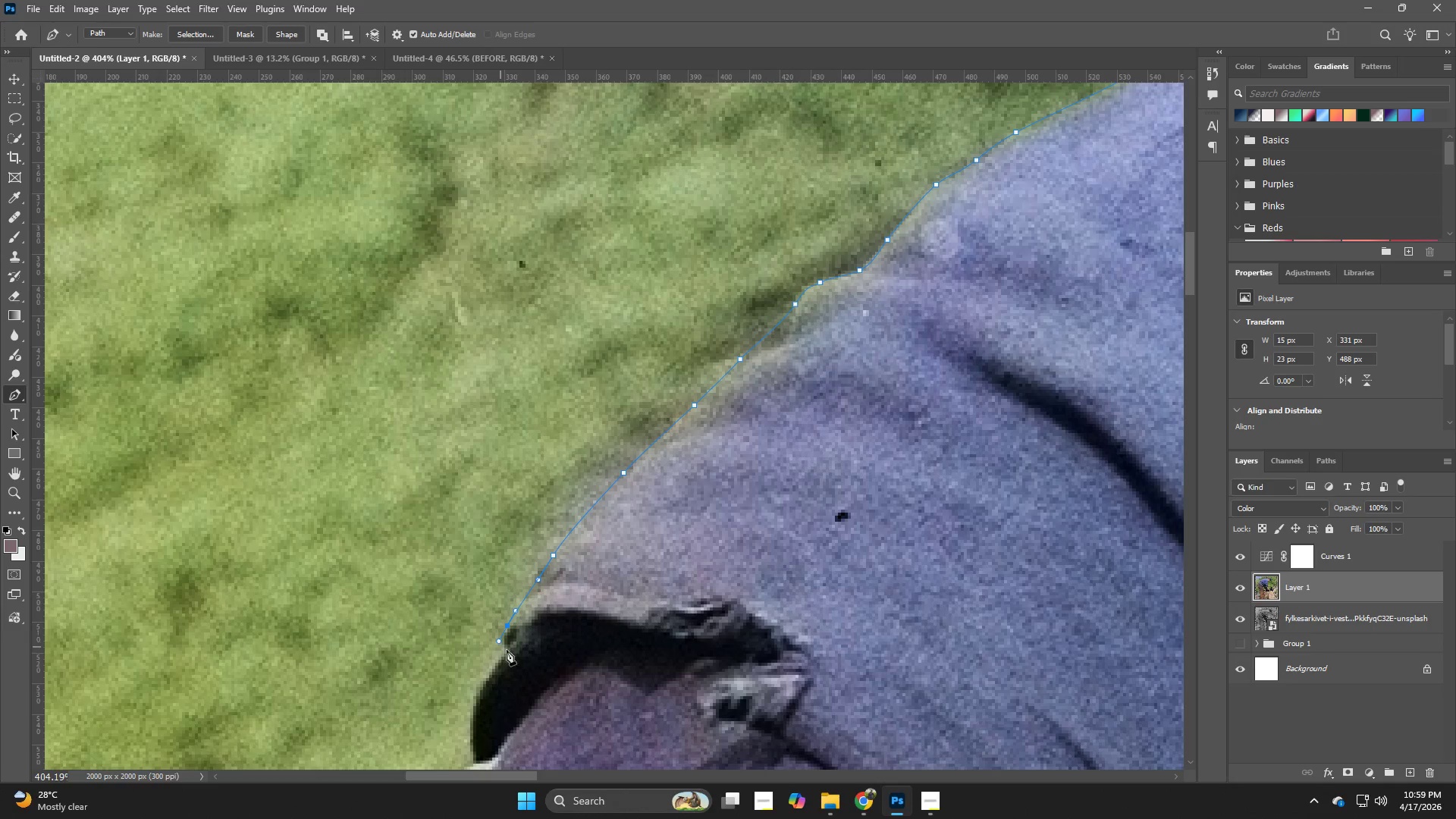 
hold_key(key=Space, duration=0.72)
 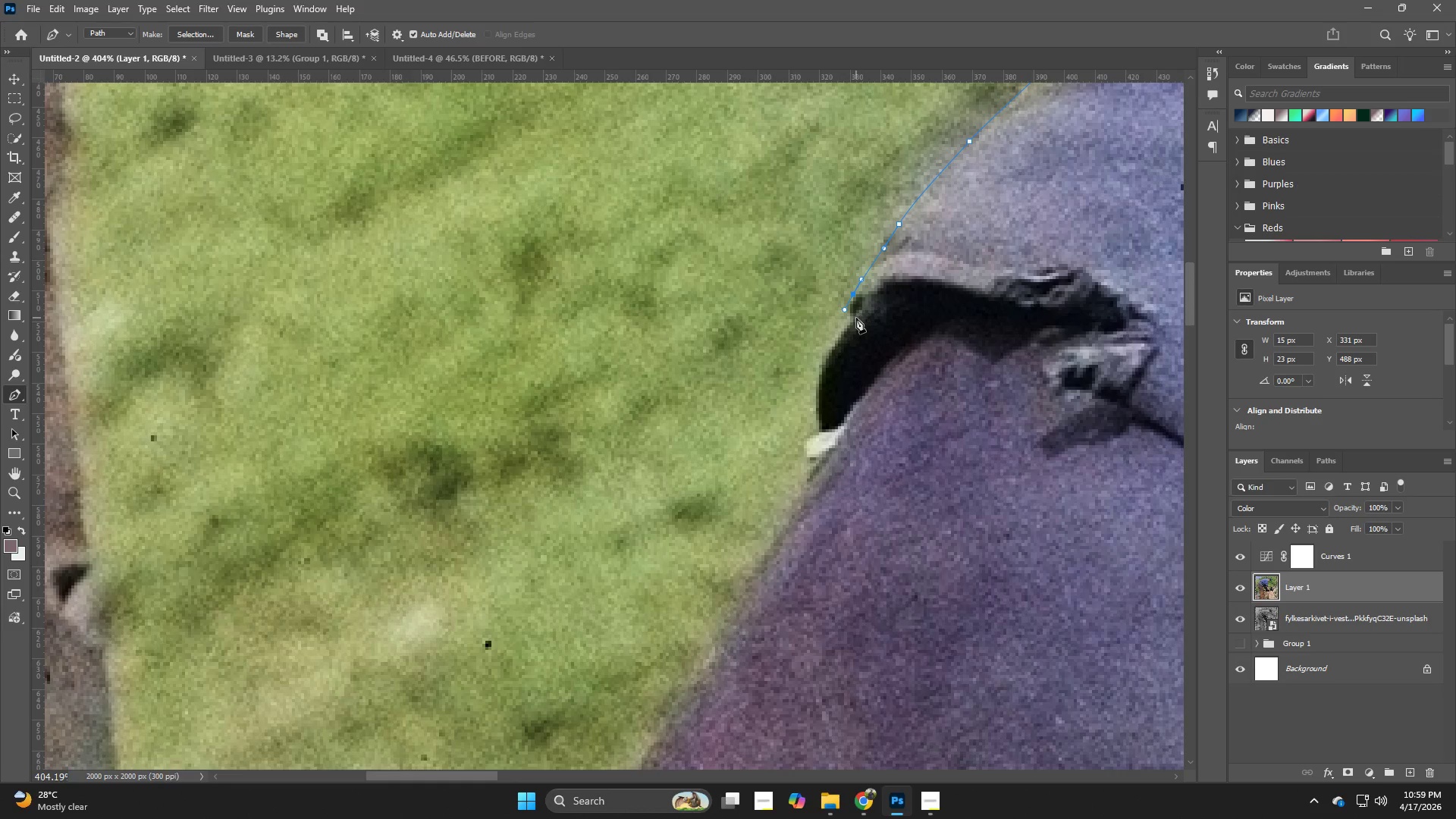 
left_click_drag(start_coordinate=[523, 650], to_coordinate=[869, 318])
 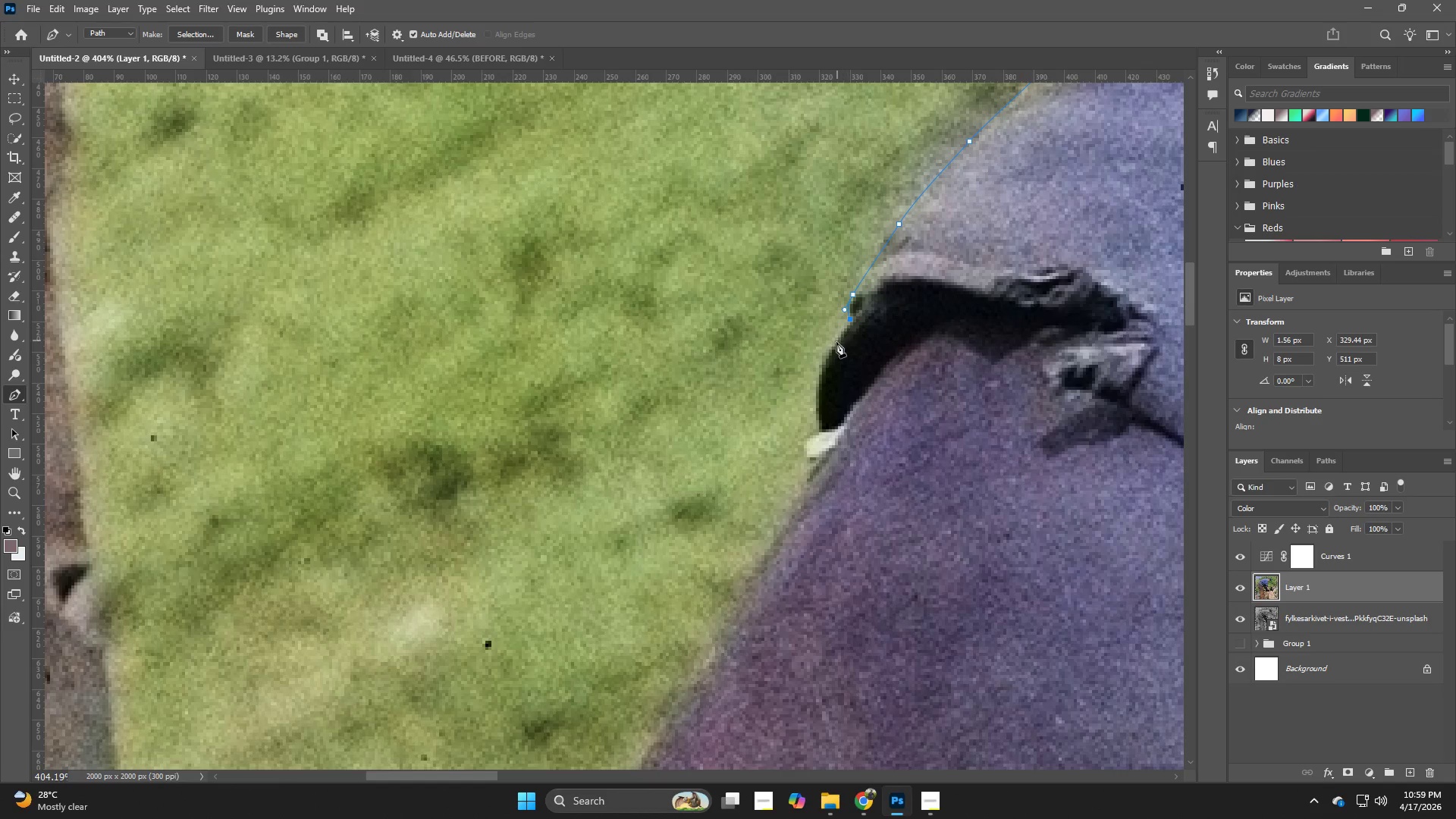 
left_click_drag(start_coordinate=[826, 356], to_coordinate=[819, 369])
 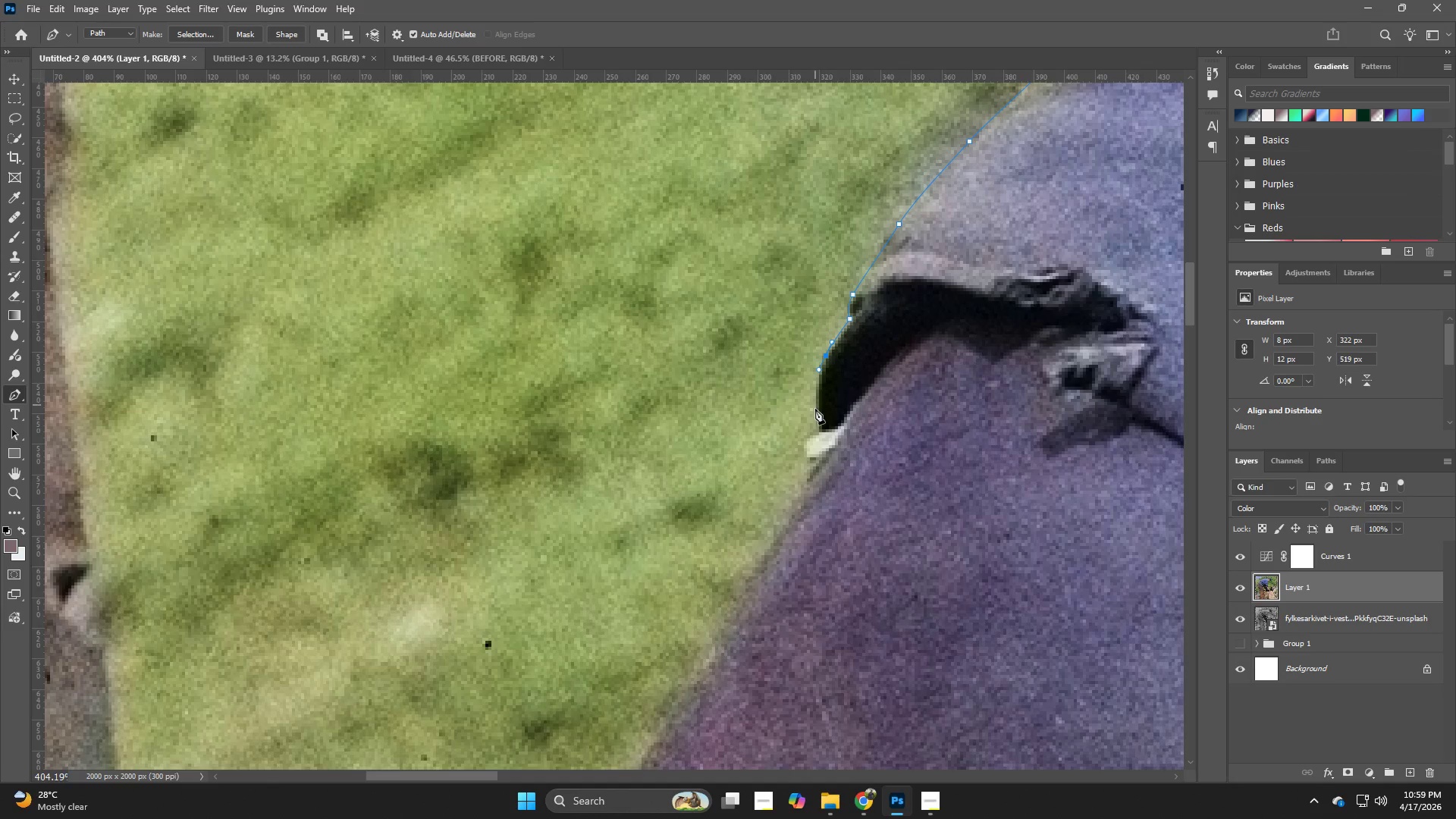 
left_click_drag(start_coordinate=[815, 416], to_coordinate=[815, 436])
 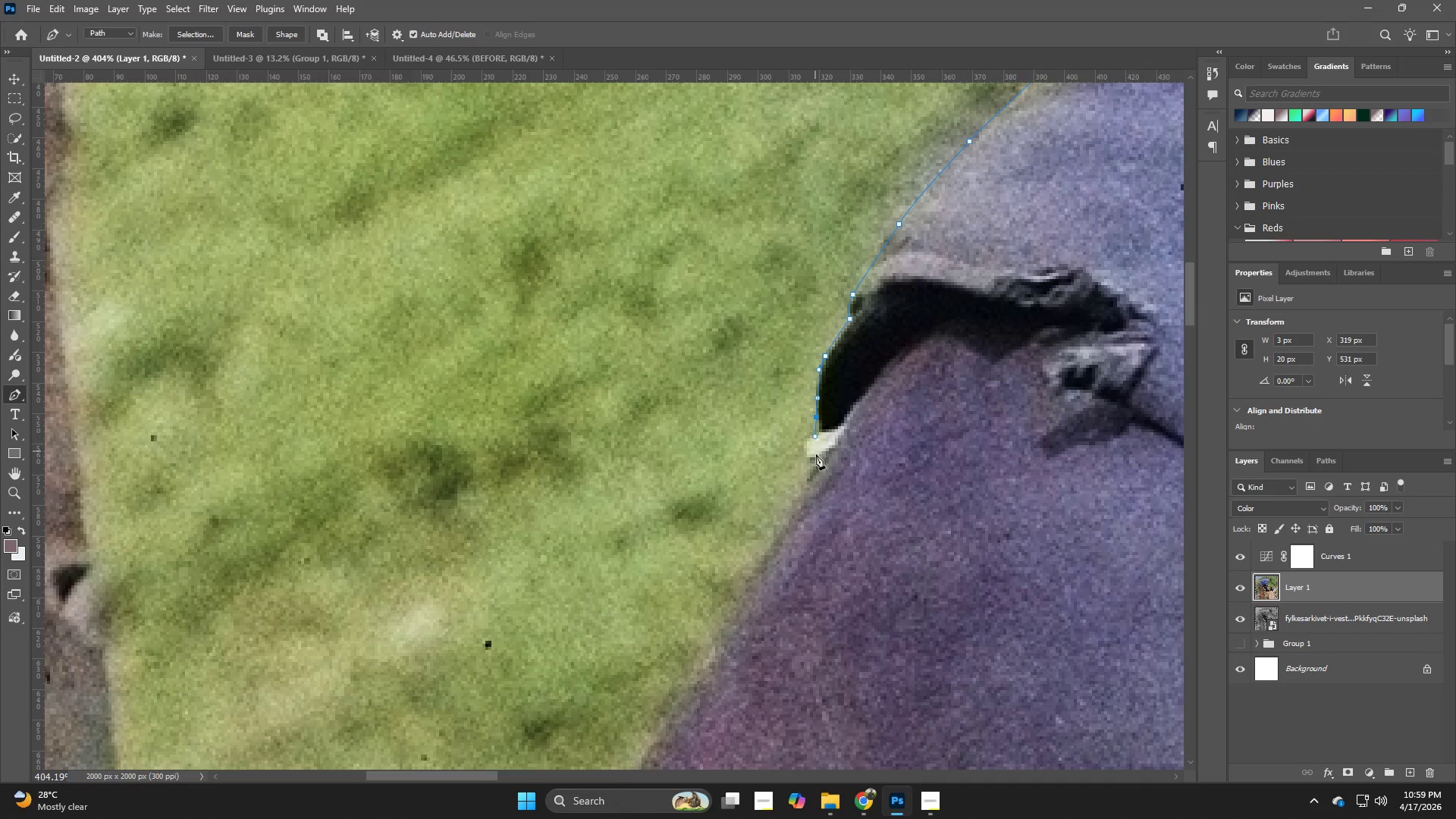 
hold_key(key=Z, duration=0.34)
 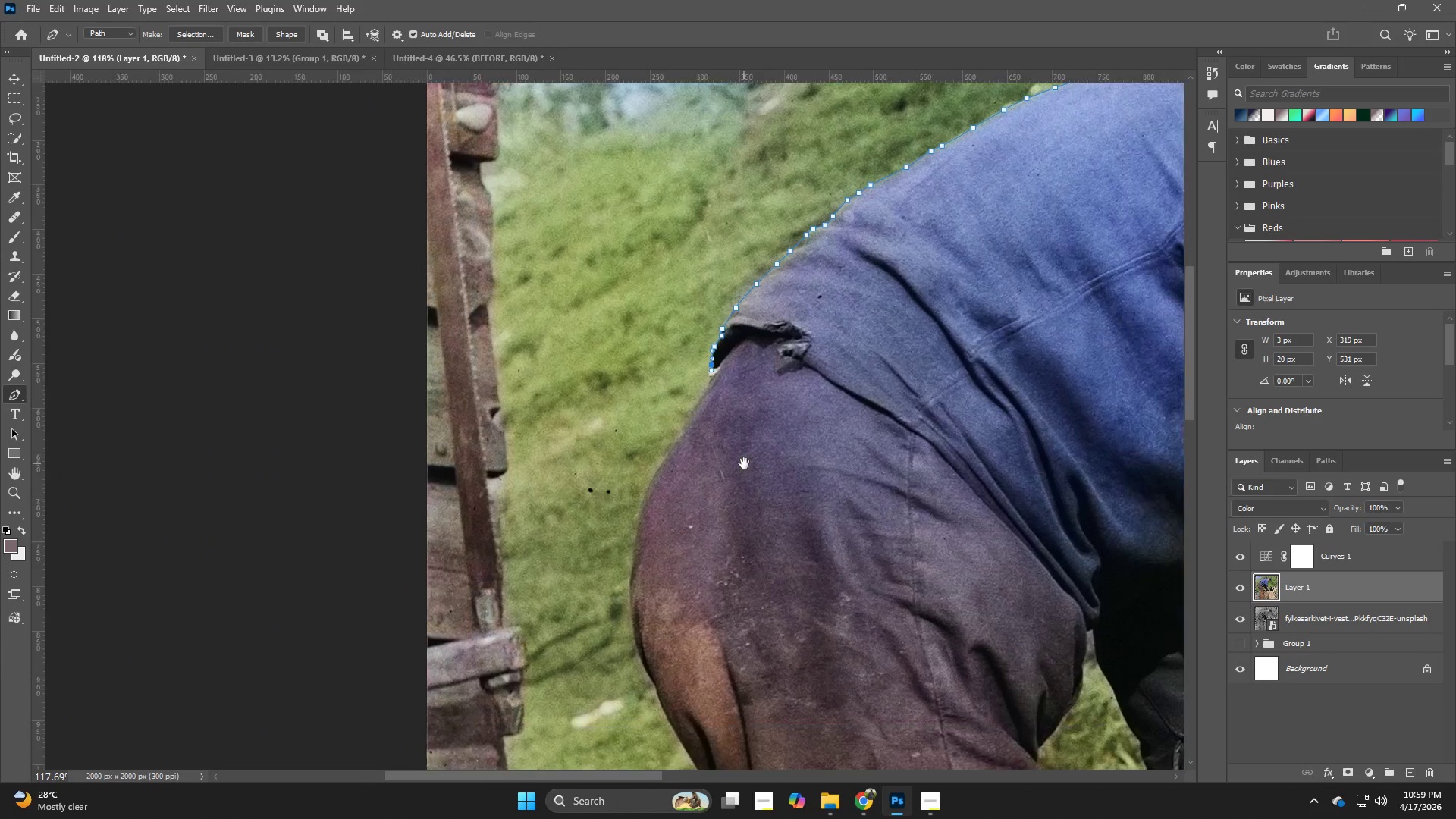 
left_click_drag(start_coordinate=[840, 470], to_coordinate=[764, 492])
 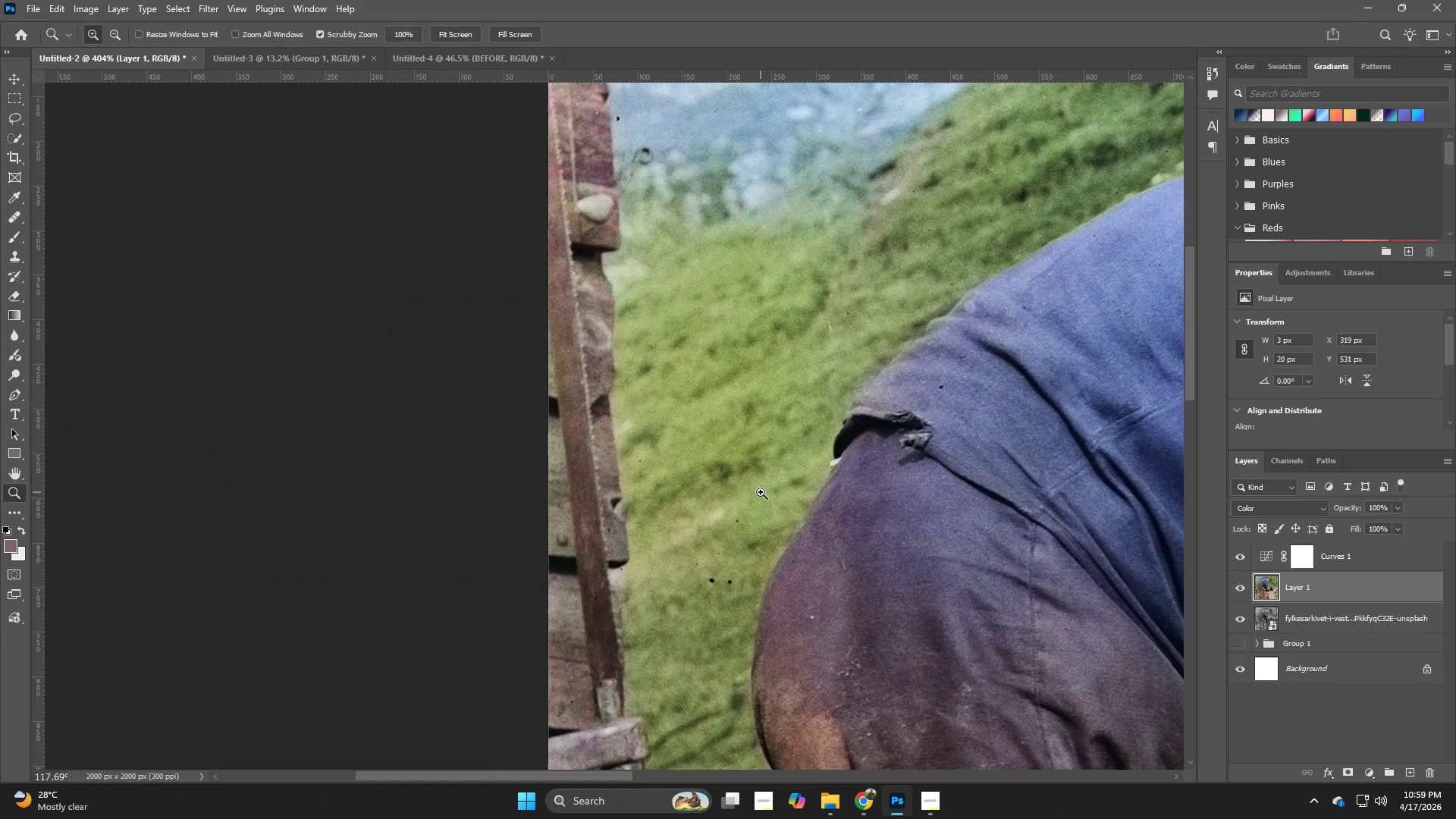 
hold_key(key=Space, duration=0.77)
 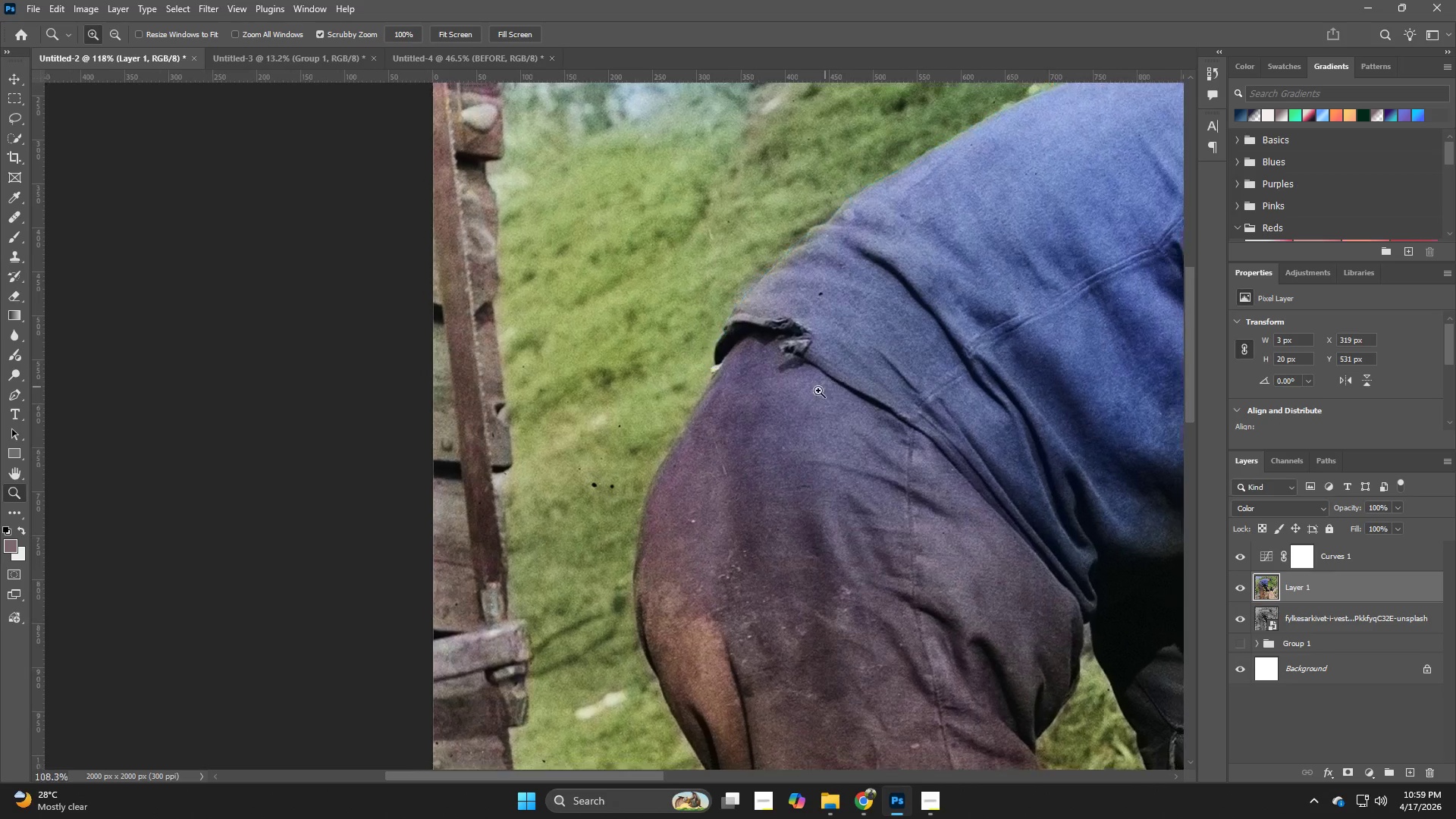 
left_click_drag(start_coordinate=[865, 554], to_coordinate=[744, 460])
 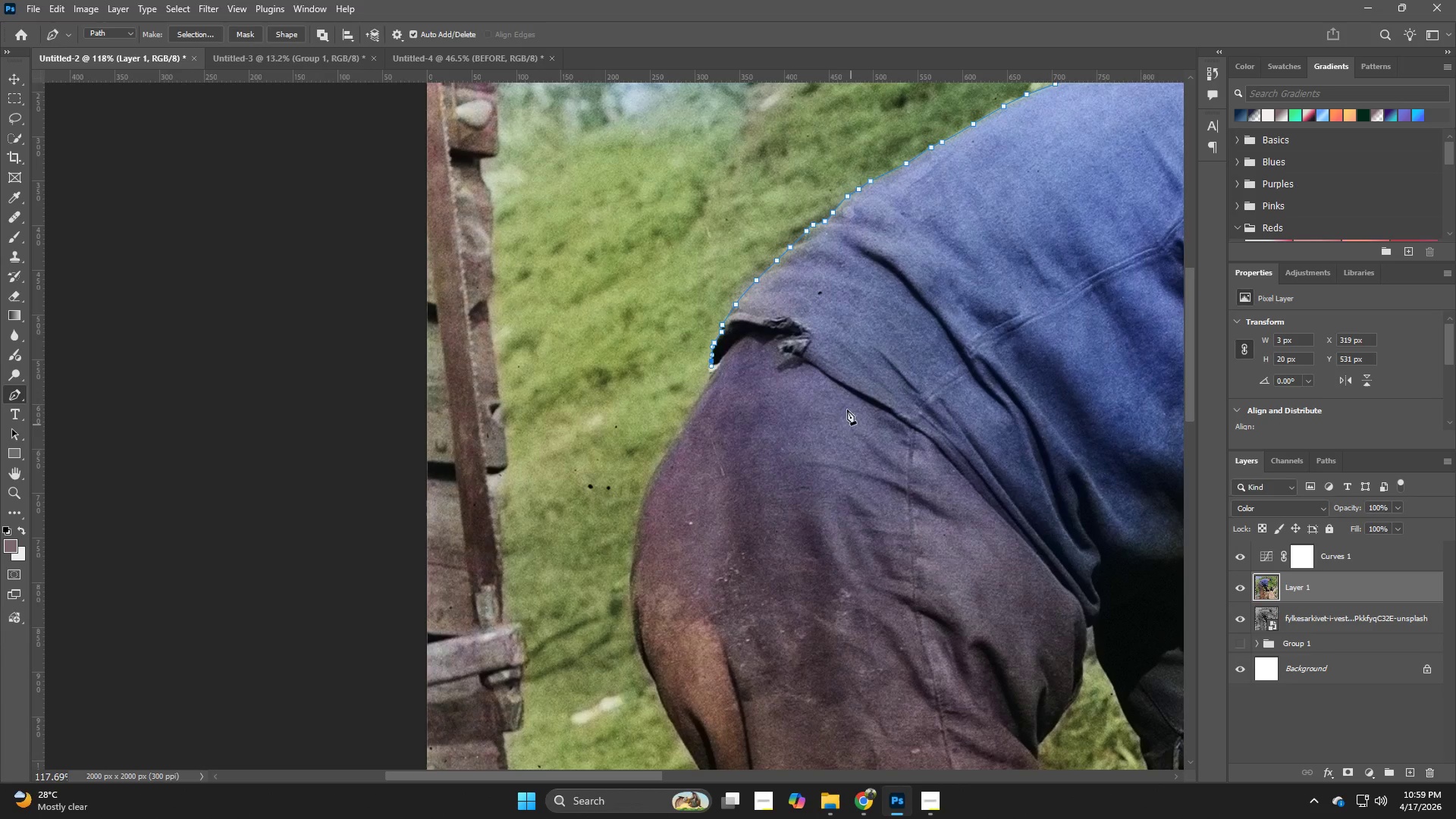 
hold_key(key=Z, duration=0.61)
 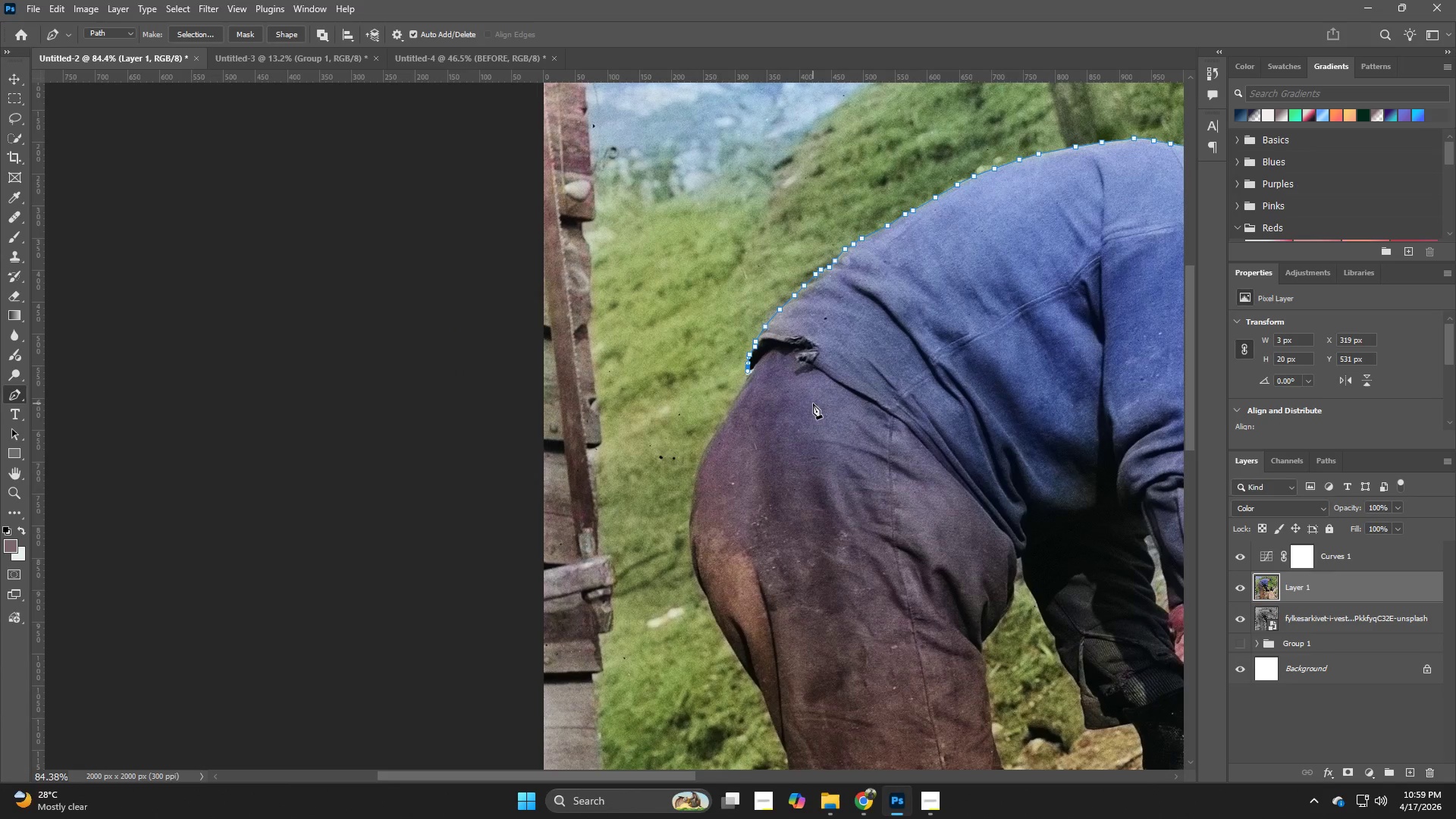 
left_click_drag(start_coordinate=[838, 383], to_coordinate=[811, 391])
 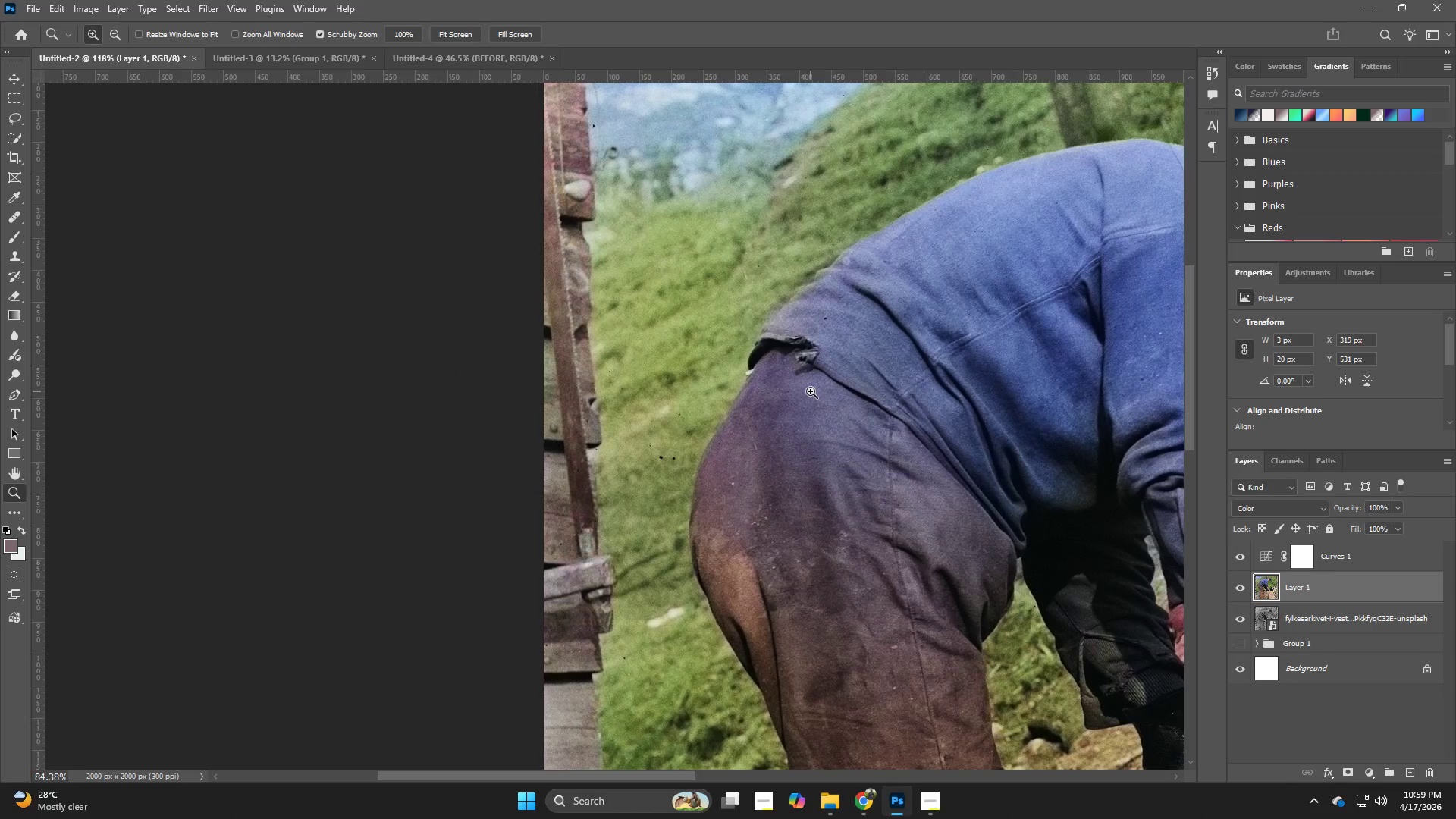 
hold_key(key=Z, duration=1.94)
 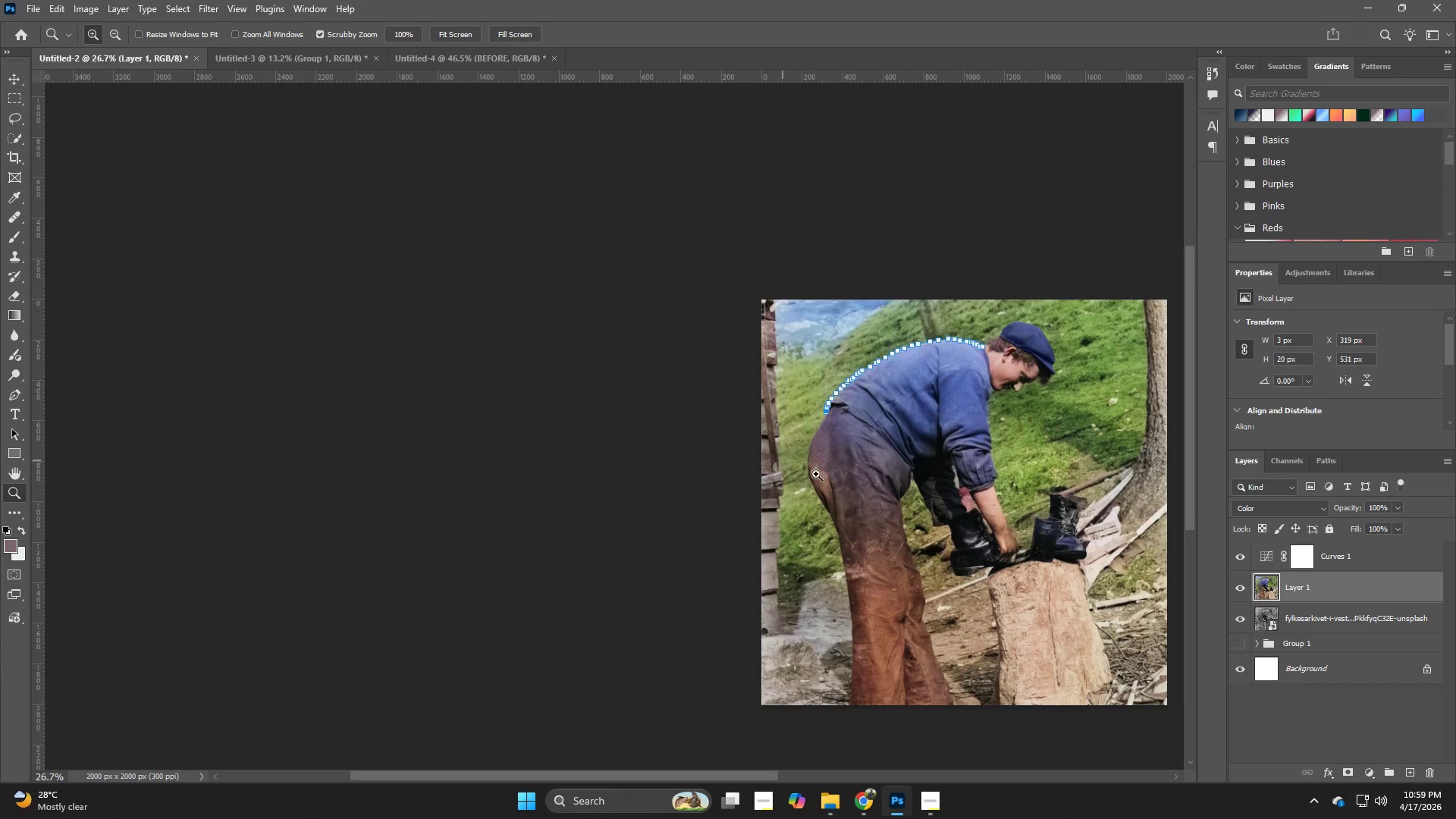 
hold_key(key=Z, duration=0.56)
 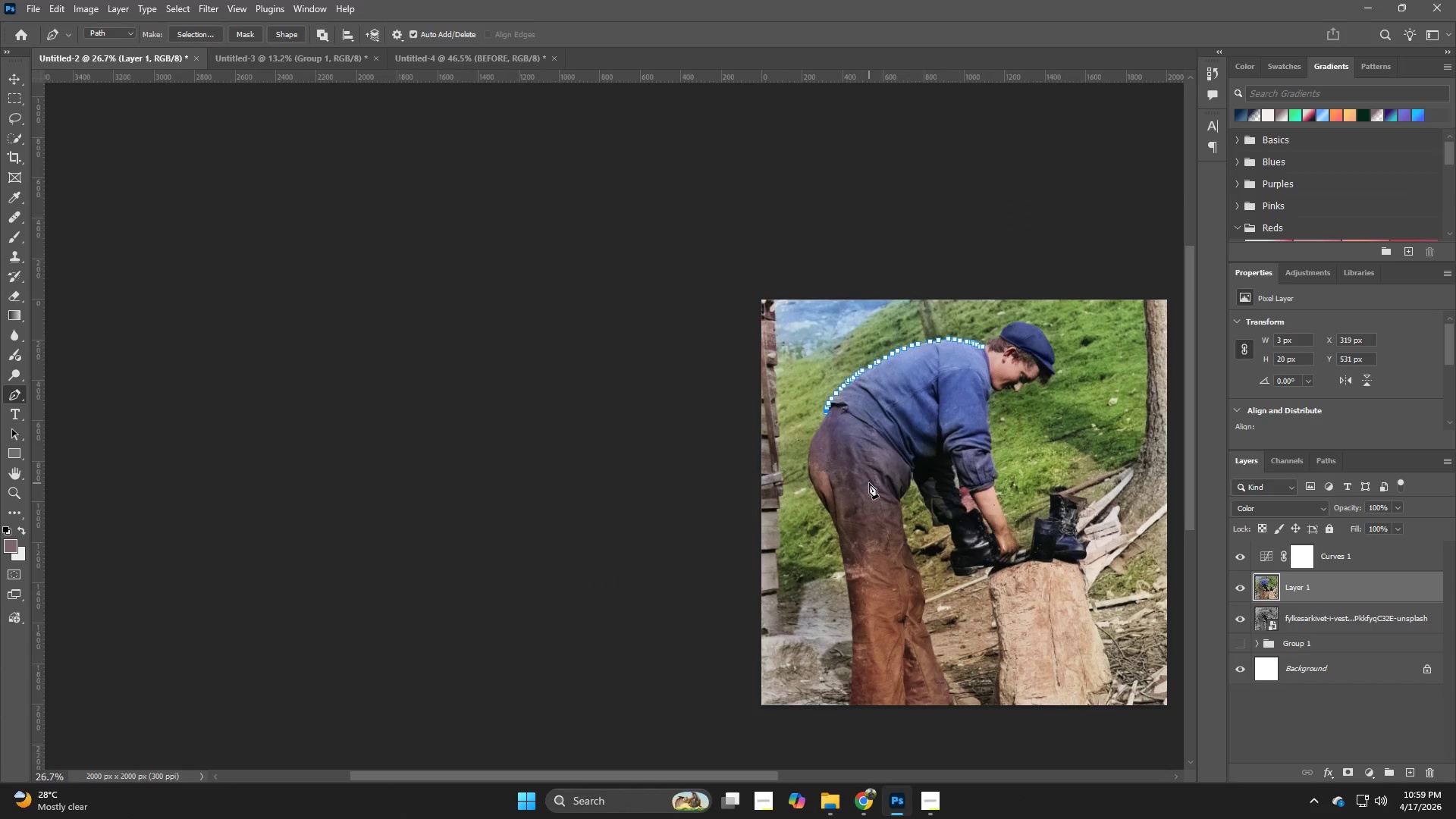 
left_click_drag(start_coordinate=[863, 431], to_coordinate=[782, 460])
 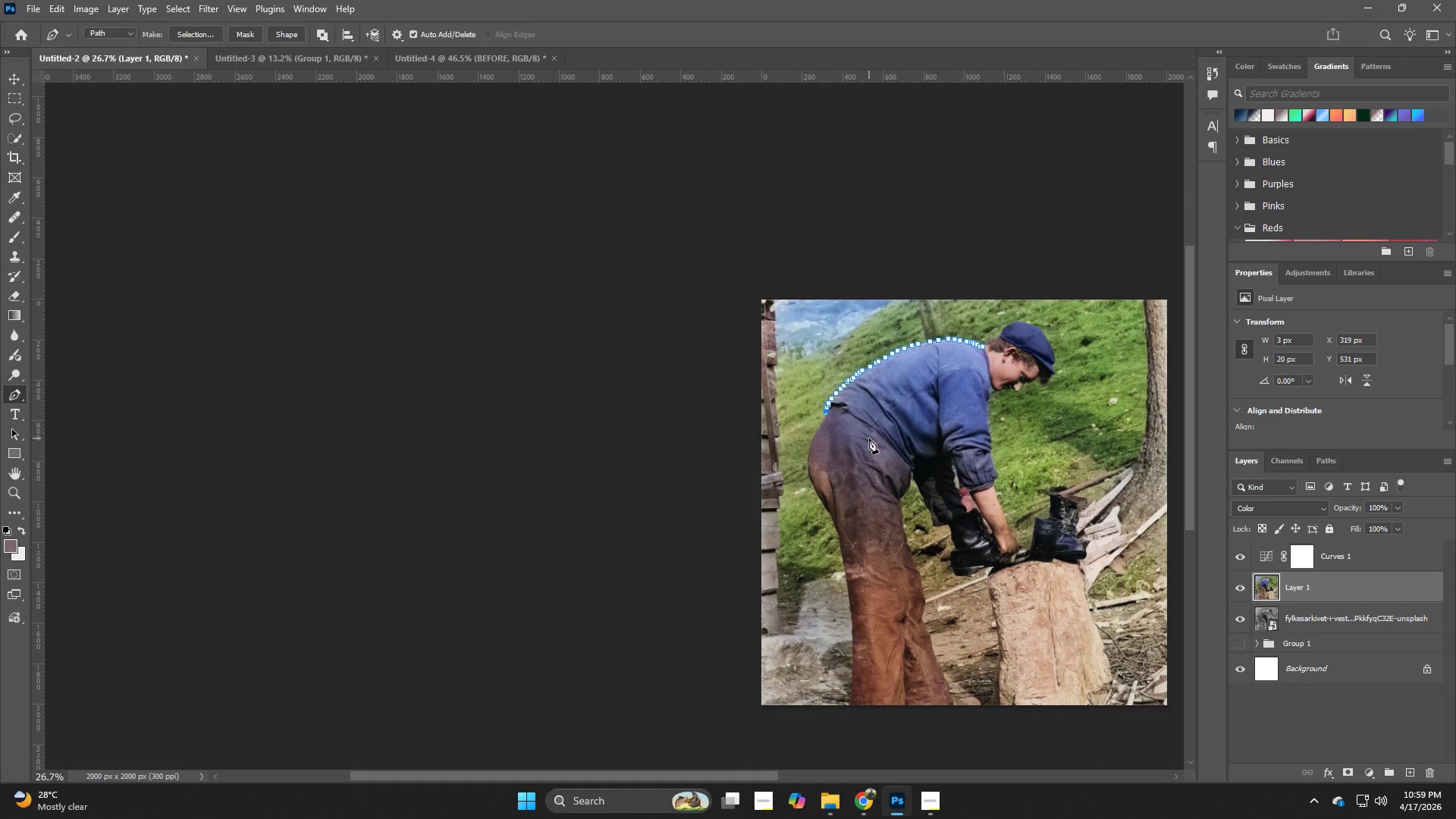 
hold_key(key=Z, duration=1.11)
 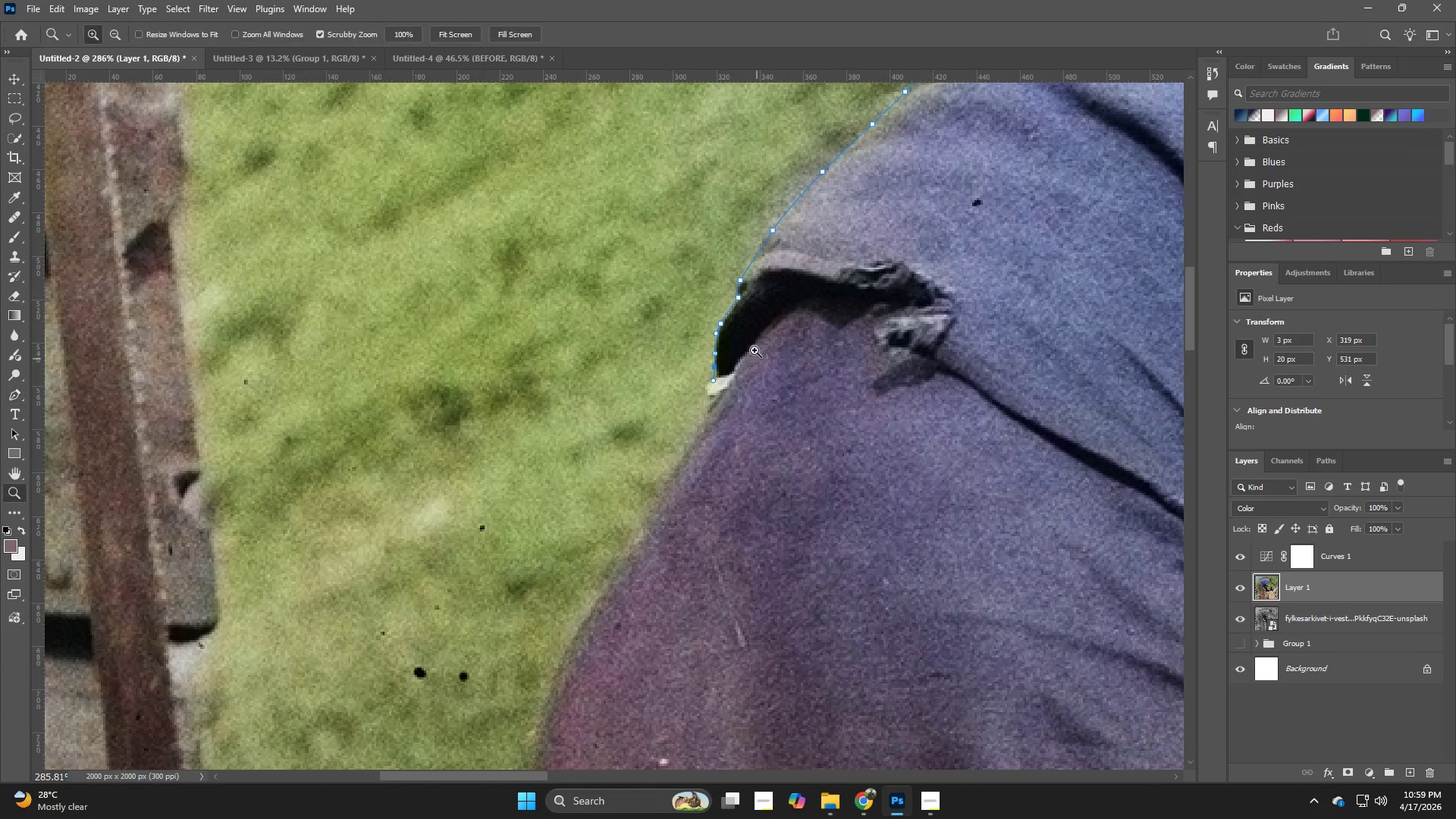 
left_click_drag(start_coordinate=[838, 416], to_coordinate=[977, 560])
 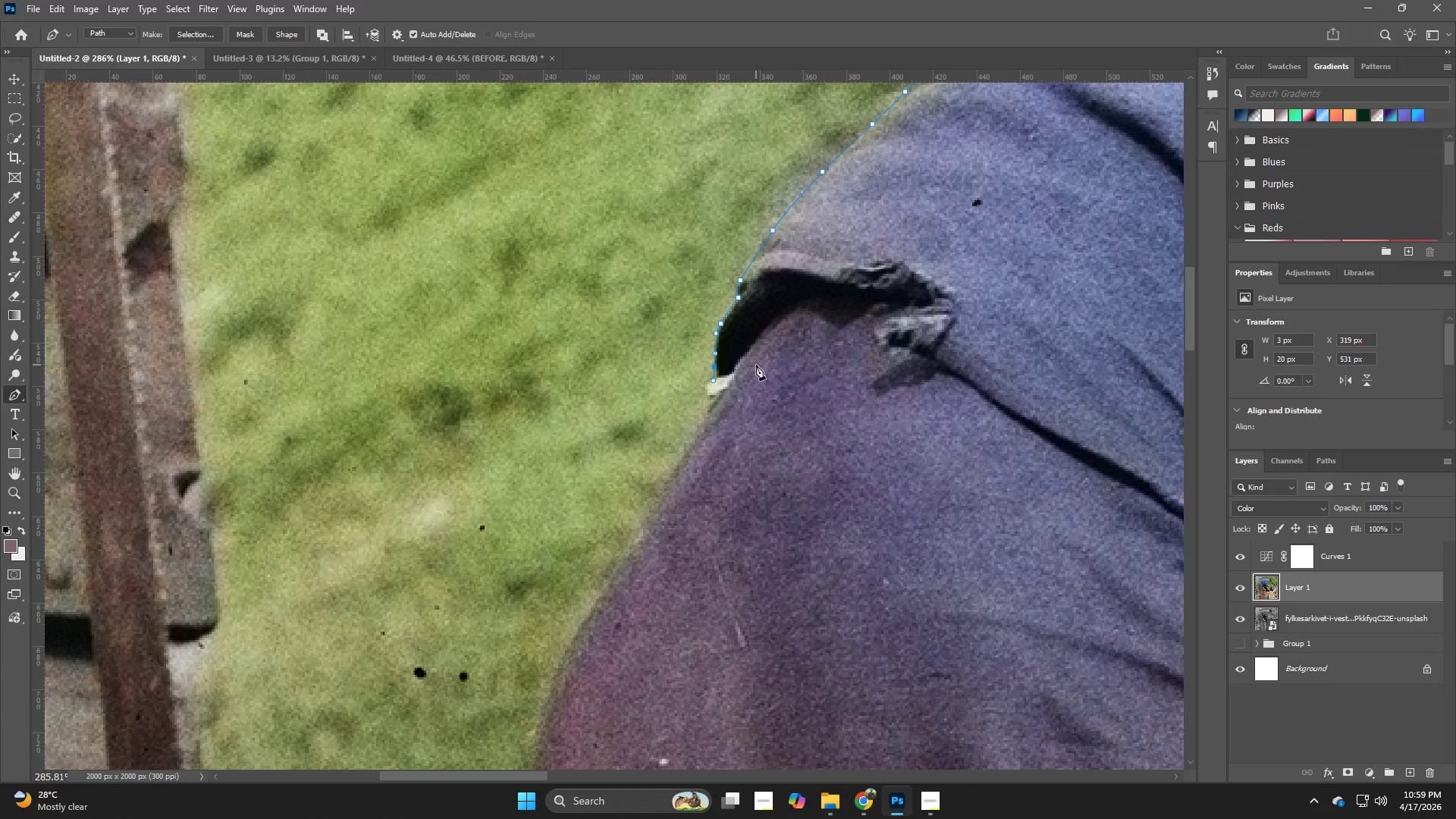 
hold_key(key=Z, duration=0.77)
 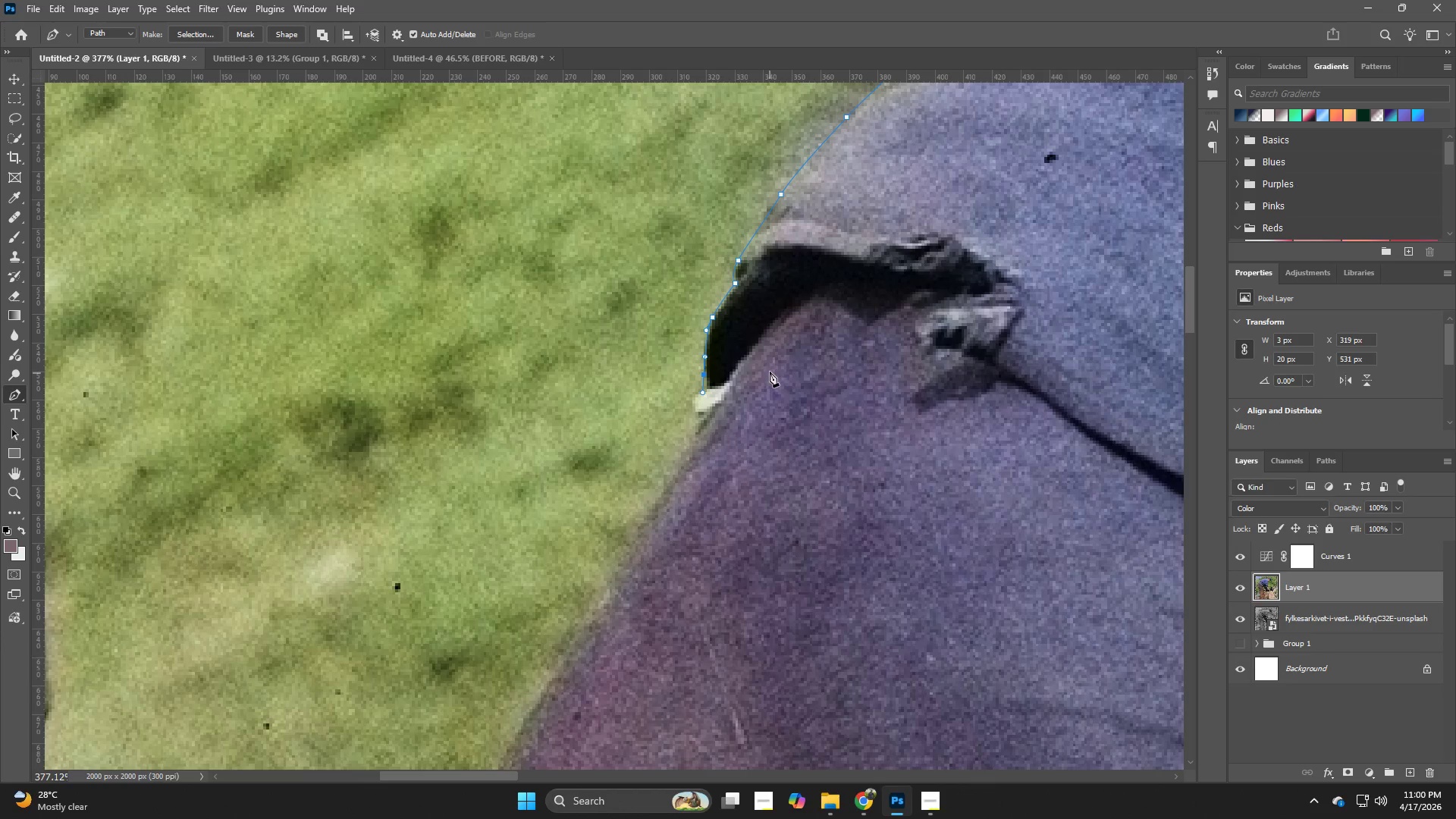 
left_click_drag(start_coordinate=[749, 344], to_coordinate=[774, 365])
 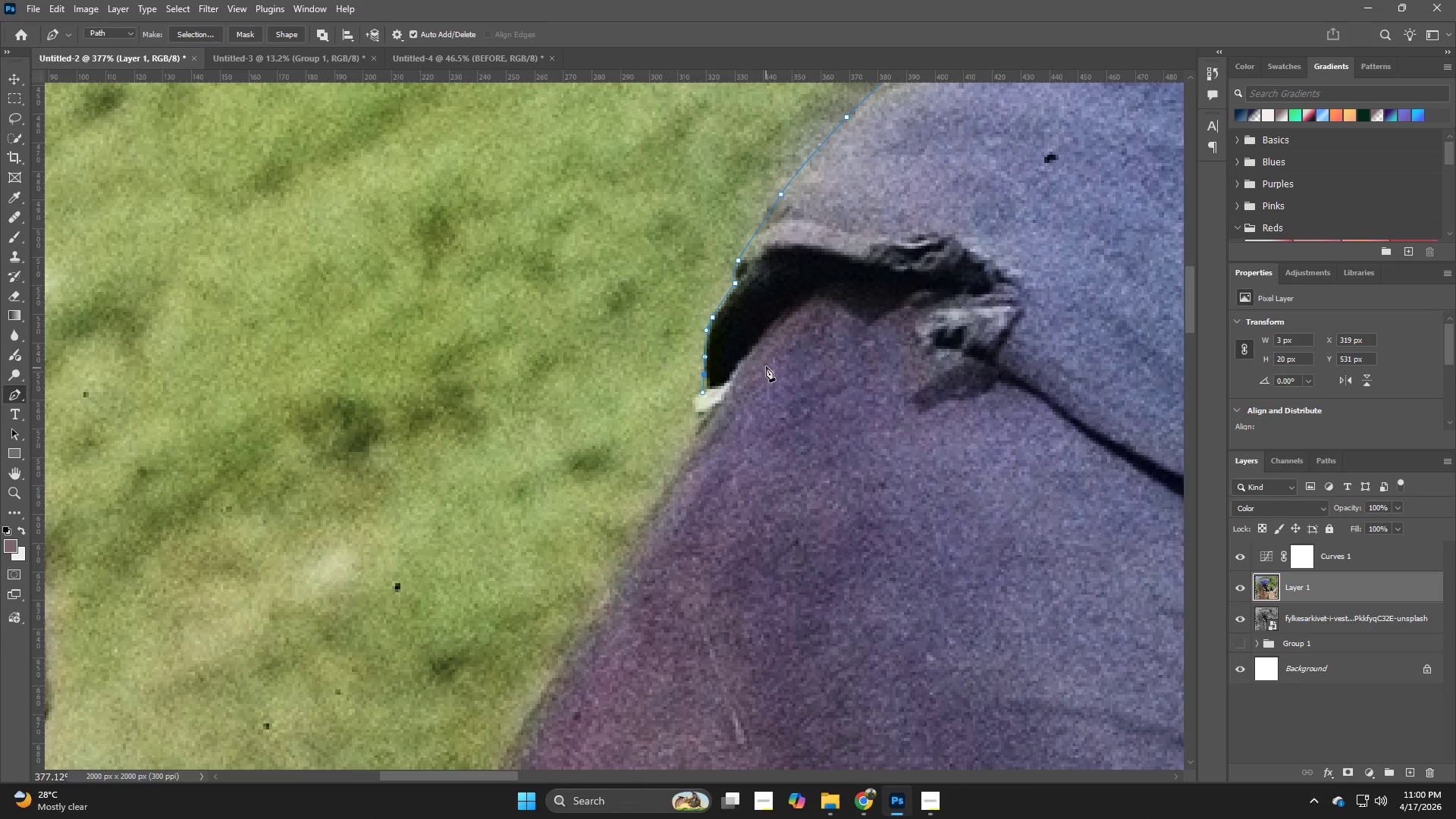 
key(P)
 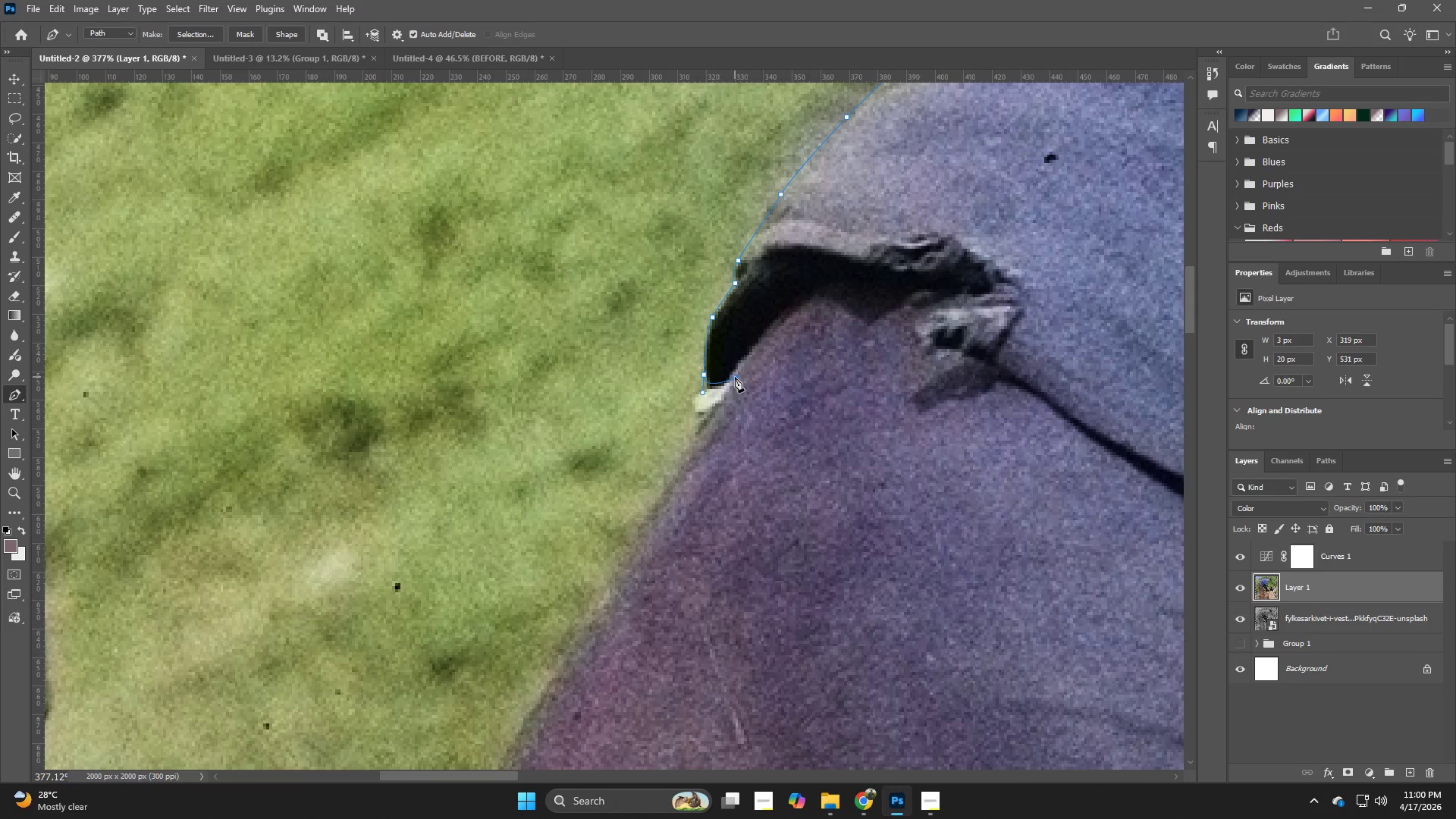 
key(Control+ControlLeft)
 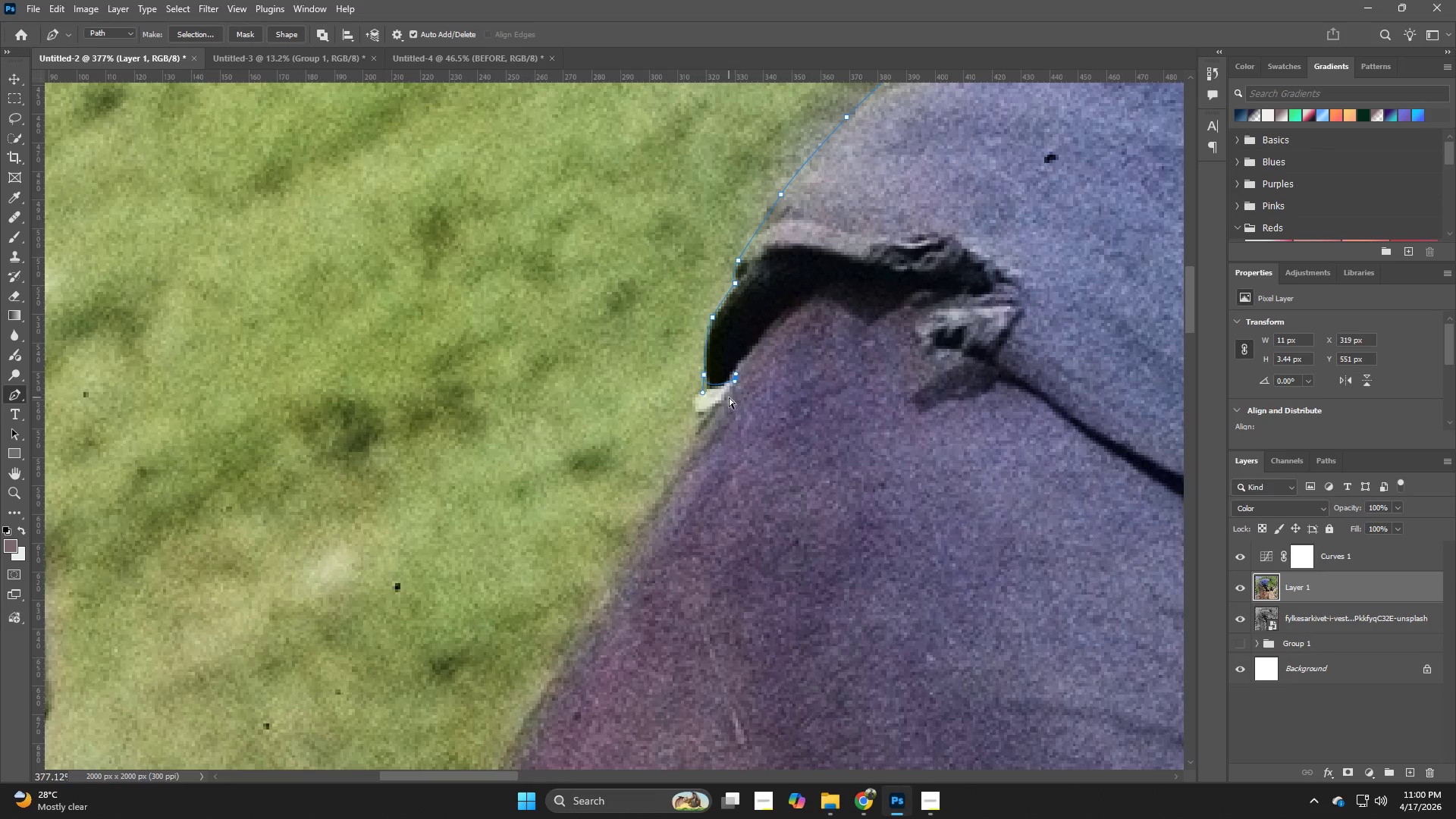 
key(Control+Z)
 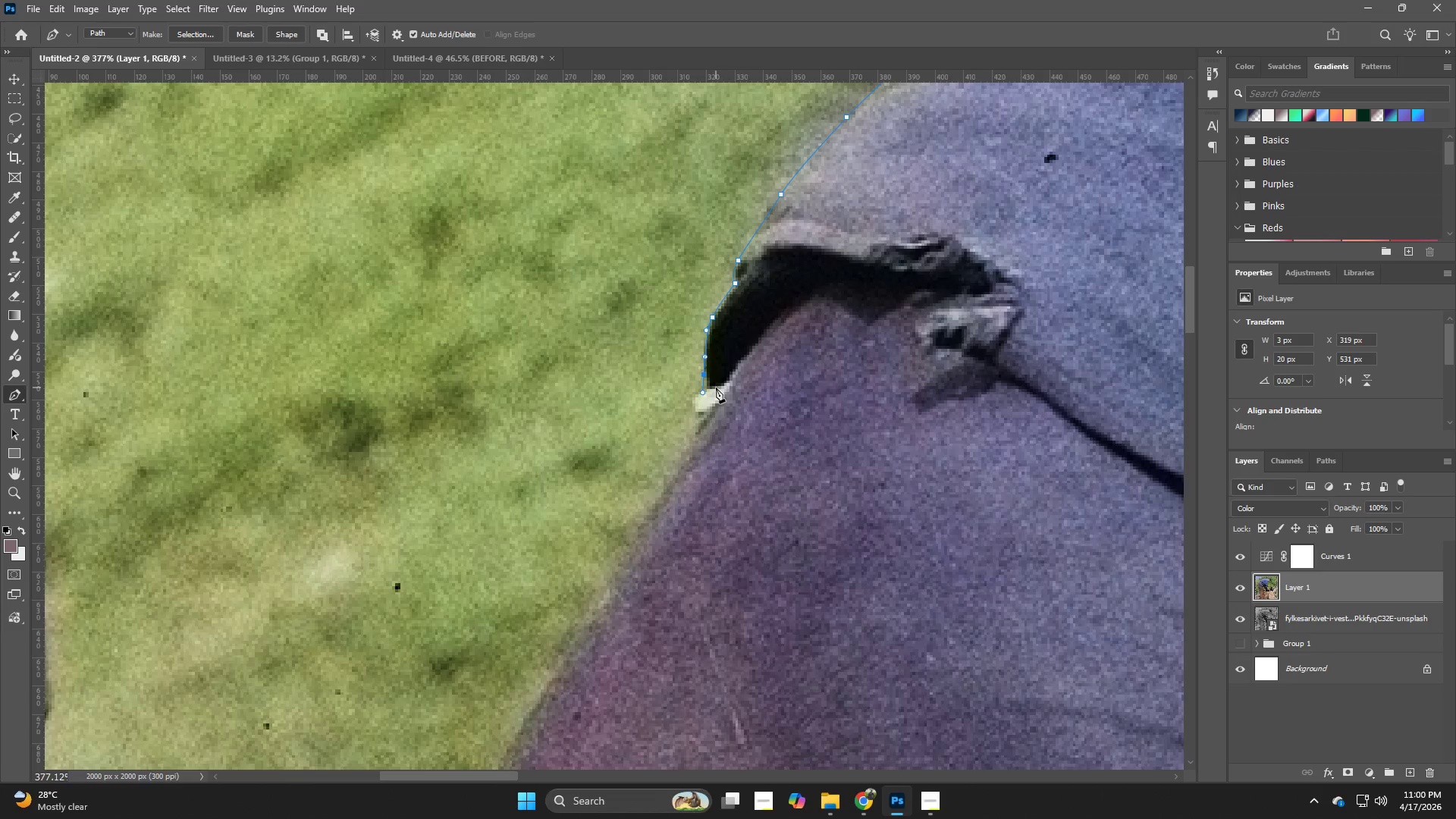 
left_click_drag(start_coordinate=[716, 388], to_coordinate=[726, 385])
 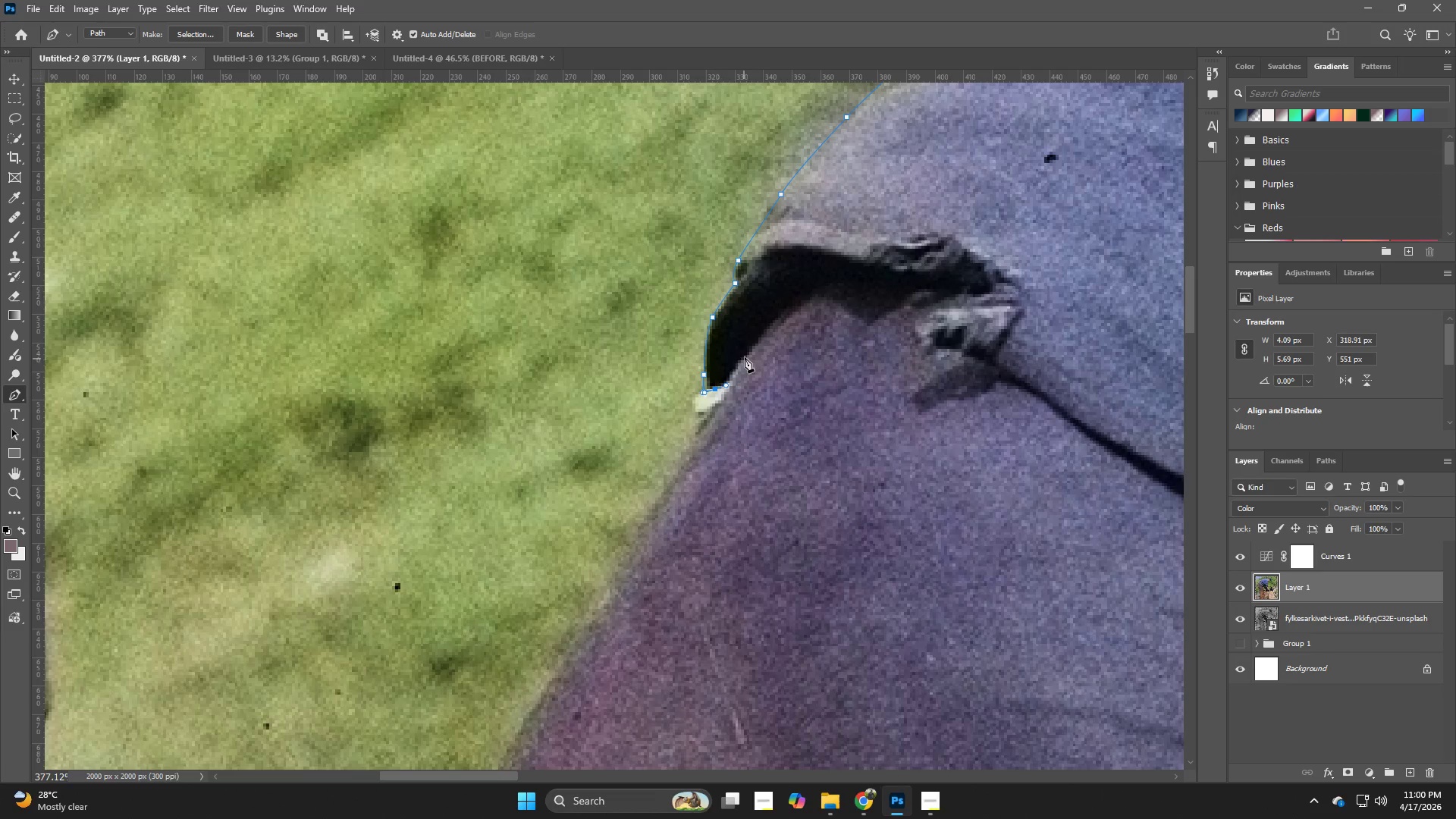 
left_click_drag(start_coordinate=[747, 354], to_coordinate=[760, 338])
 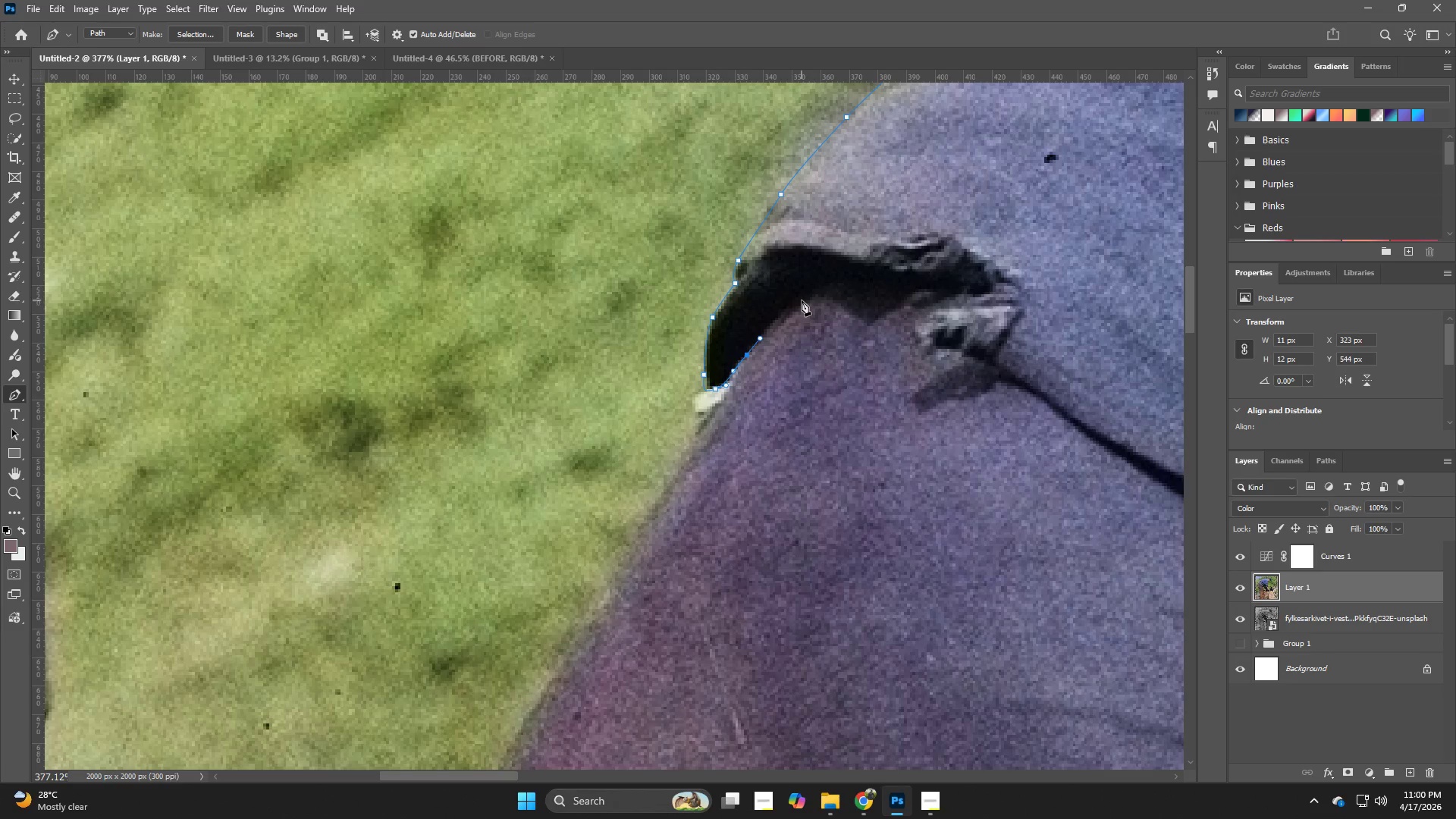 
left_click_drag(start_coordinate=[801, 297], to_coordinate=[823, 286])
 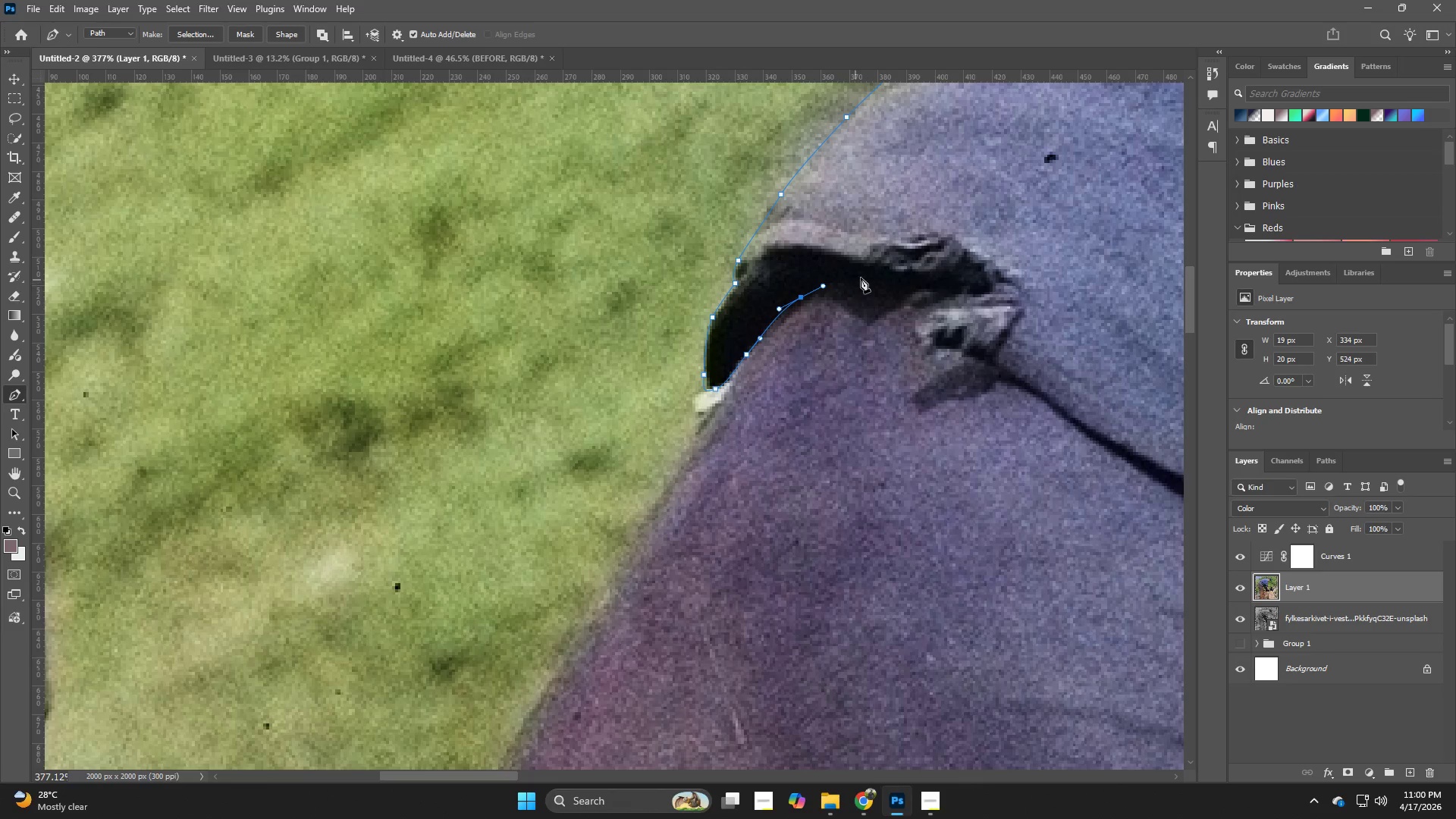 
left_click_drag(start_coordinate=[867, 278], to_coordinate=[897, 282])
 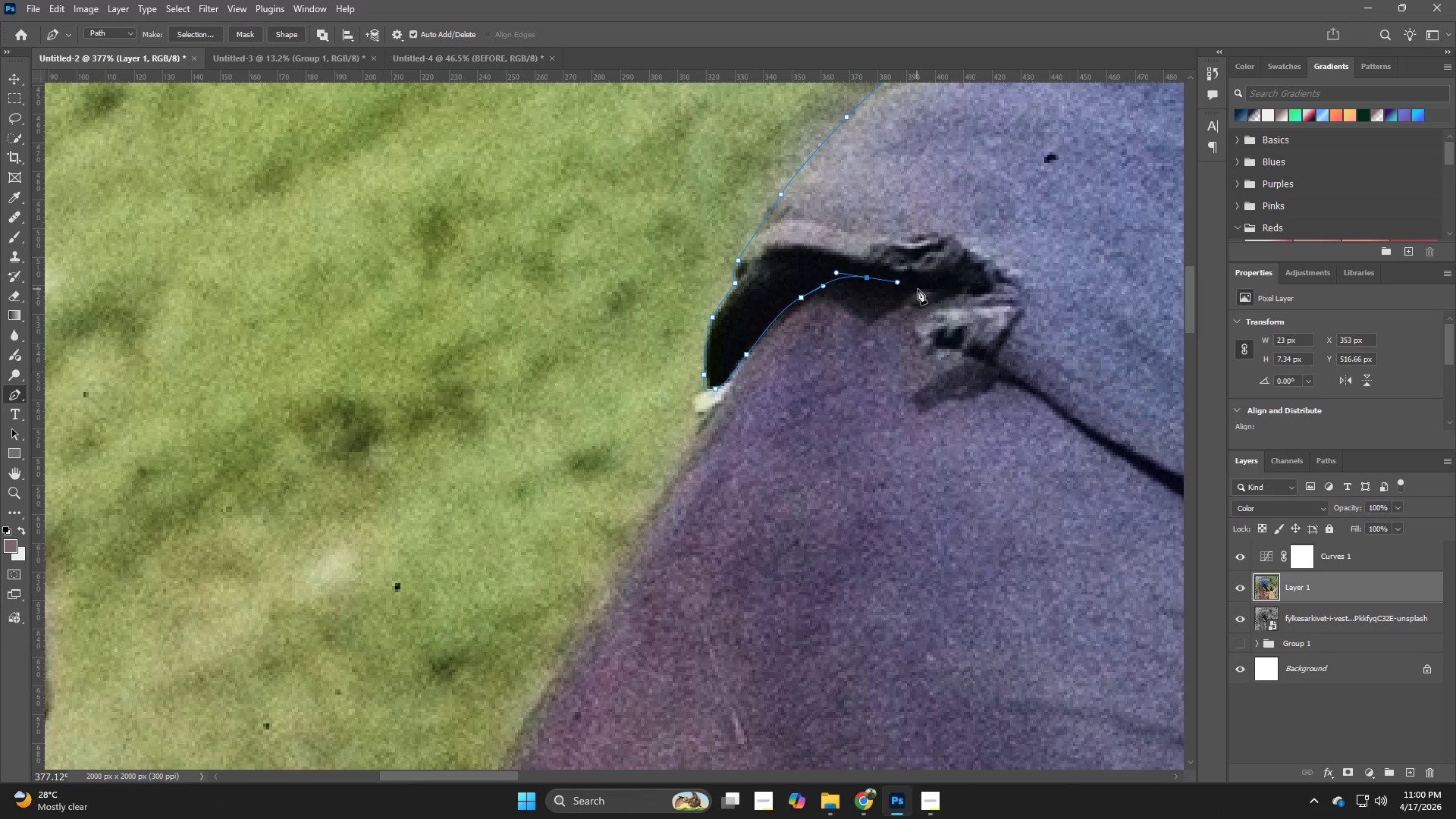 
left_click_drag(start_coordinate=[922, 289], to_coordinate=[940, 289])
 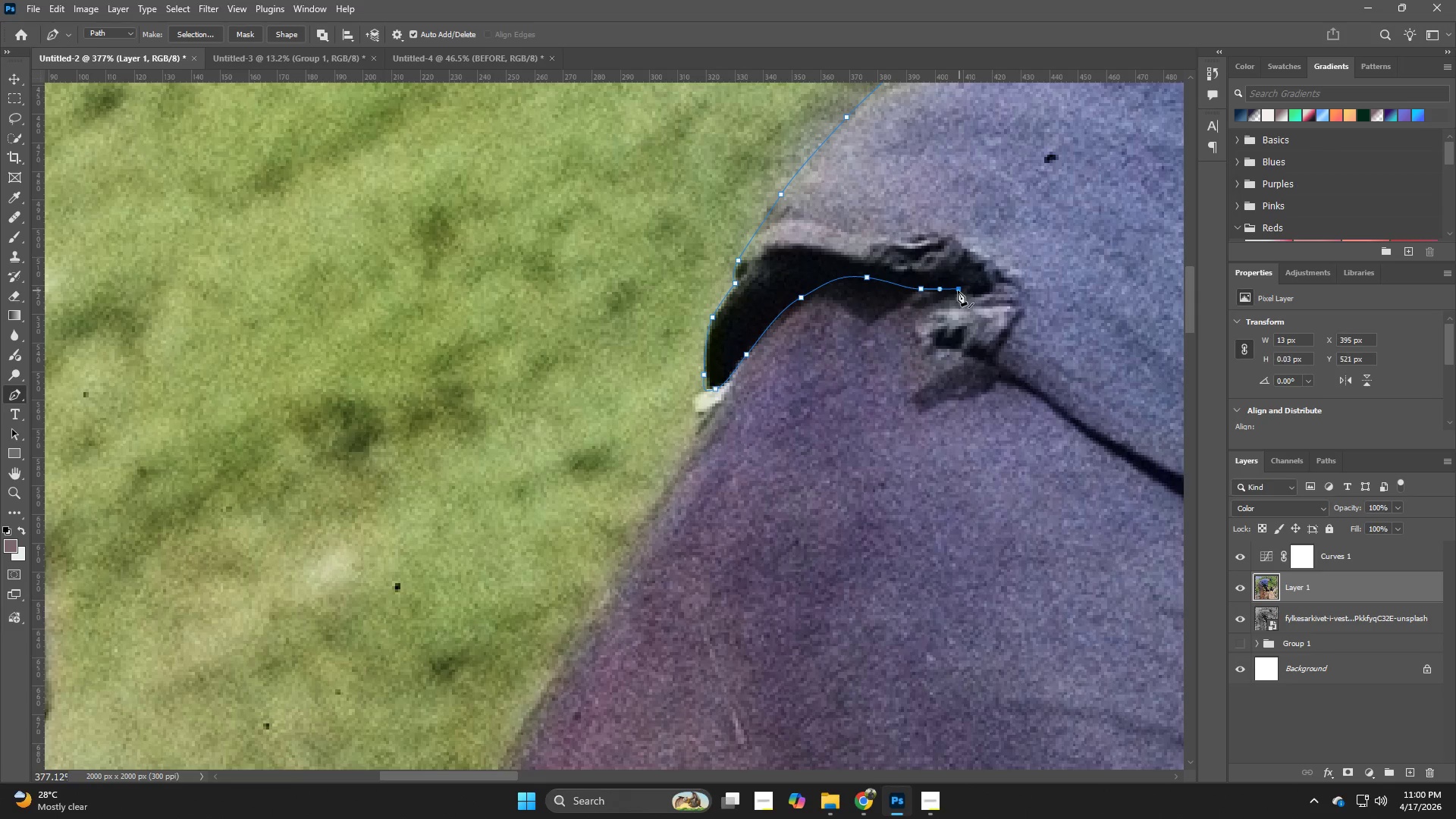 
hold_key(key=Space, duration=0.66)
 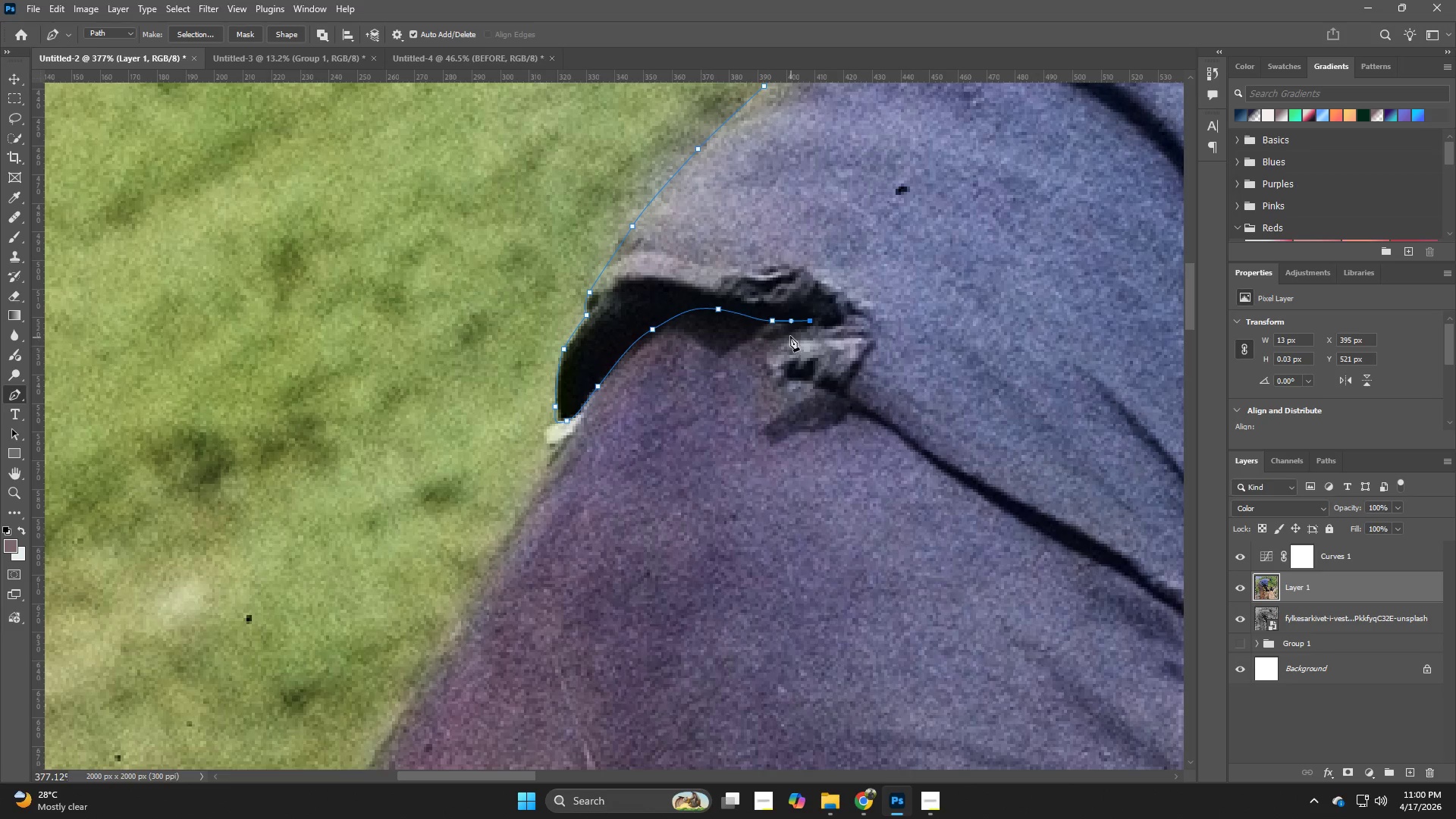 
left_click_drag(start_coordinate=[976, 376], to_coordinate=[827, 408])
 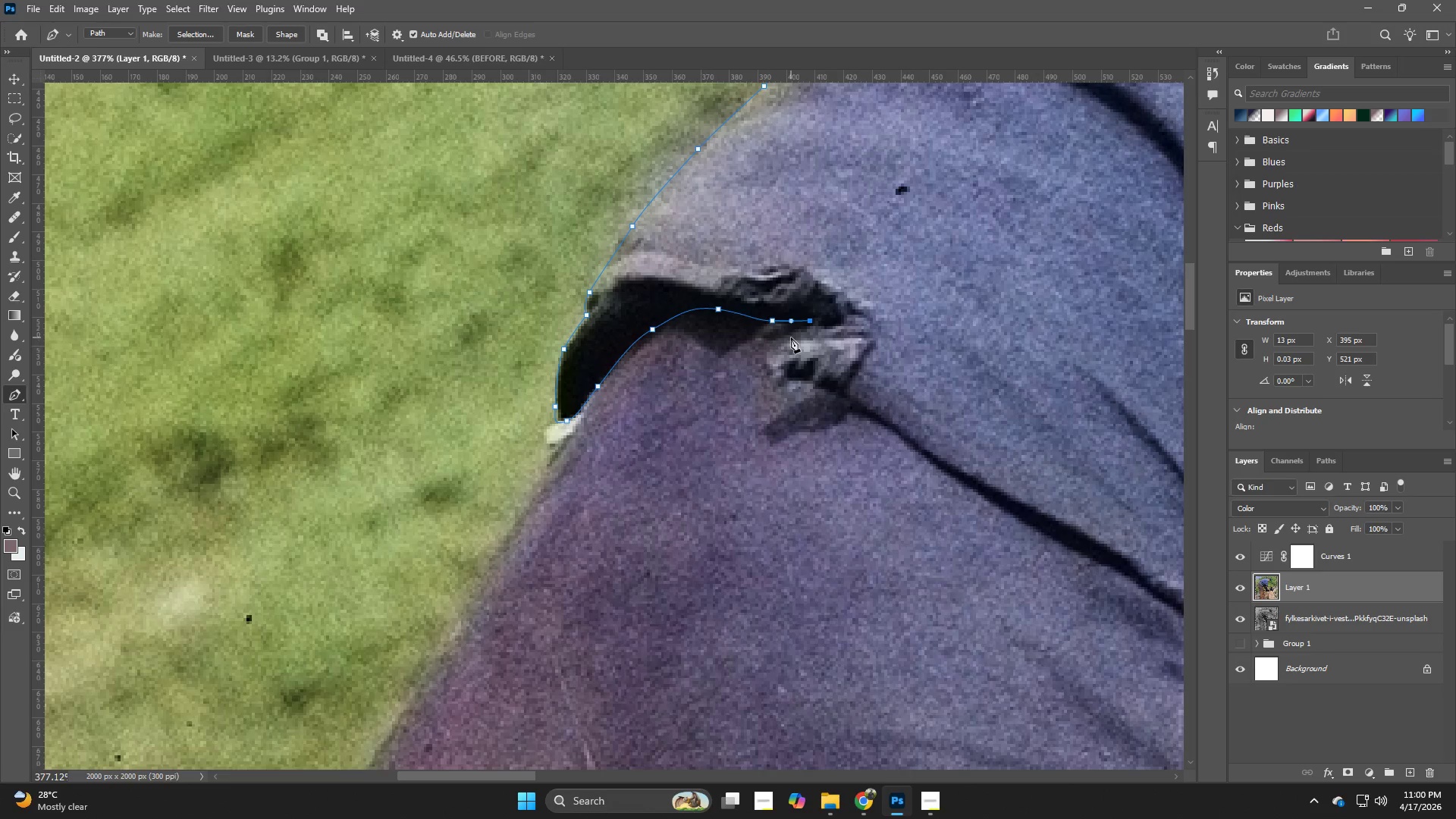 
left_click_drag(start_coordinate=[781, 340], to_coordinate=[773, 350])
 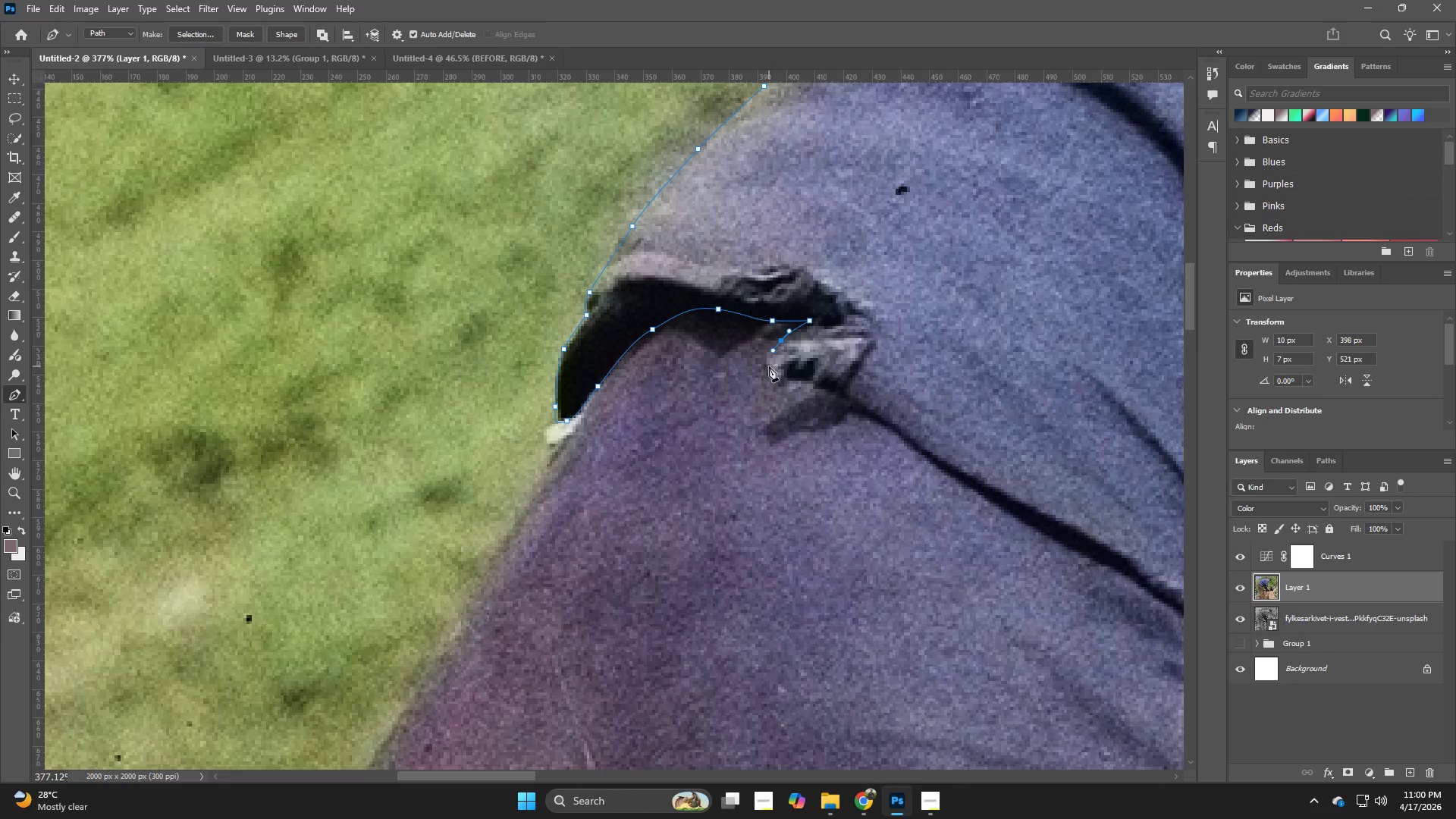 
left_click_drag(start_coordinate=[769, 370], to_coordinate=[778, 376])
 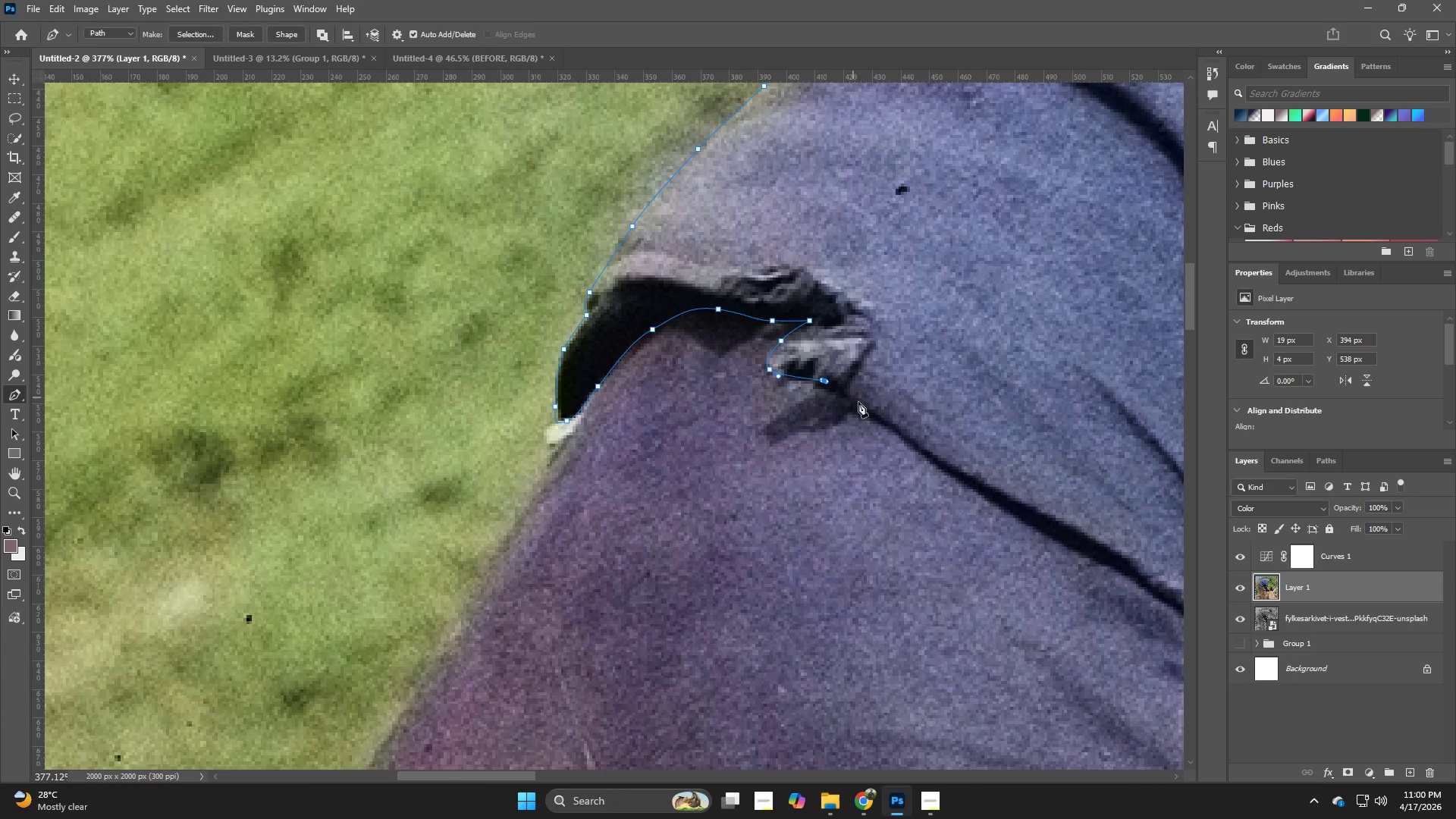 
left_click_drag(start_coordinate=[874, 415], to_coordinate=[889, 426])
 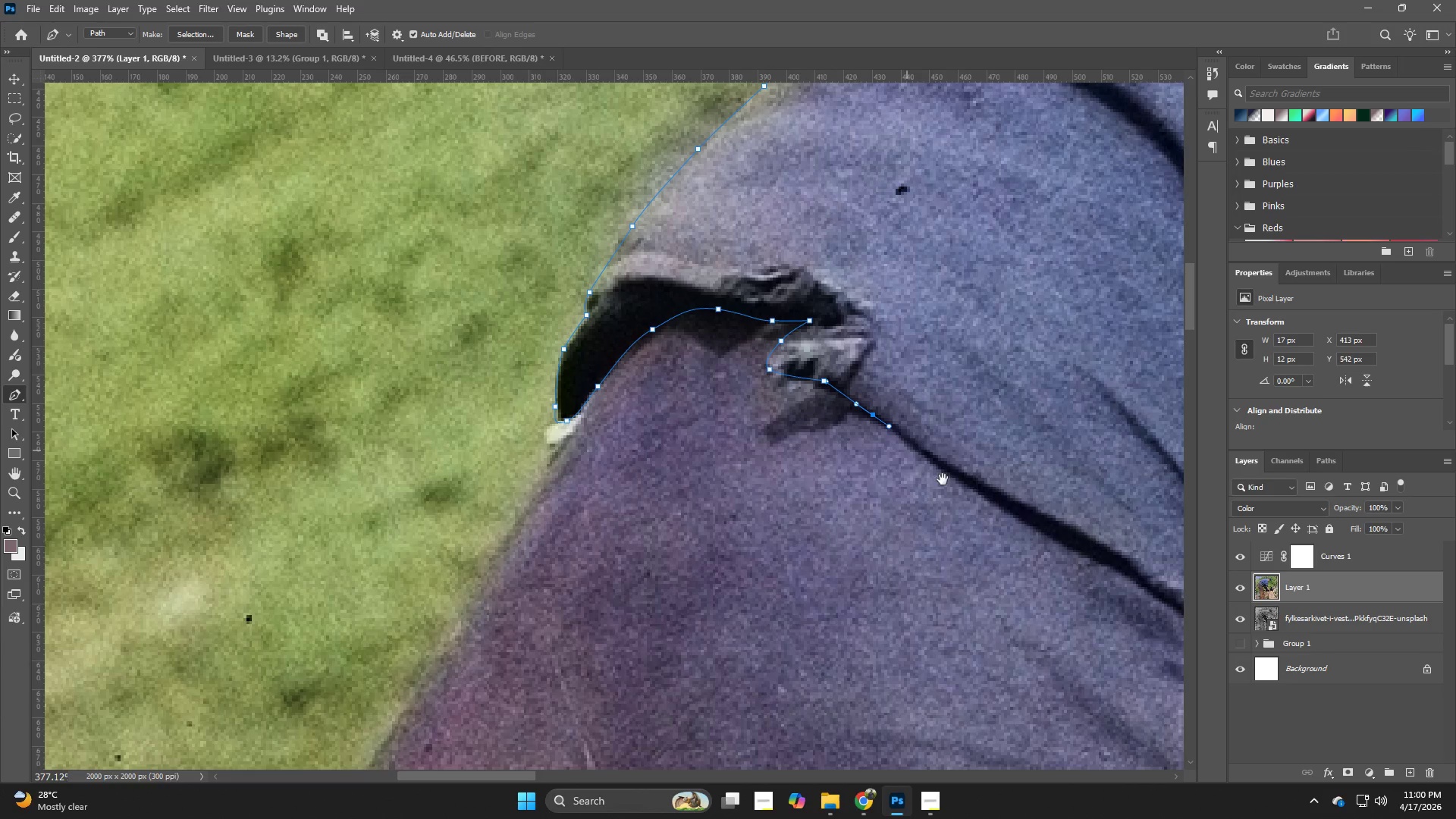 
hold_key(key=Space, duration=0.69)
 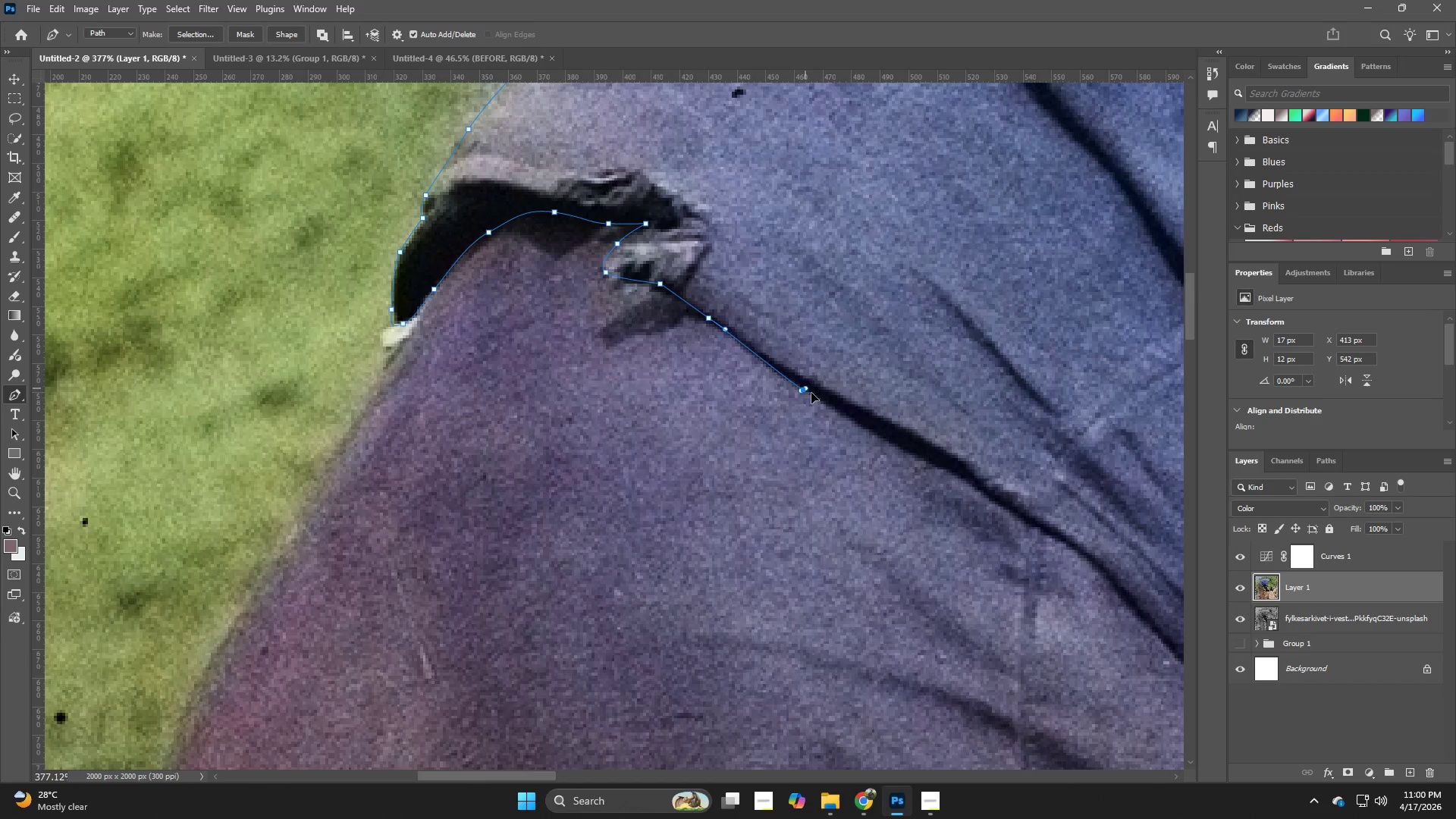 
left_click_drag(start_coordinate=[976, 500], to_coordinate=[812, 403])
 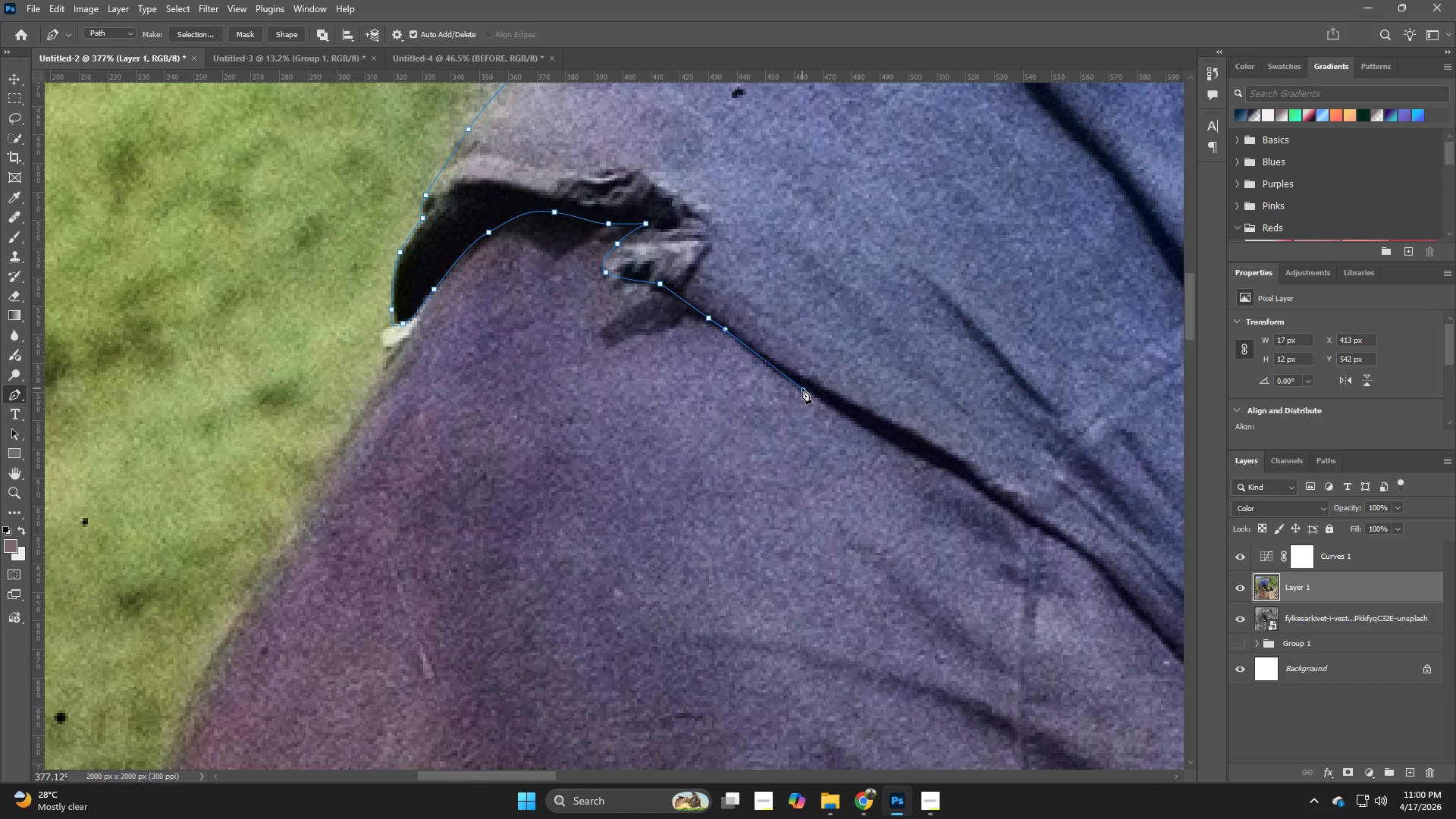 
left_click_drag(start_coordinate=[802, 388], to_coordinate=[822, 400])
 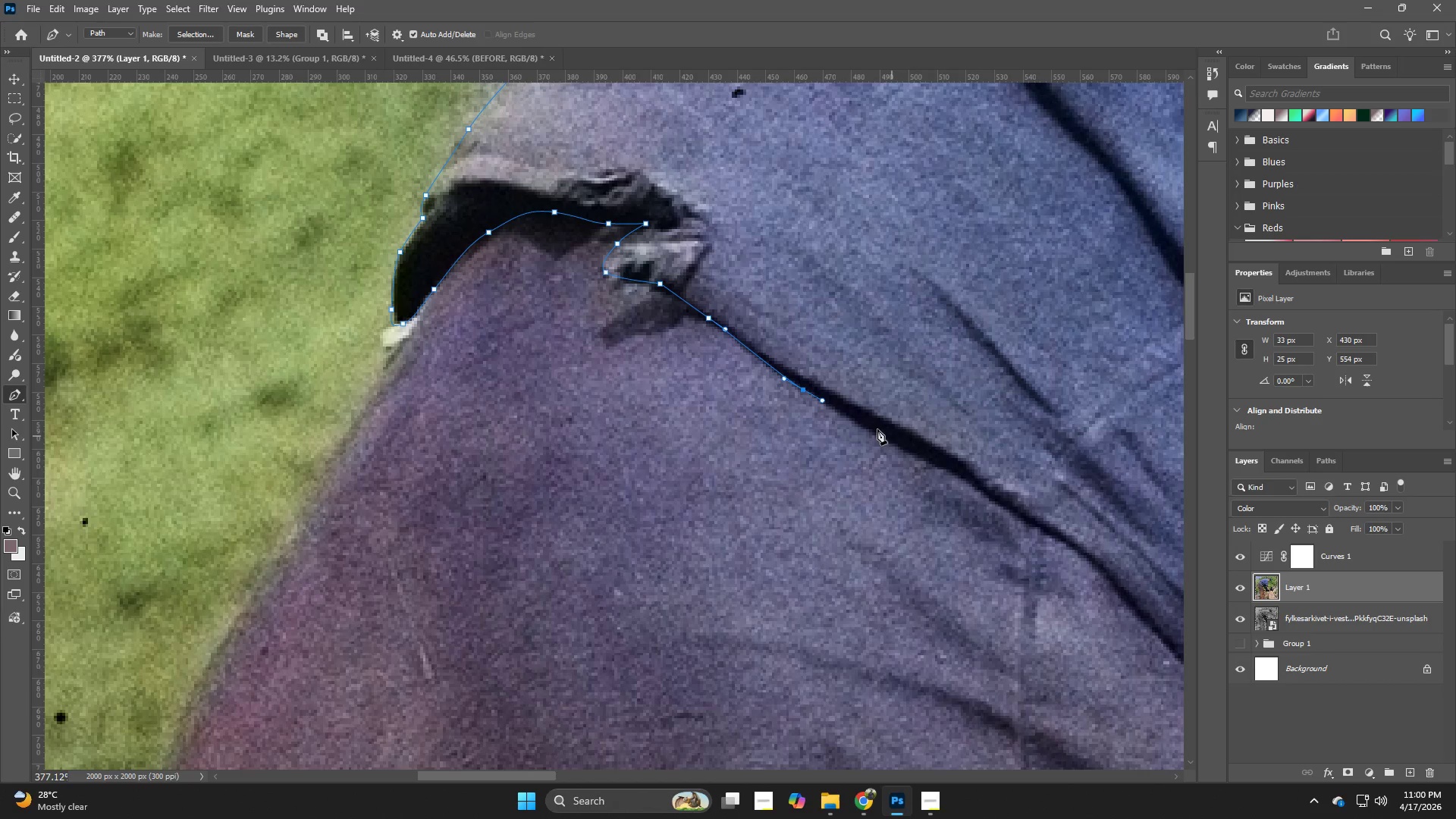 
key(Control+Z)
 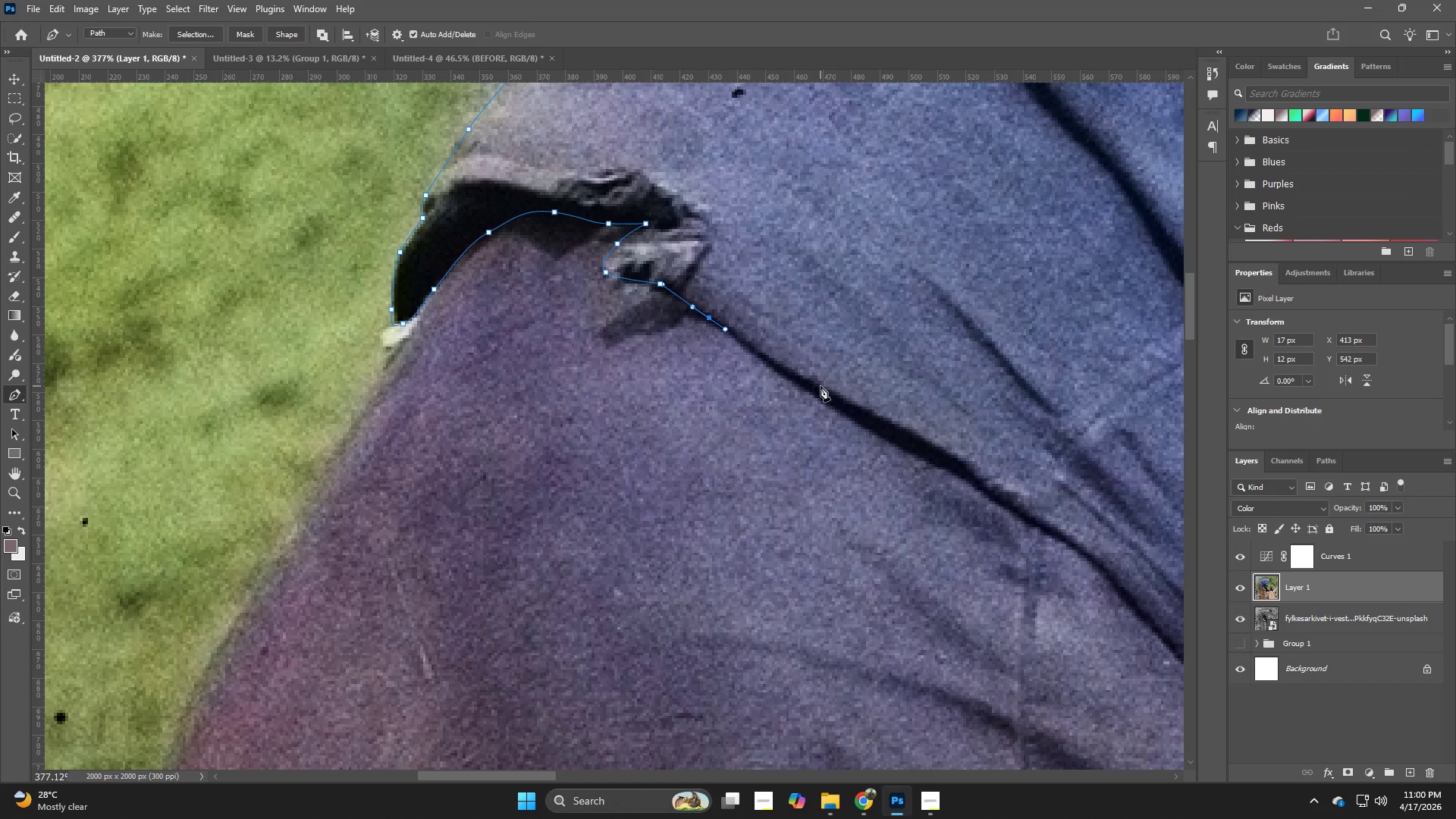 
left_click_drag(start_coordinate=[828, 386], to_coordinate=[844, 397])
 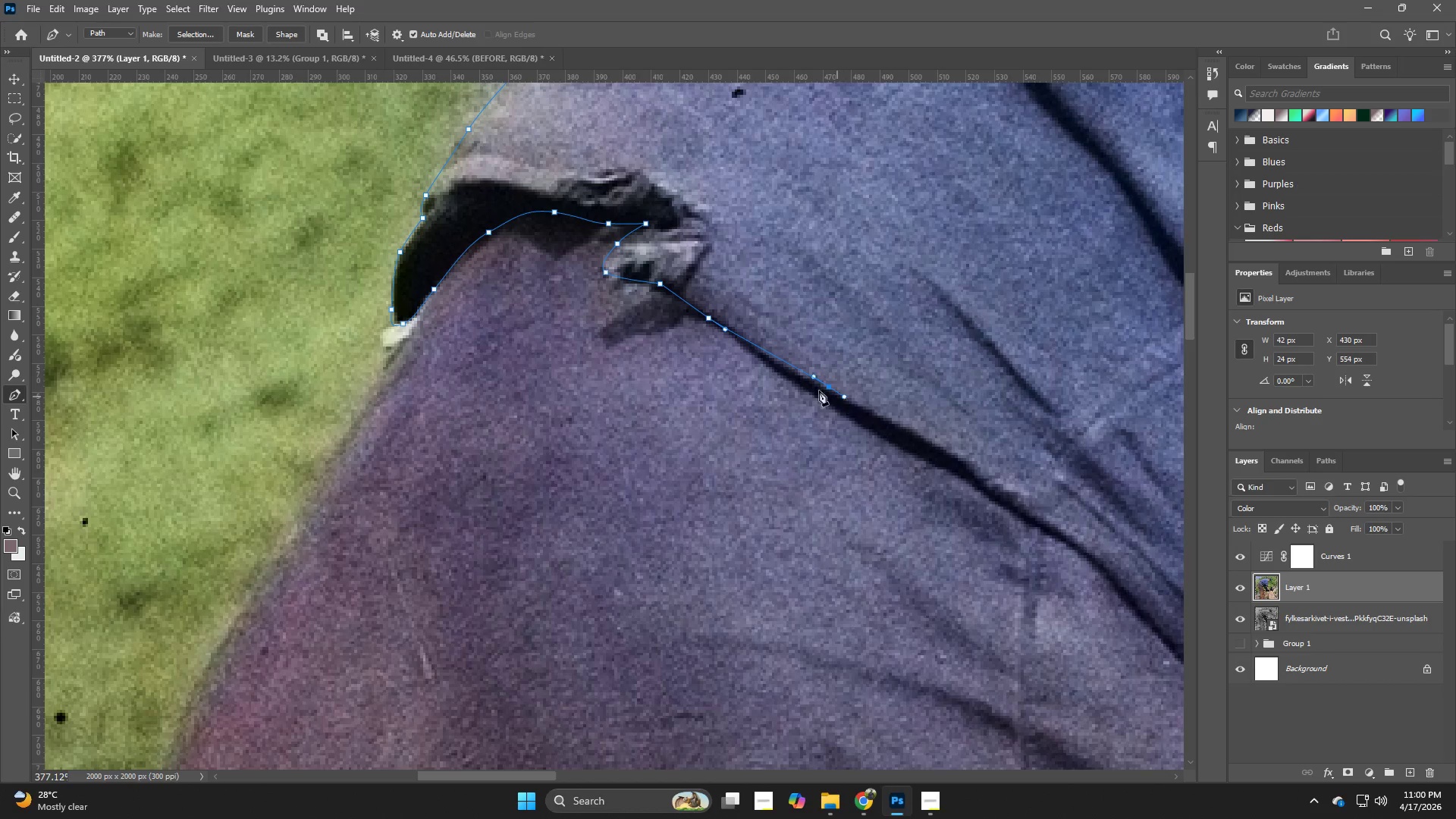 
key(Control+ControlLeft)
 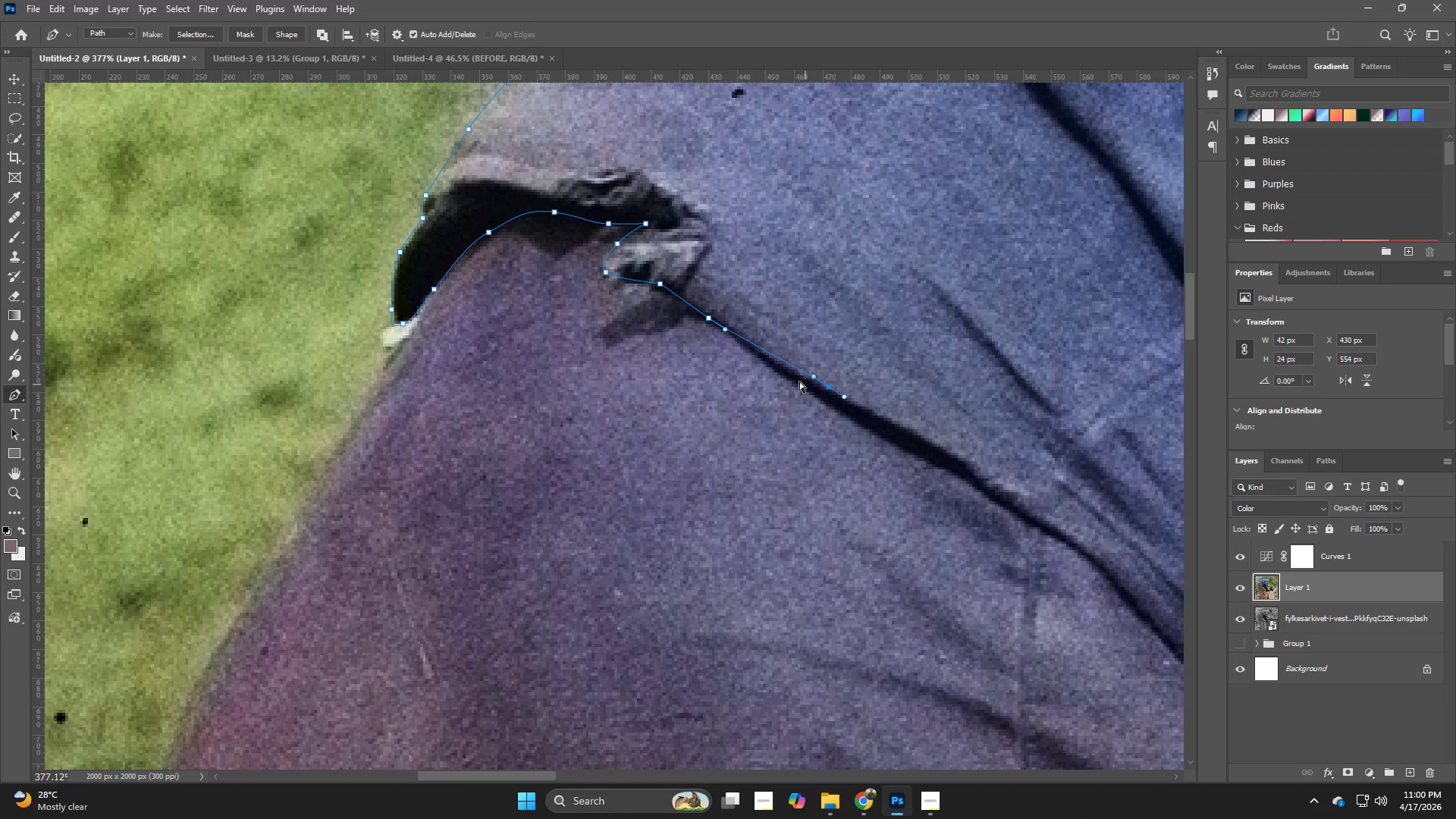 
key(Control+Z)
 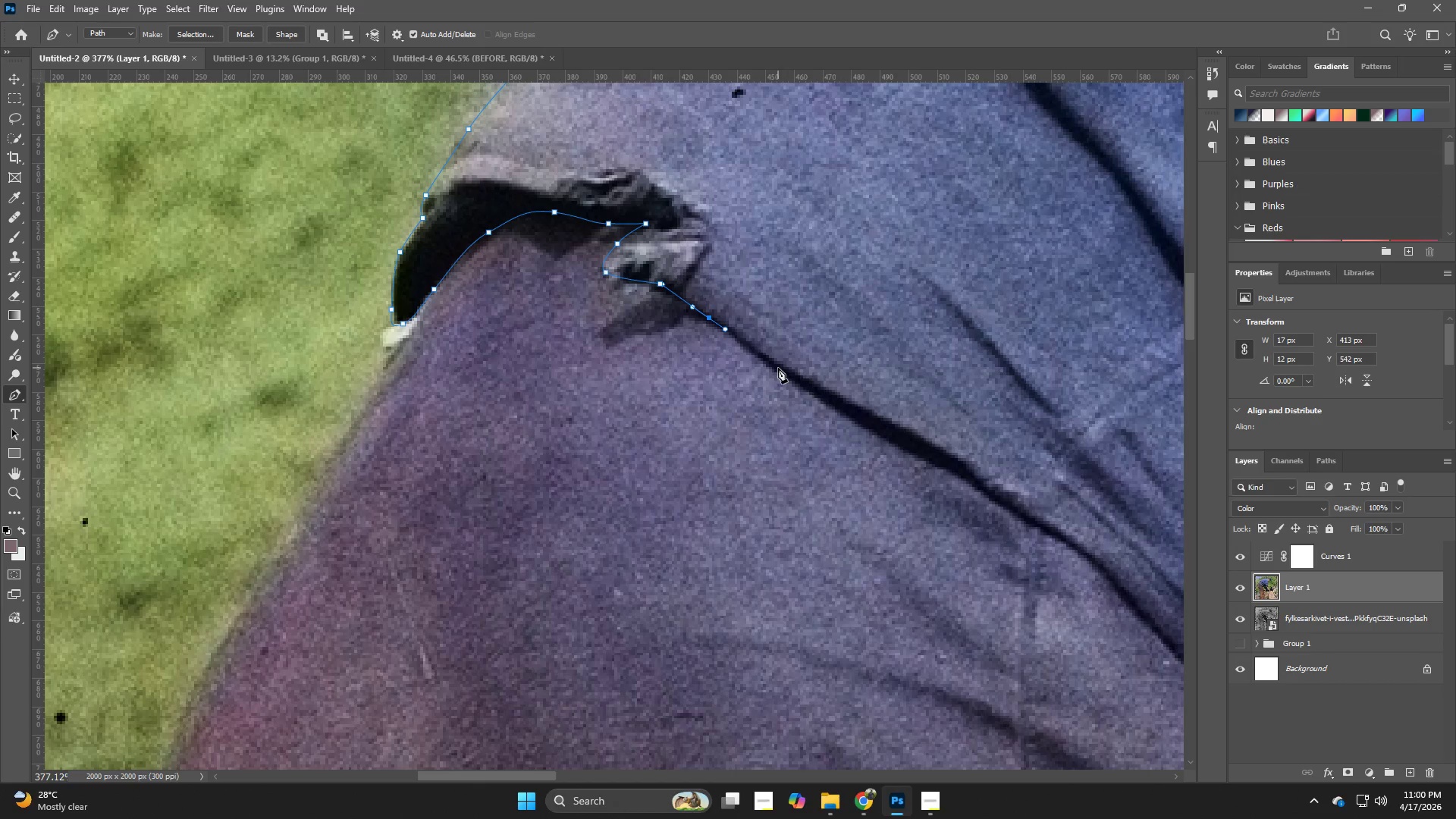 
left_click_drag(start_coordinate=[778, 368], to_coordinate=[799, 376])
 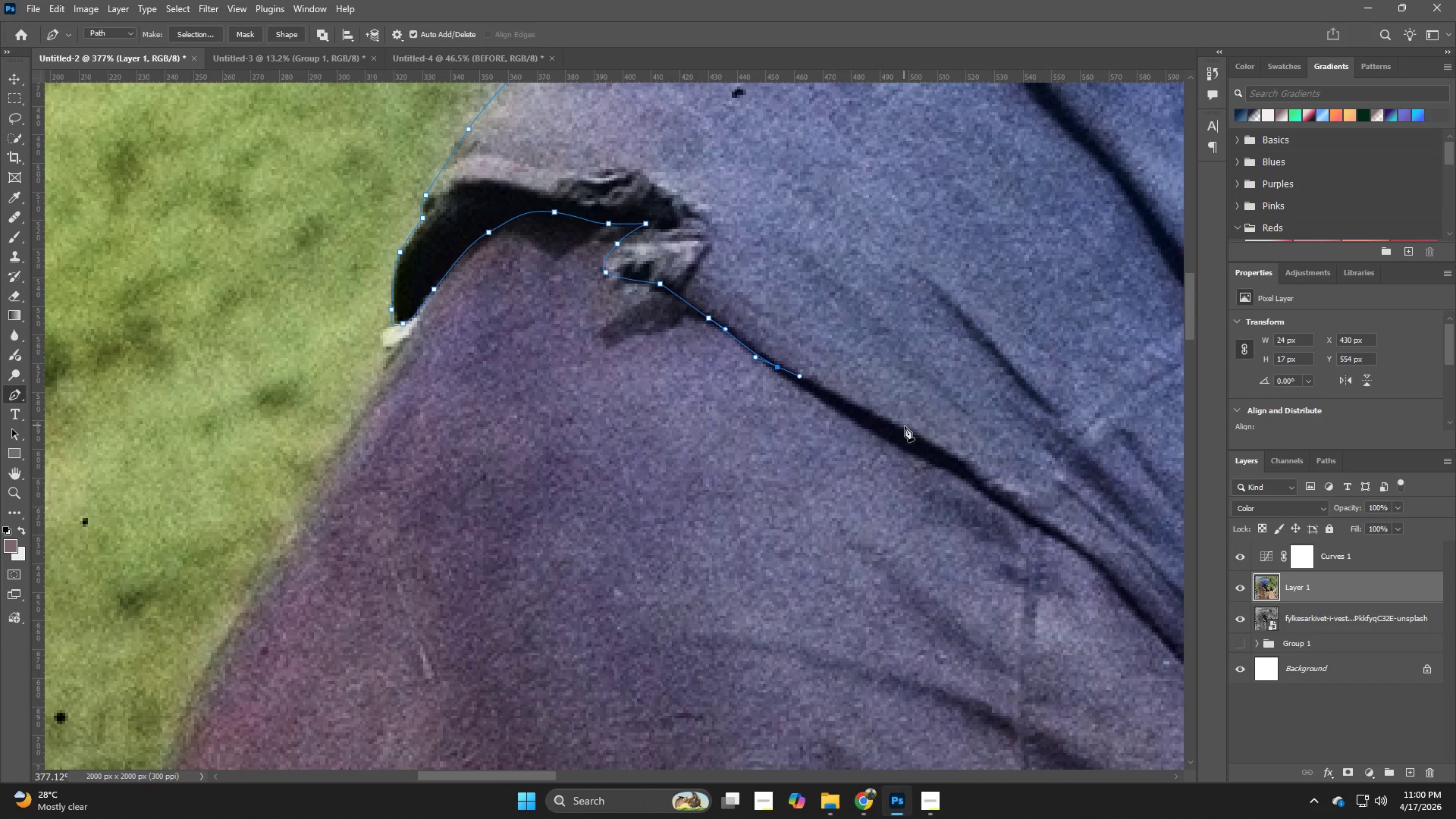 
left_click_drag(start_coordinate=[915, 431], to_coordinate=[940, 444])
 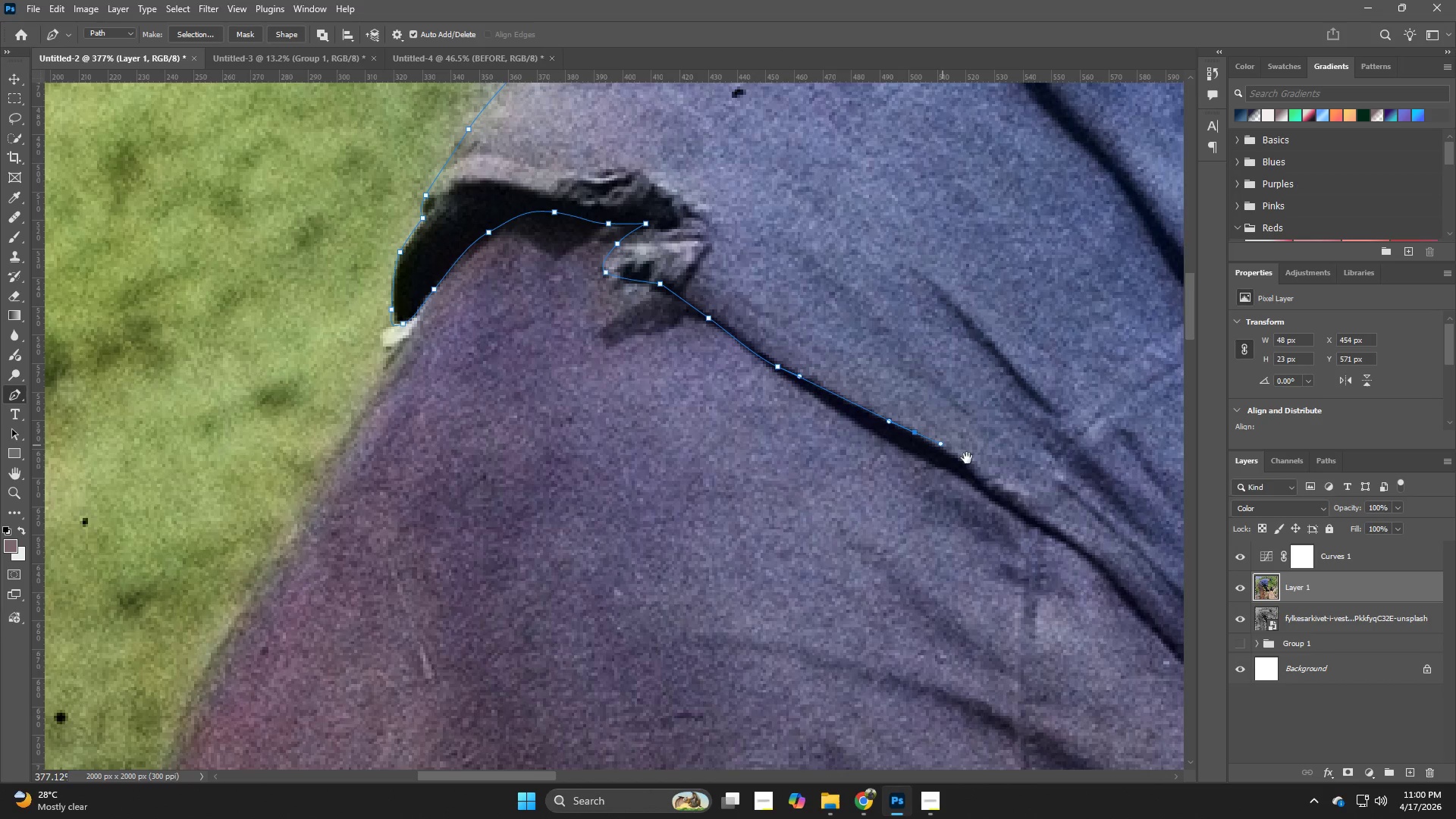 
hold_key(key=Space, duration=0.73)
 